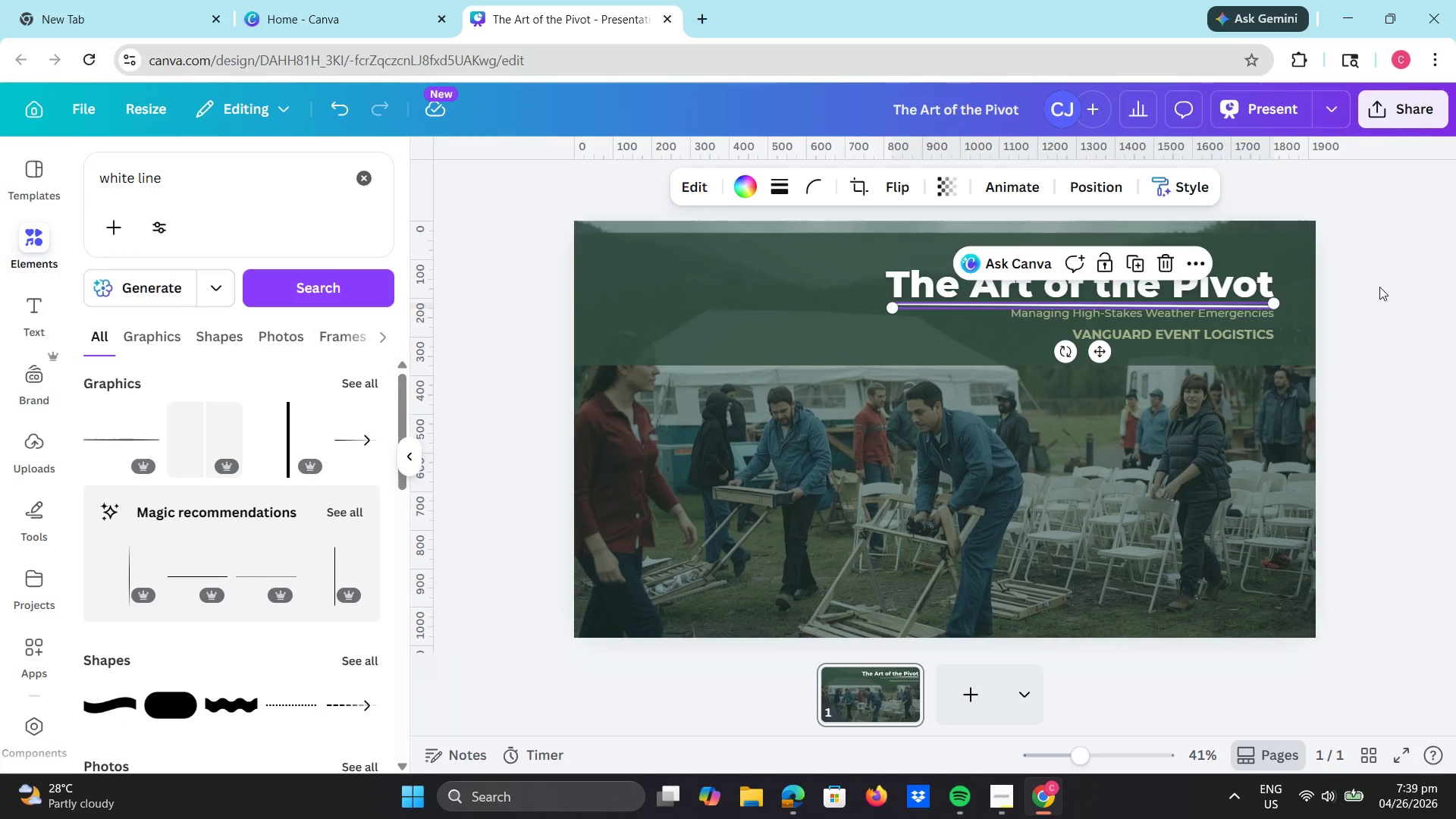 
left_click([1245, 419])
 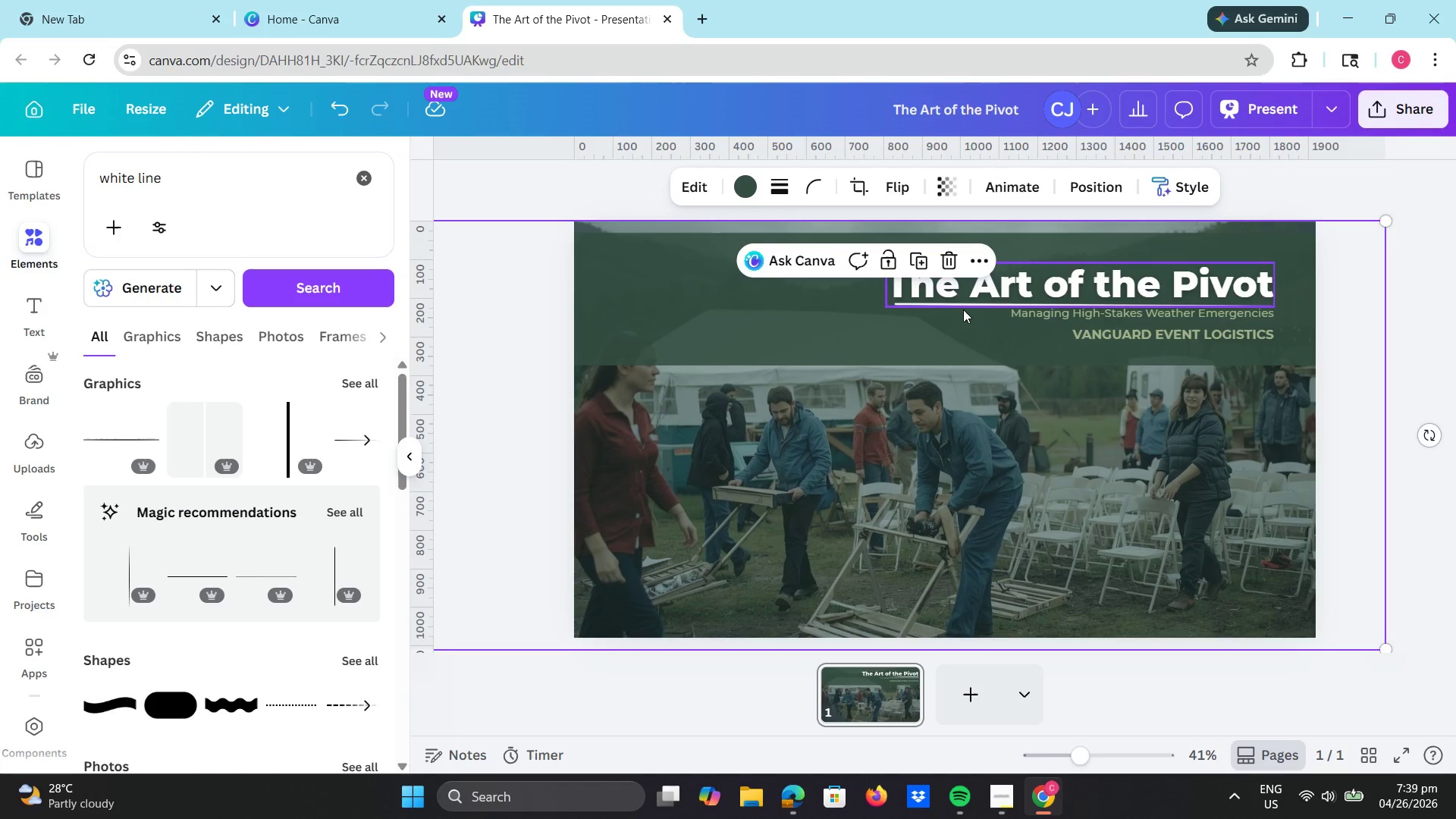 
left_click([962, 300])
 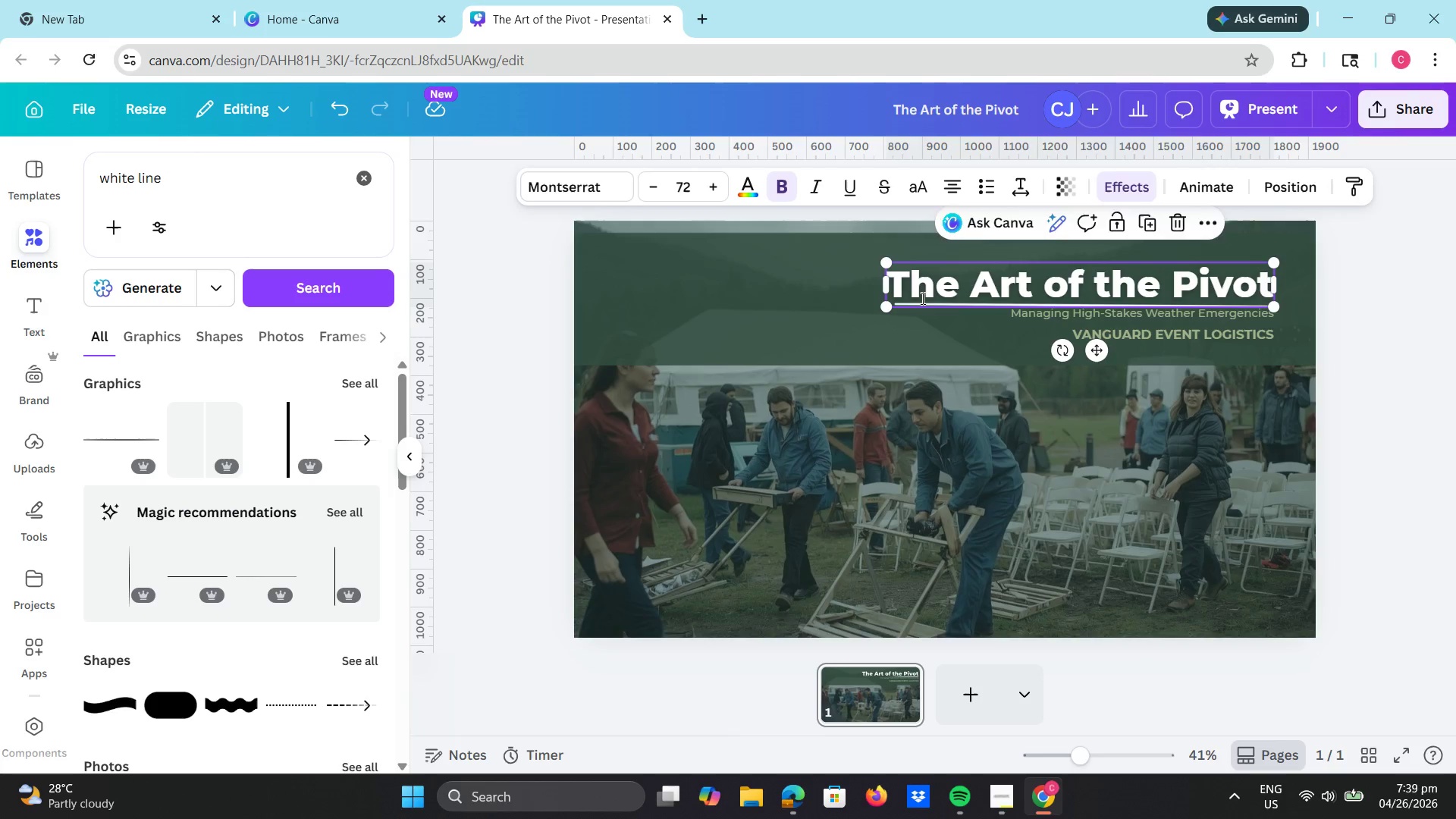 
left_click_drag(start_coordinate=[930, 286], to_coordinate=[932, 273])
 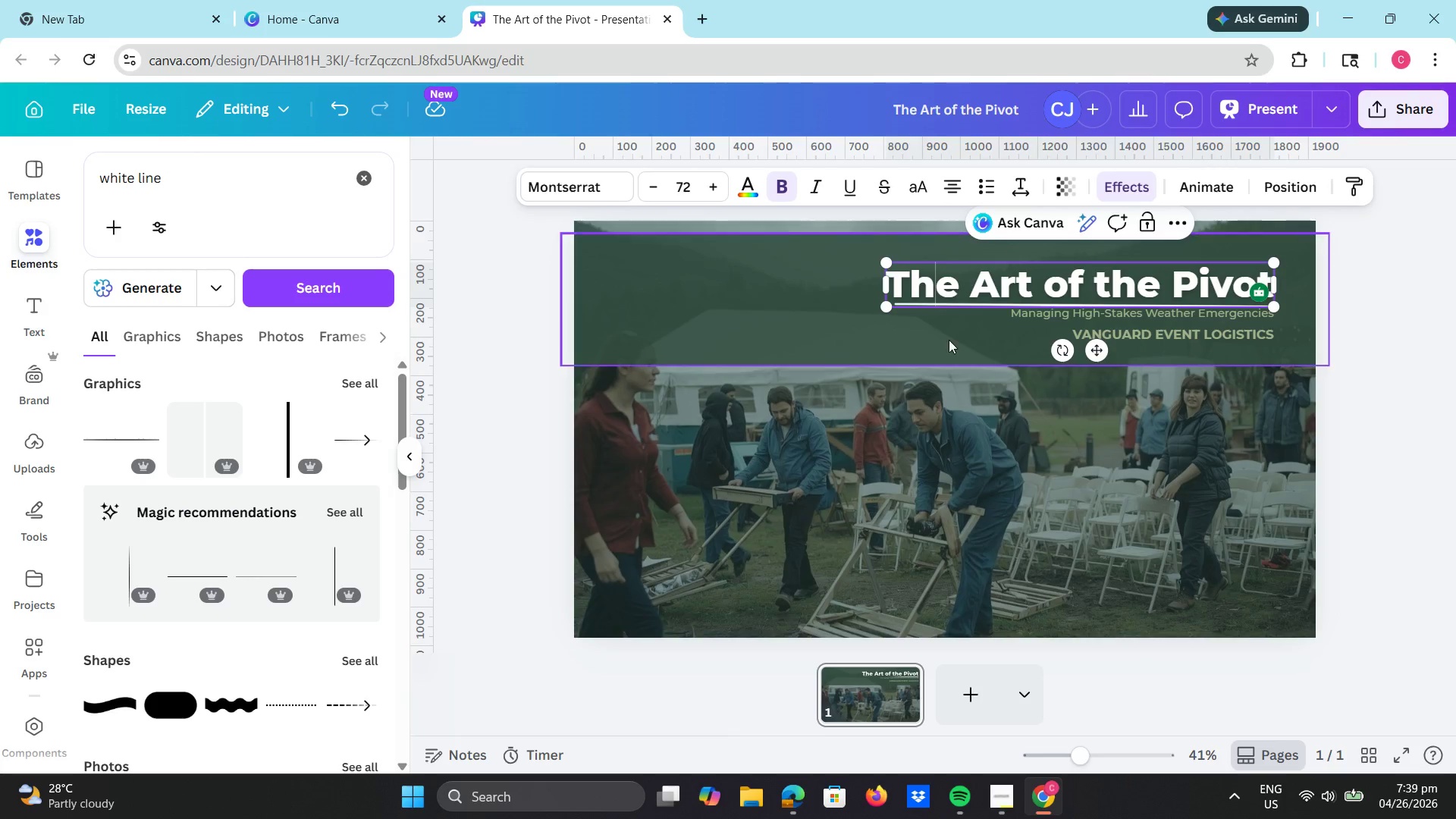 
left_click([949, 340])
 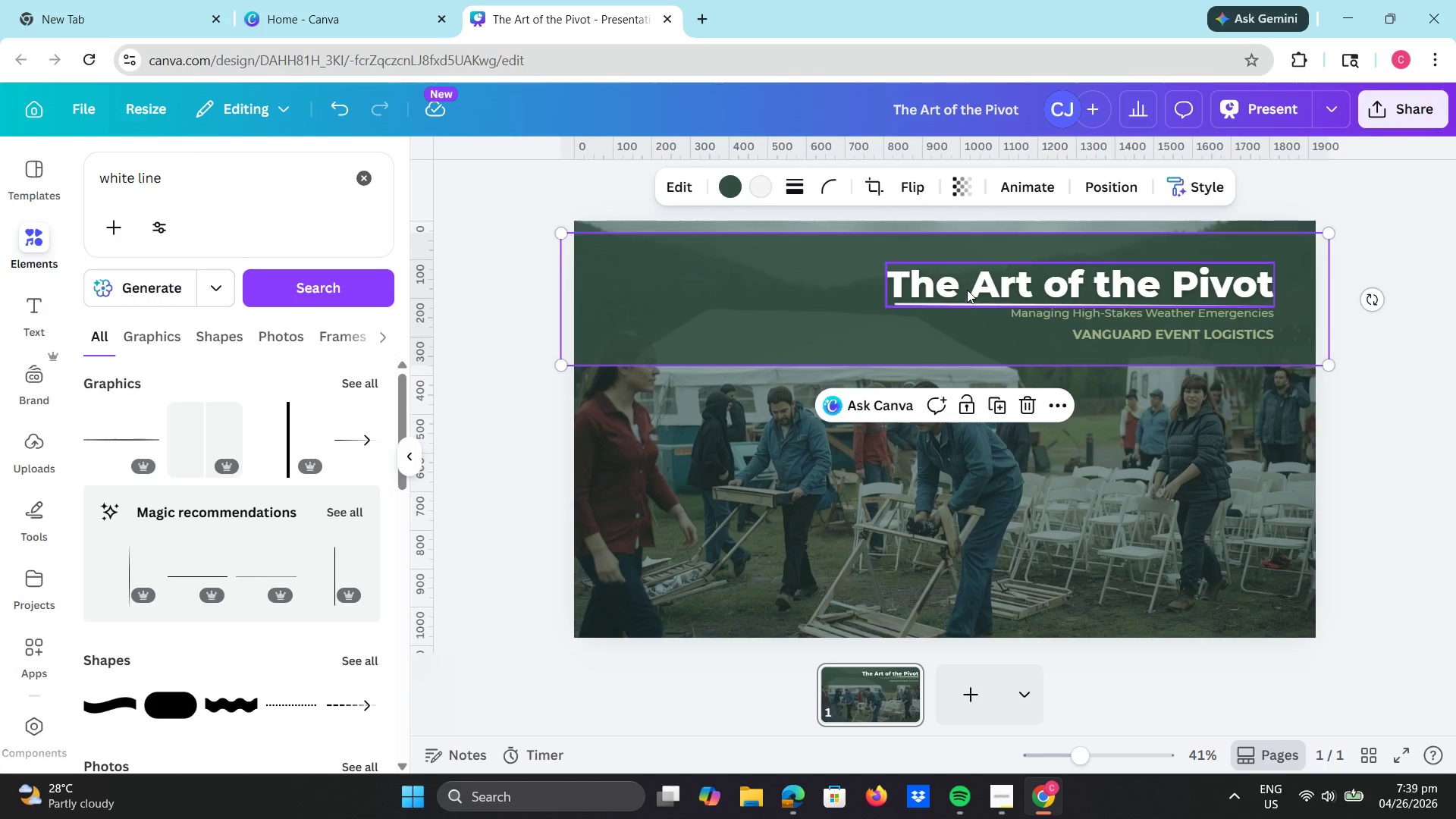 
left_click_drag(start_coordinate=[966, 289], to_coordinate=[965, 278])
 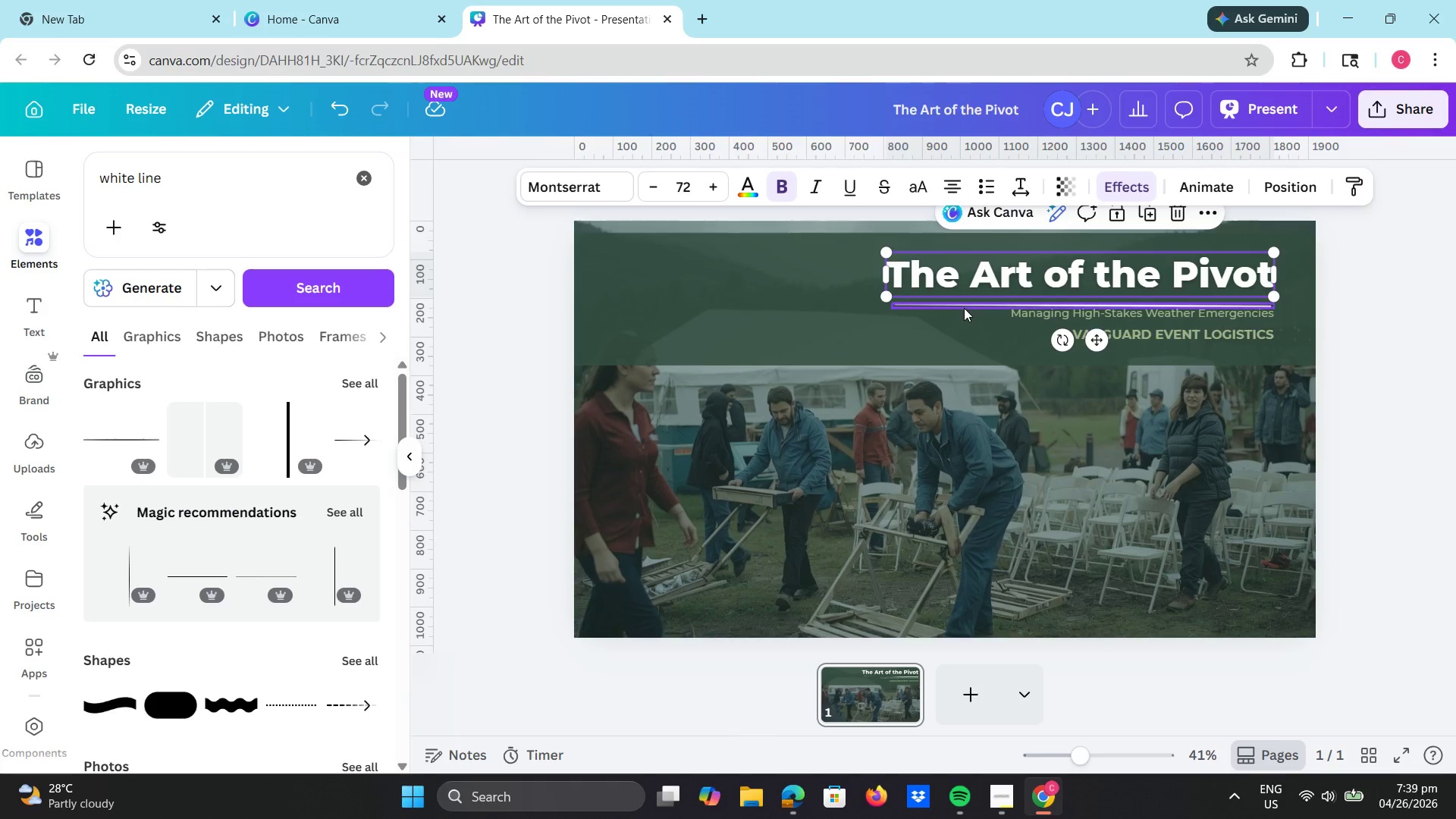 
left_click([964, 308])
 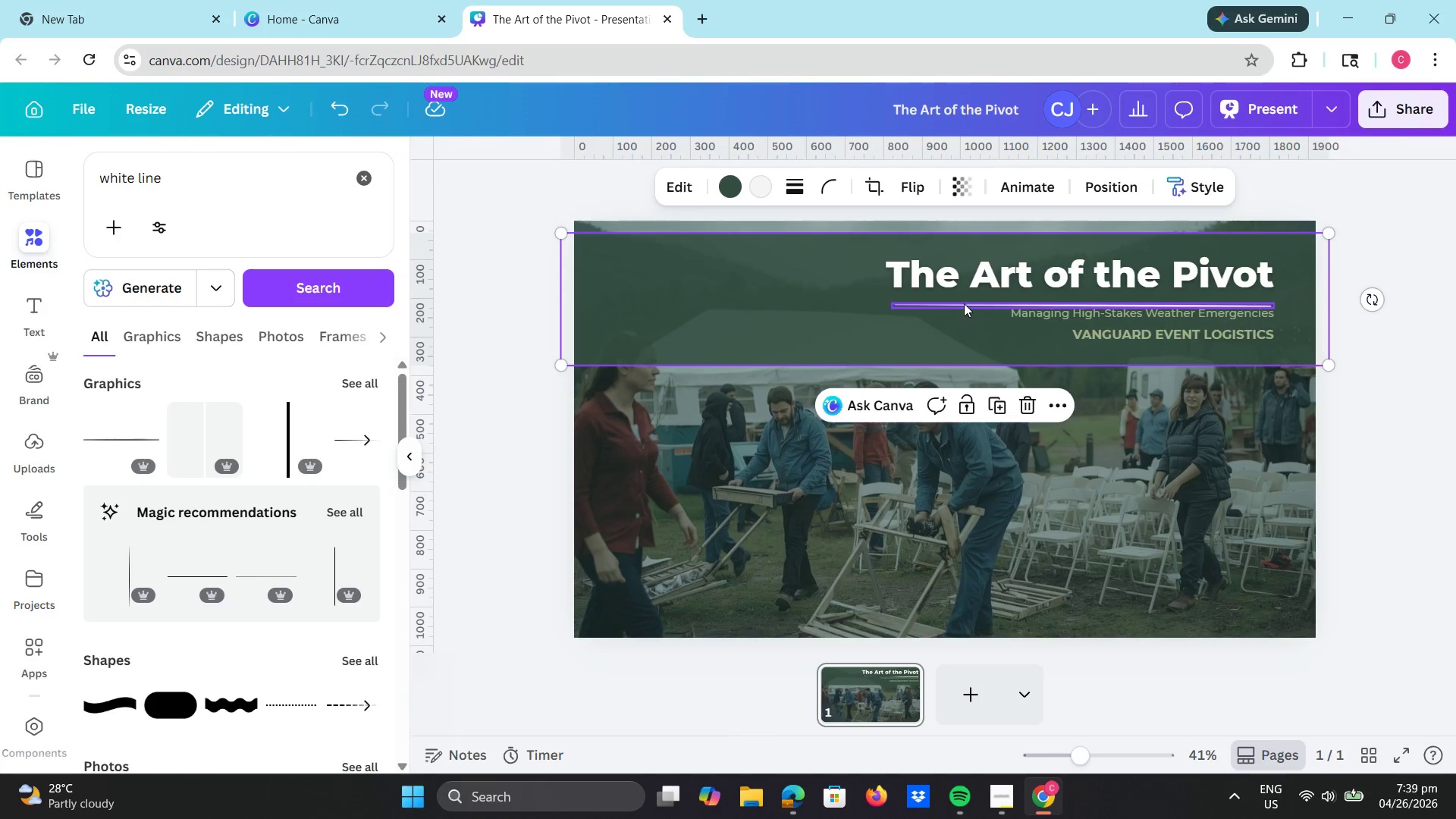 
left_click([964, 303])
 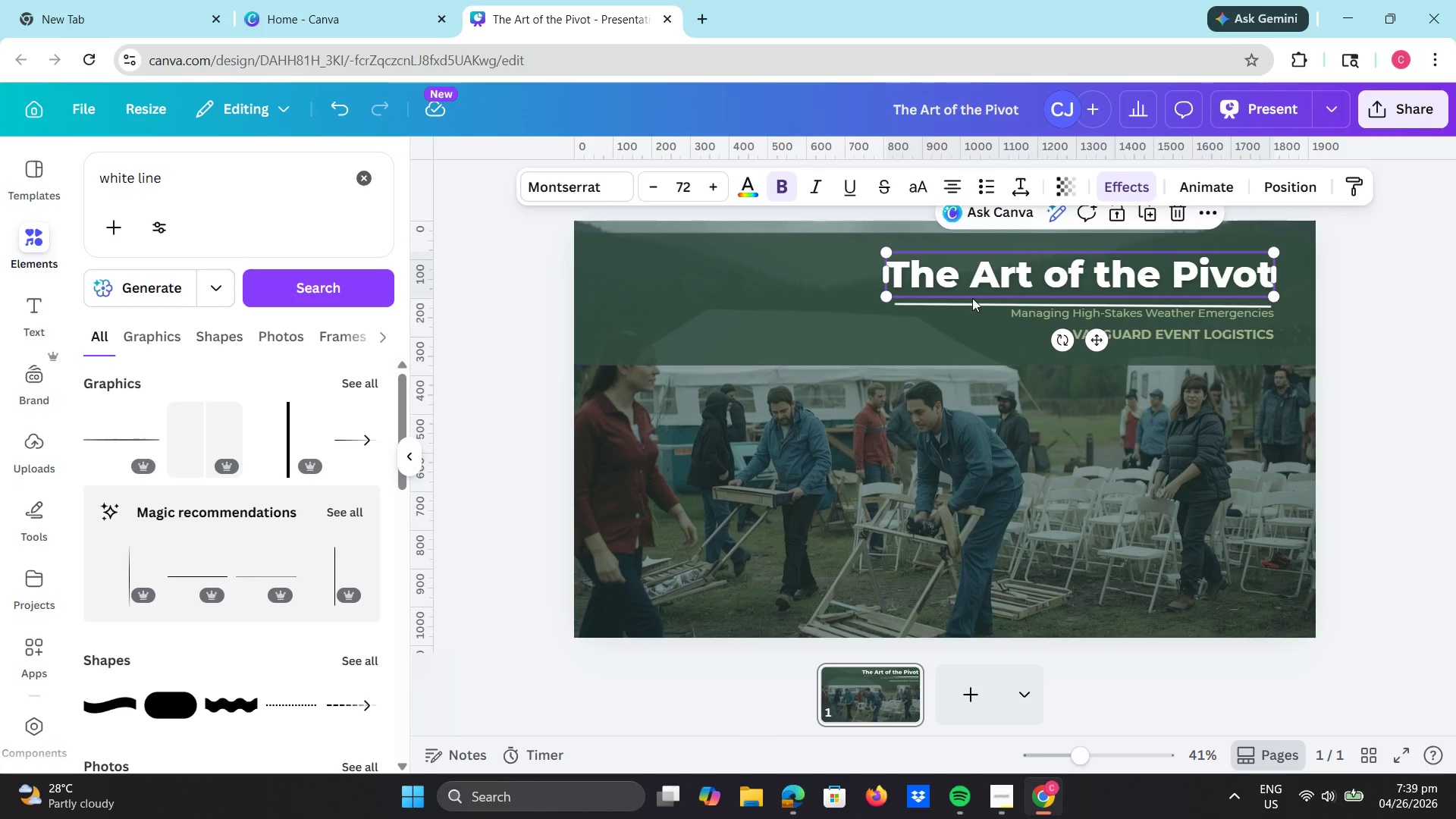 
left_click([967, 303])
 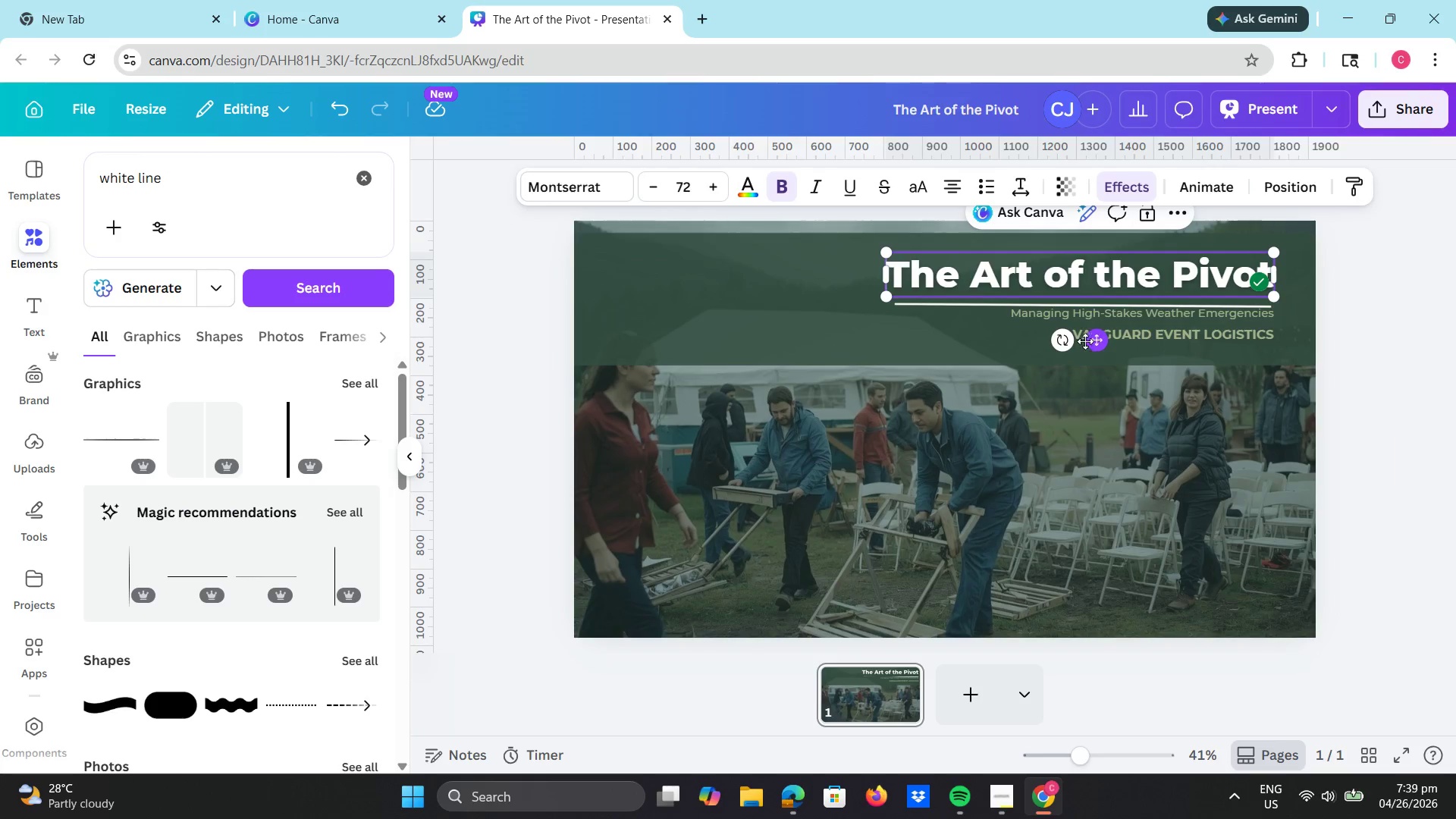 
left_click_drag(start_coordinate=[1063, 344], to_coordinate=[1063, 350])
 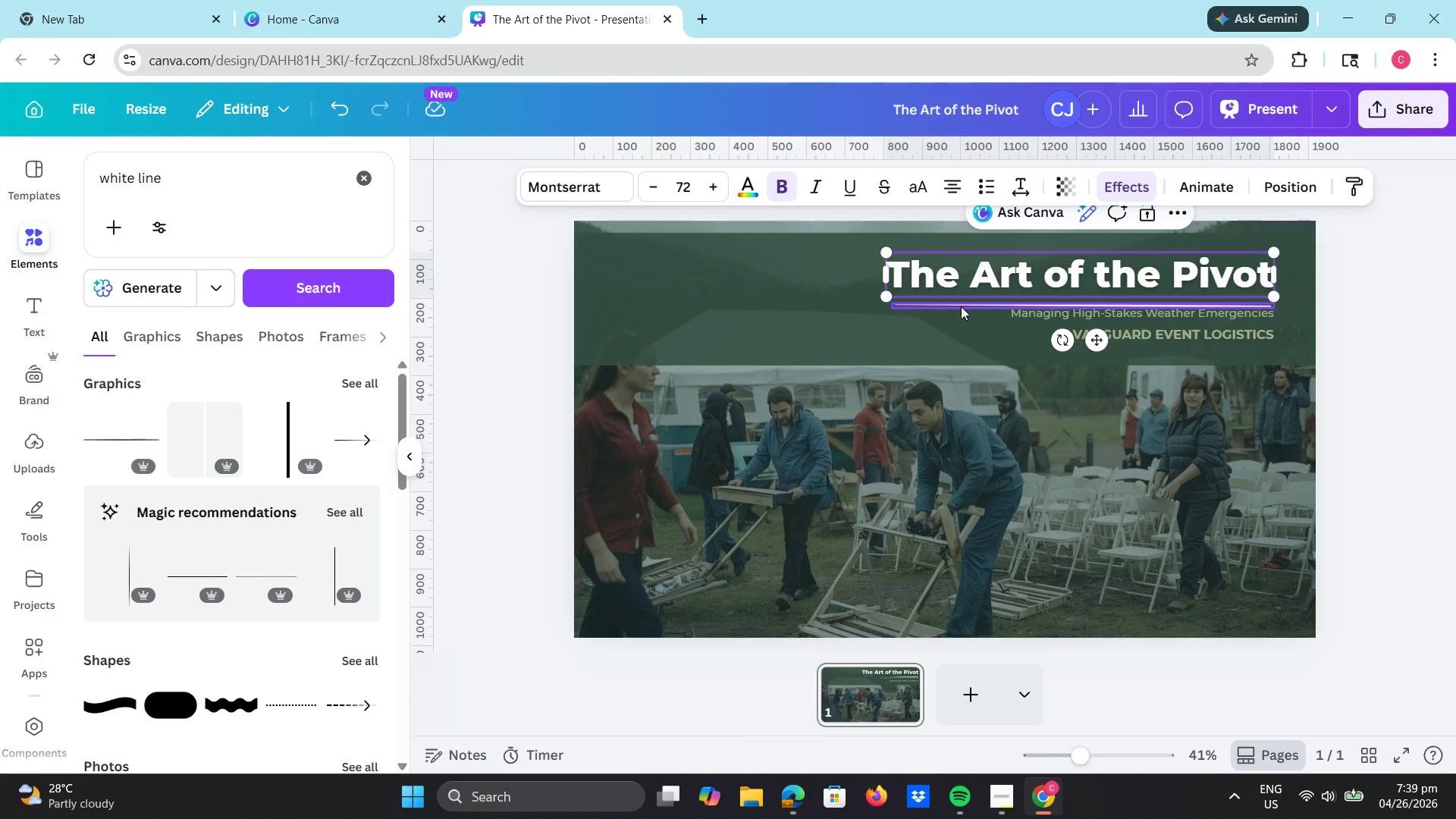 
left_click([961, 306])
 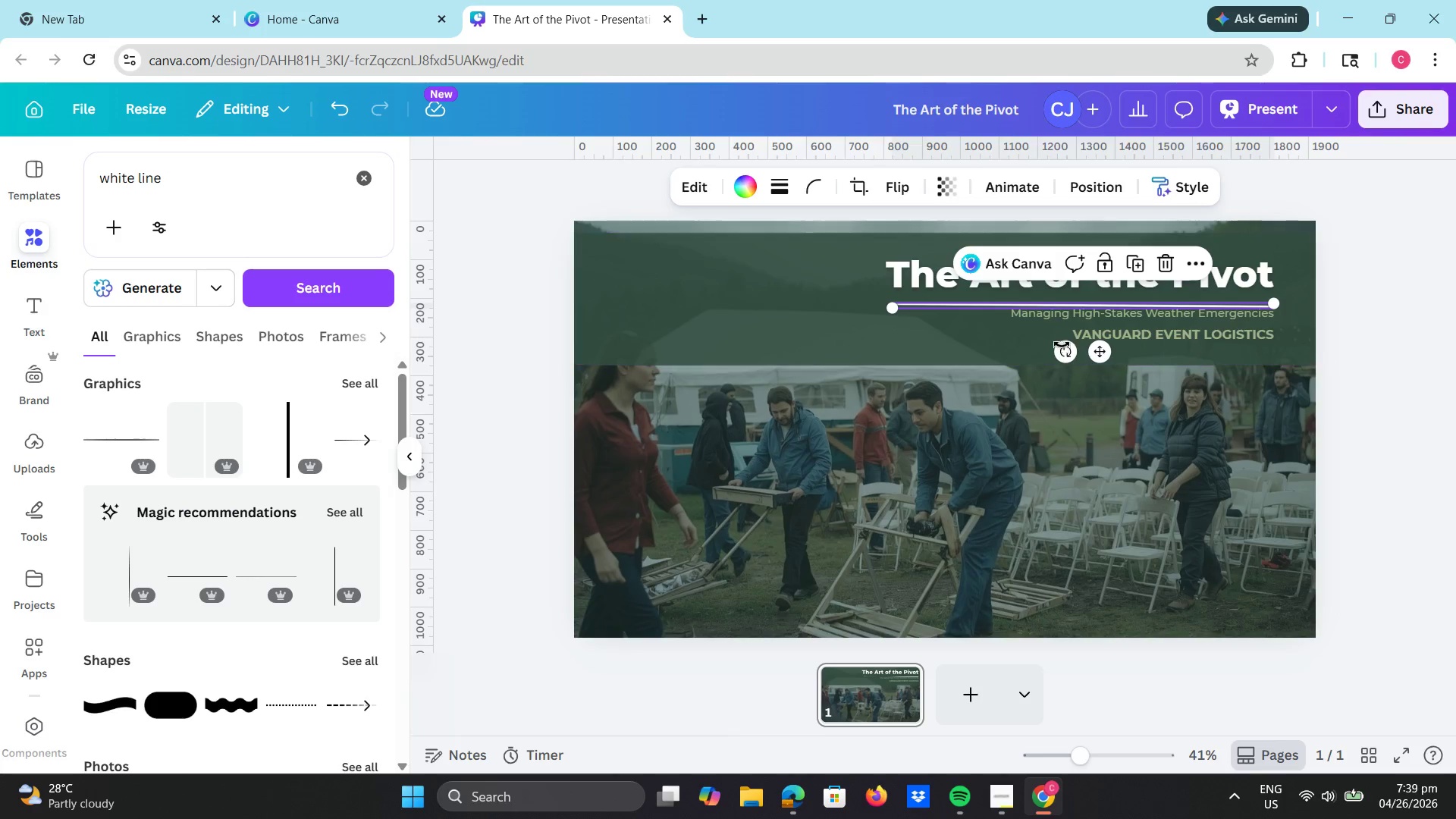 
left_click_drag(start_coordinate=[1062, 356], to_coordinate=[1062, 362])
 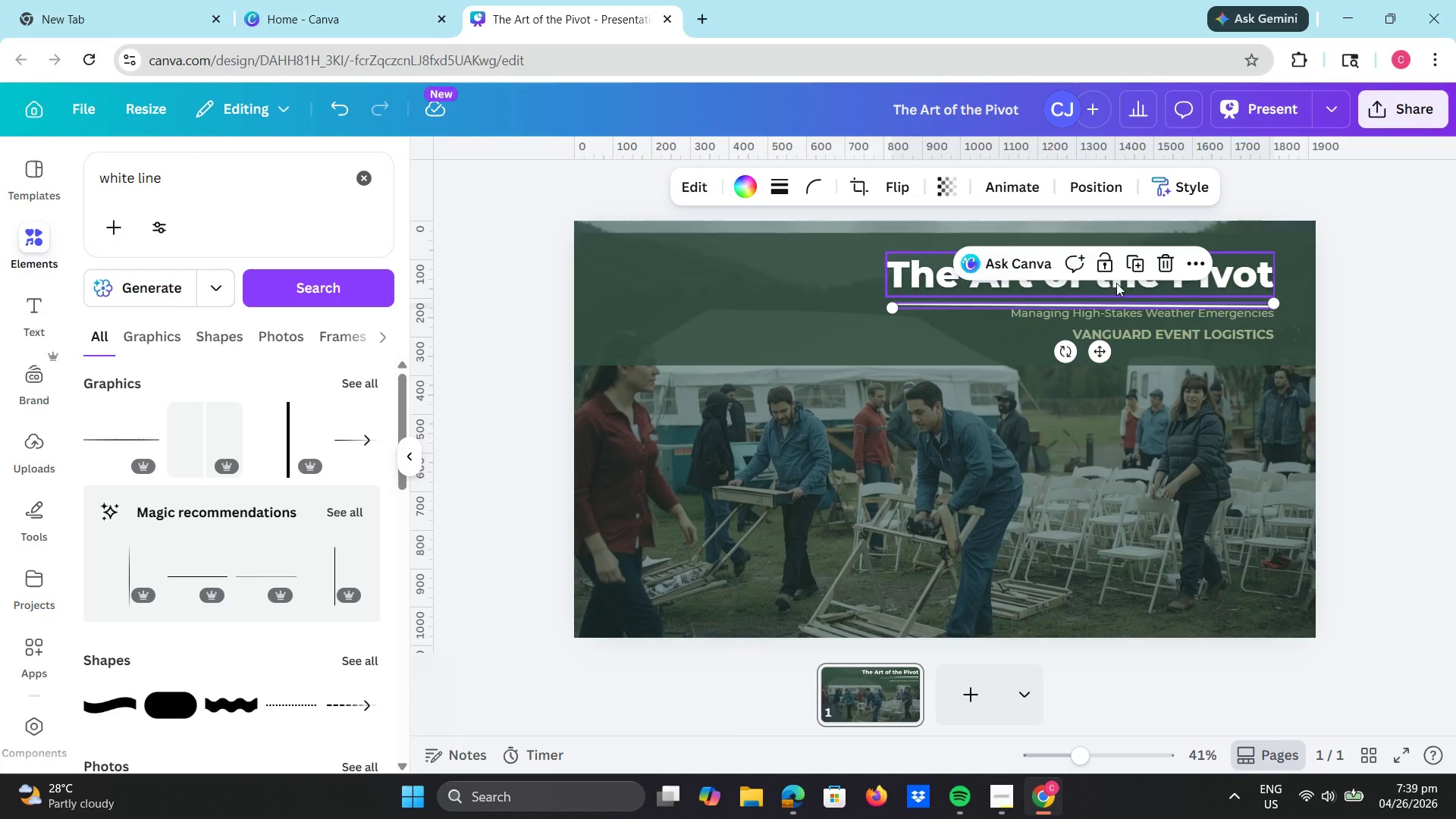 
left_click([1062, 362])
 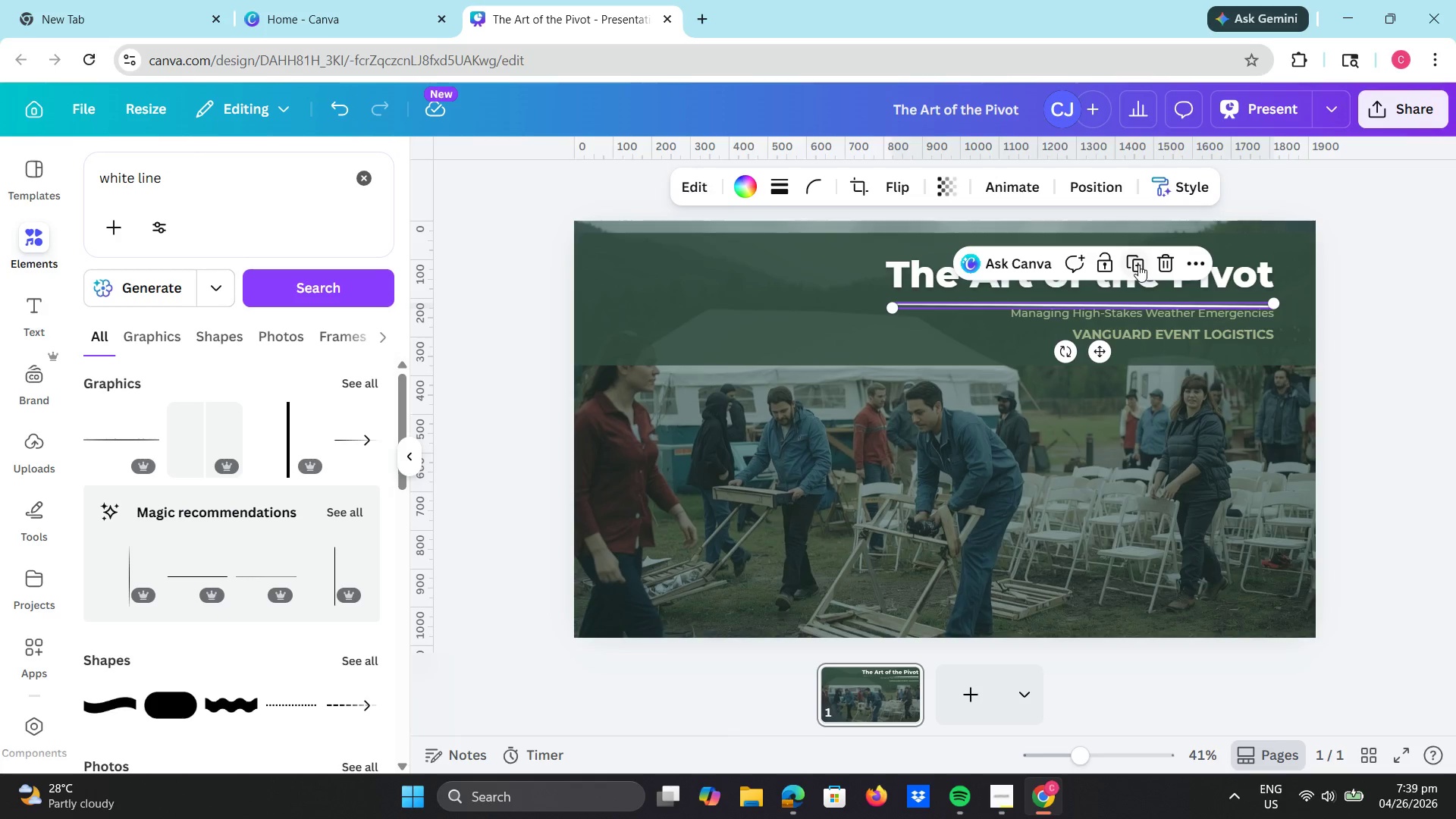 
left_click([1158, 262])
 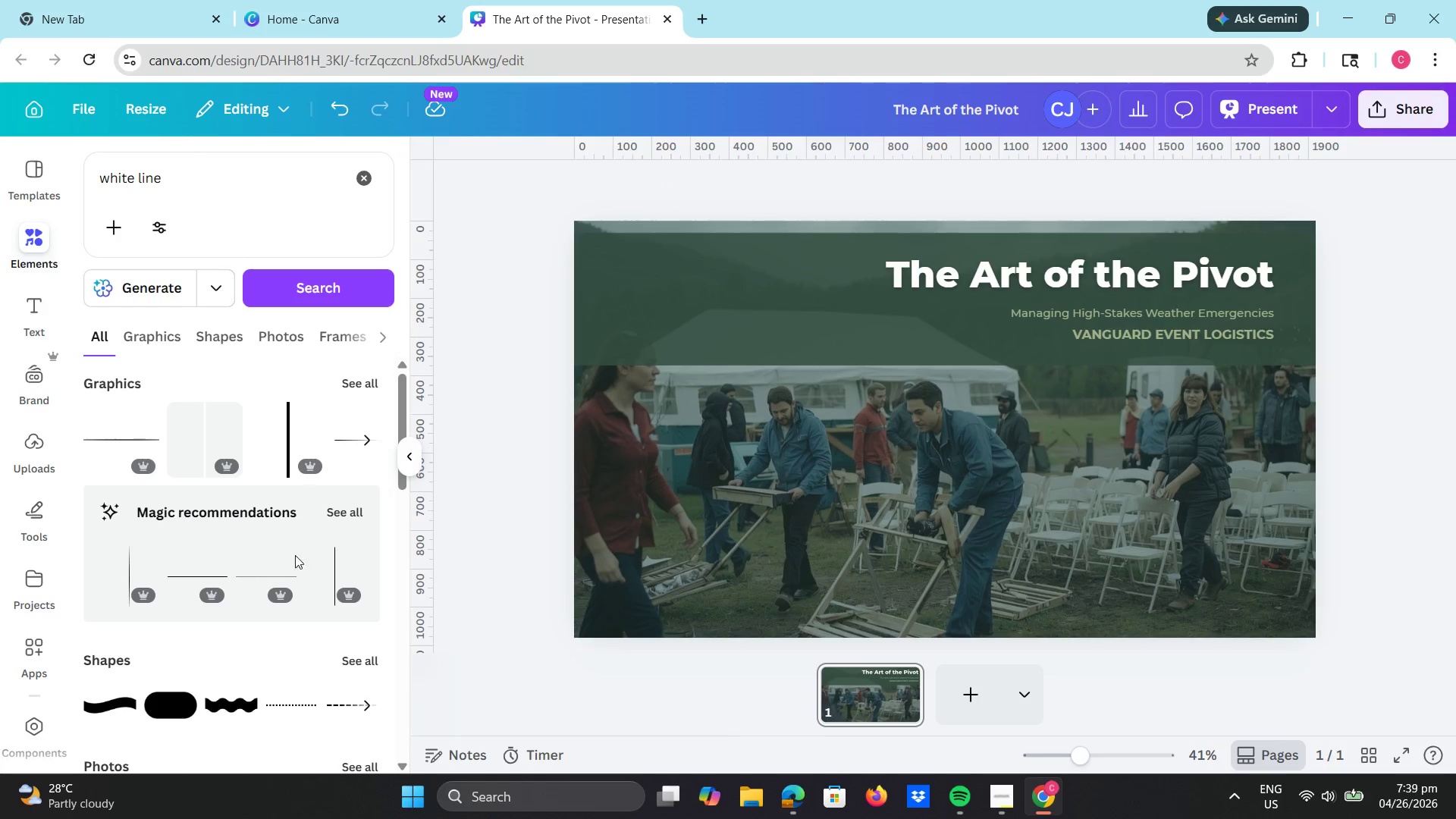 
left_click([218, 566])
 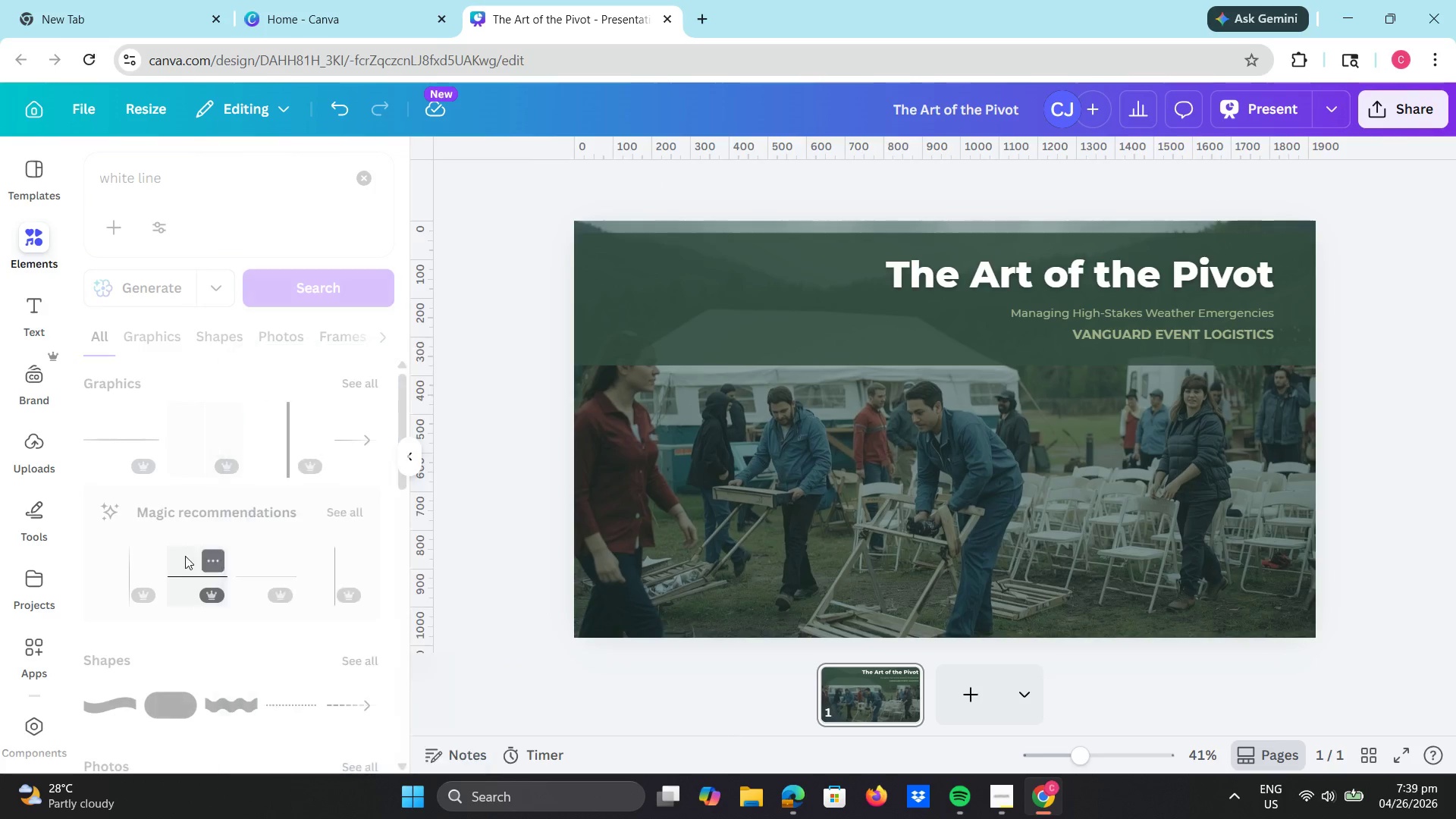 
left_click([180, 563])
 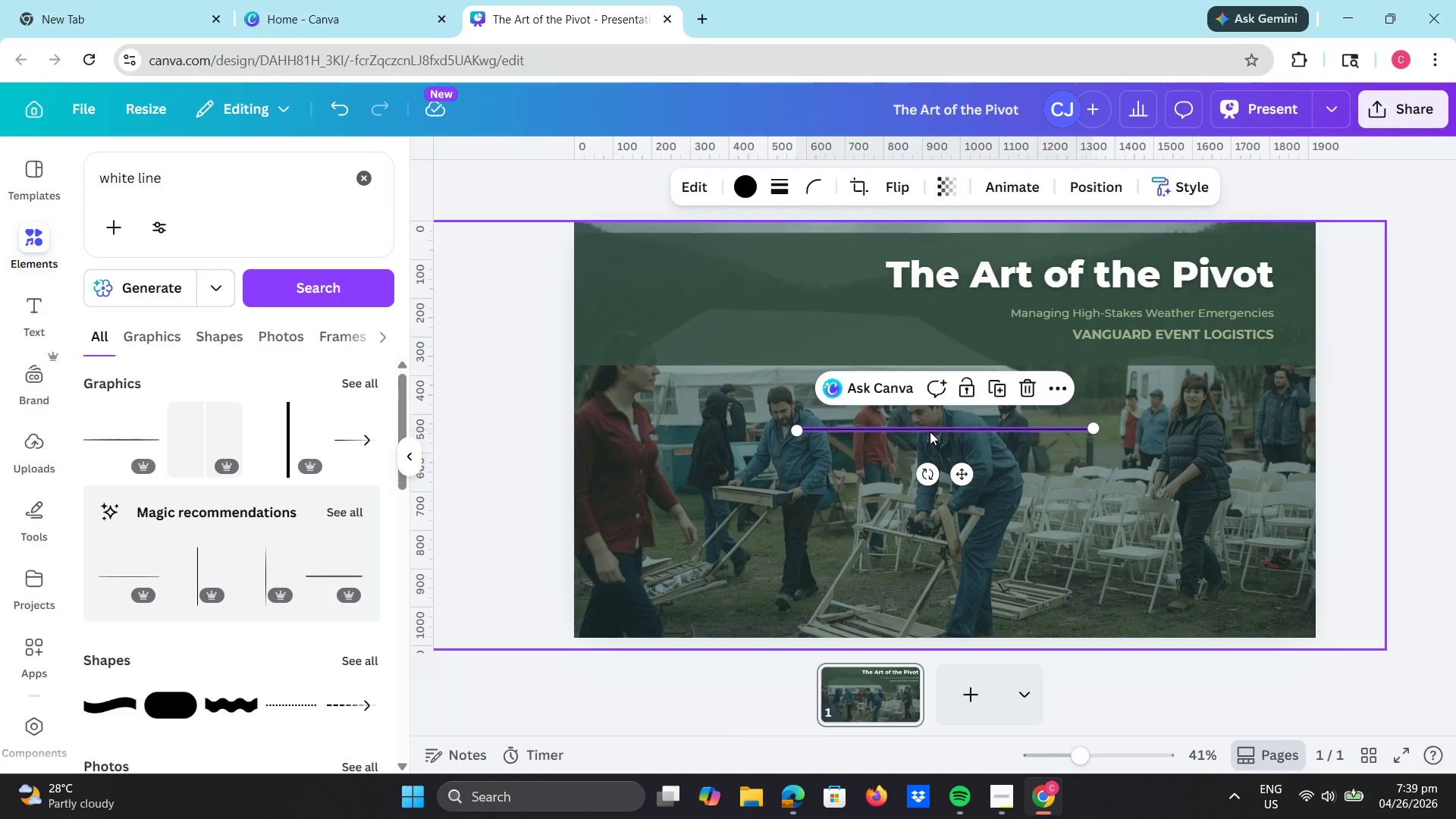 
left_click_drag(start_coordinate=[927, 430], to_coordinate=[1108, 346])
 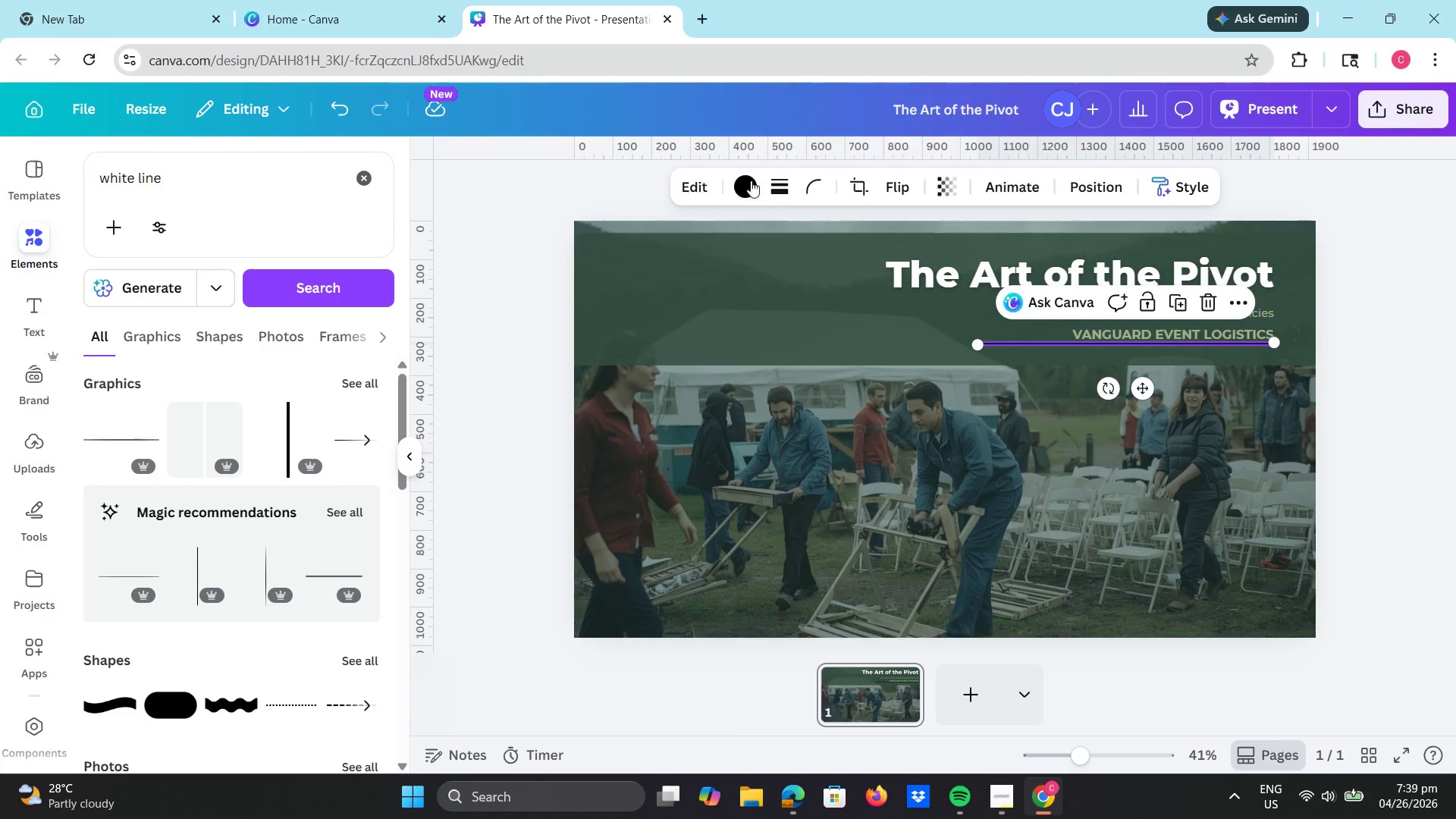 
left_click([737, 187])
 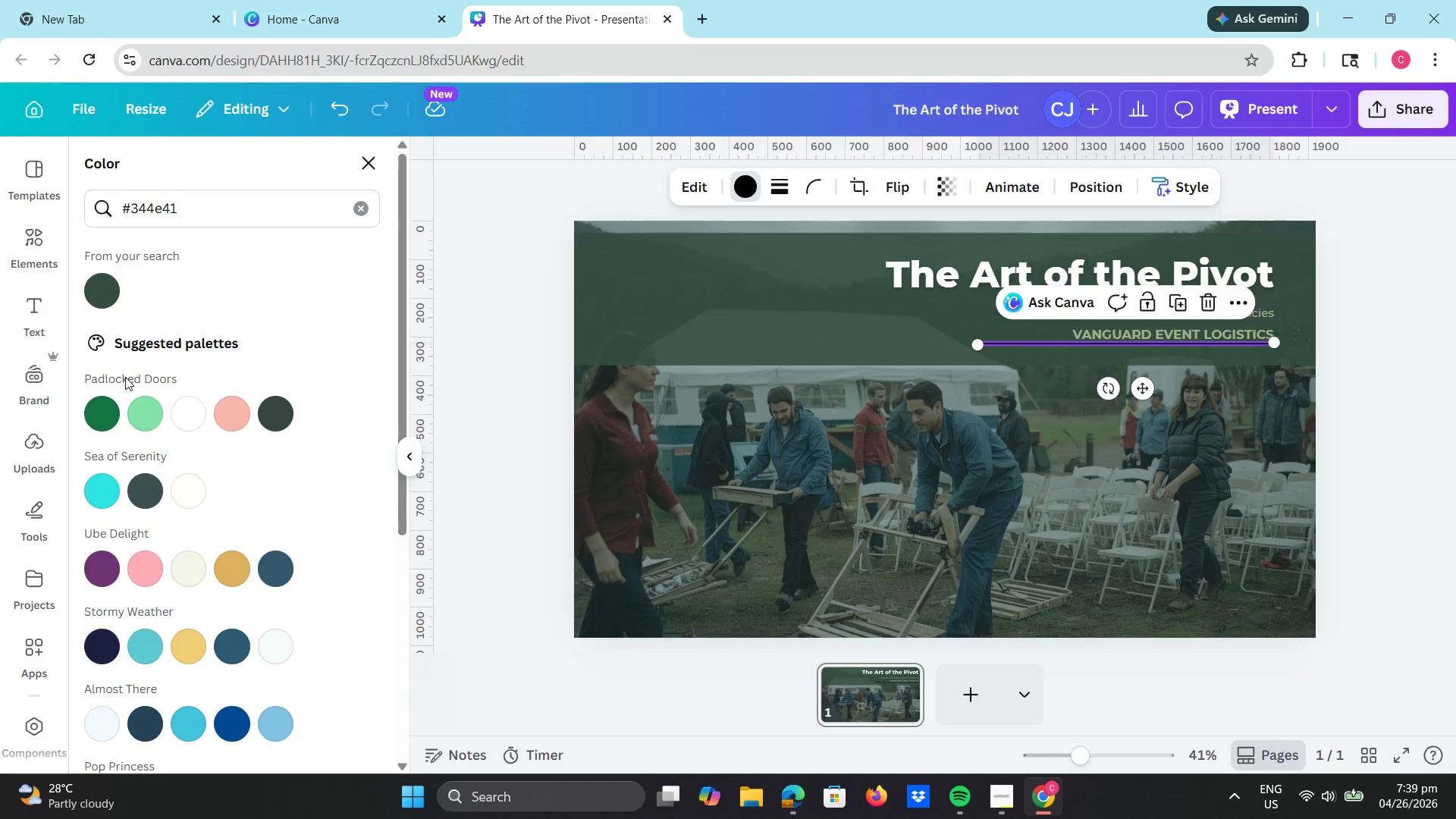 
left_click([108, 405])
 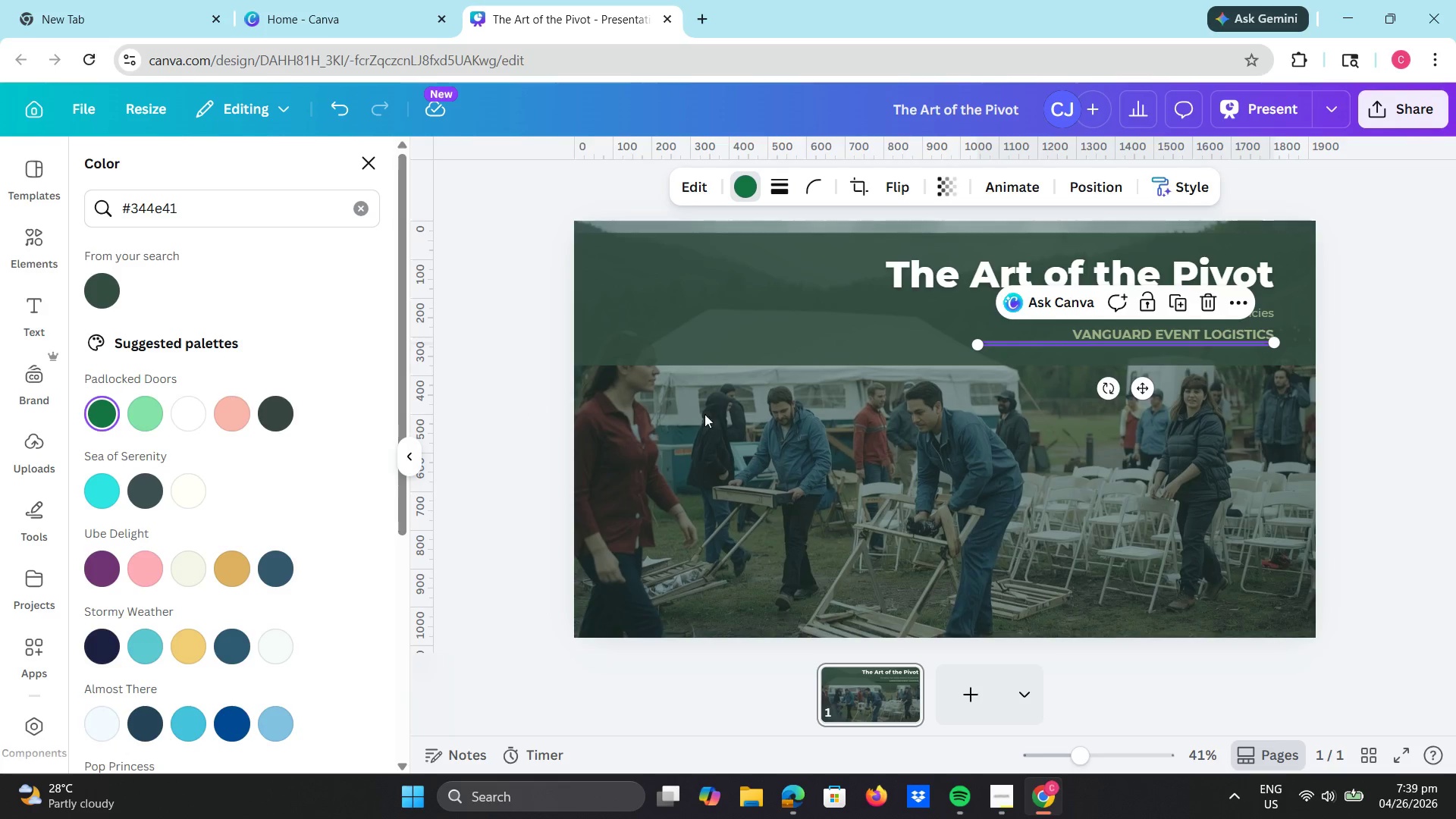 
left_click([777, 440])
 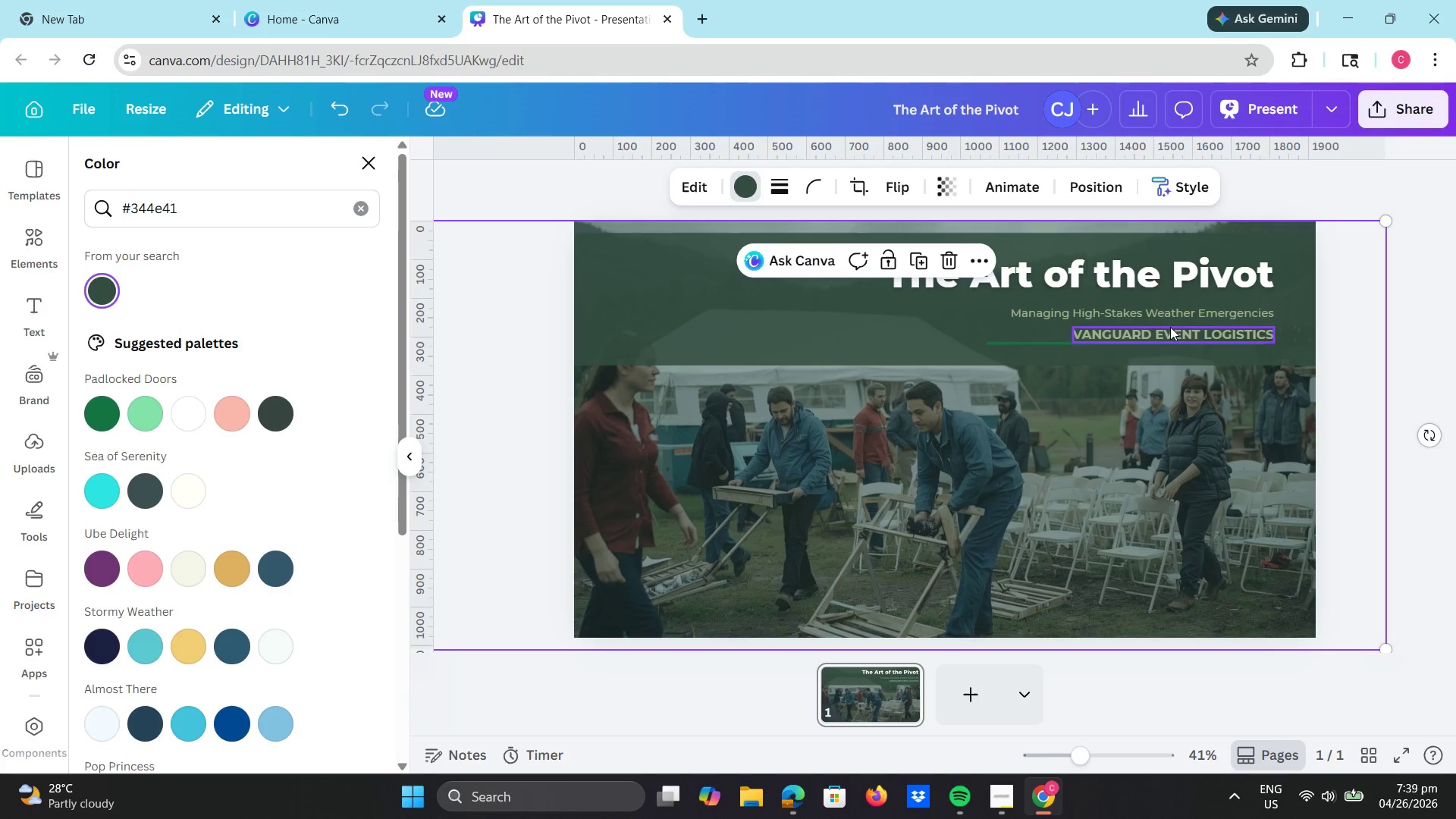 
left_click_drag(start_coordinate=[1150, 311], to_coordinate=[1151, 315])
 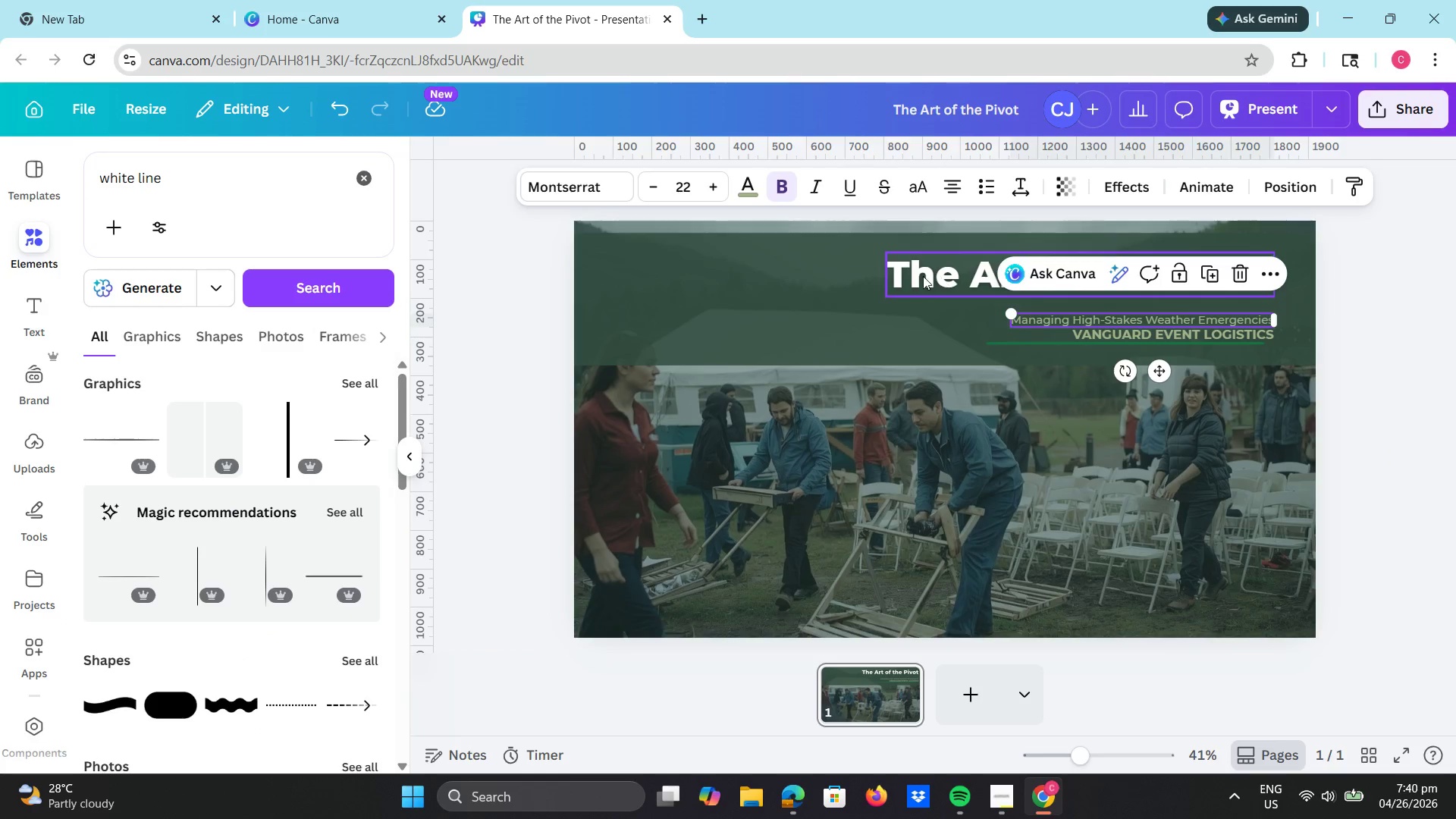 
left_click_drag(start_coordinate=[923, 275], to_coordinate=[933, 276])
 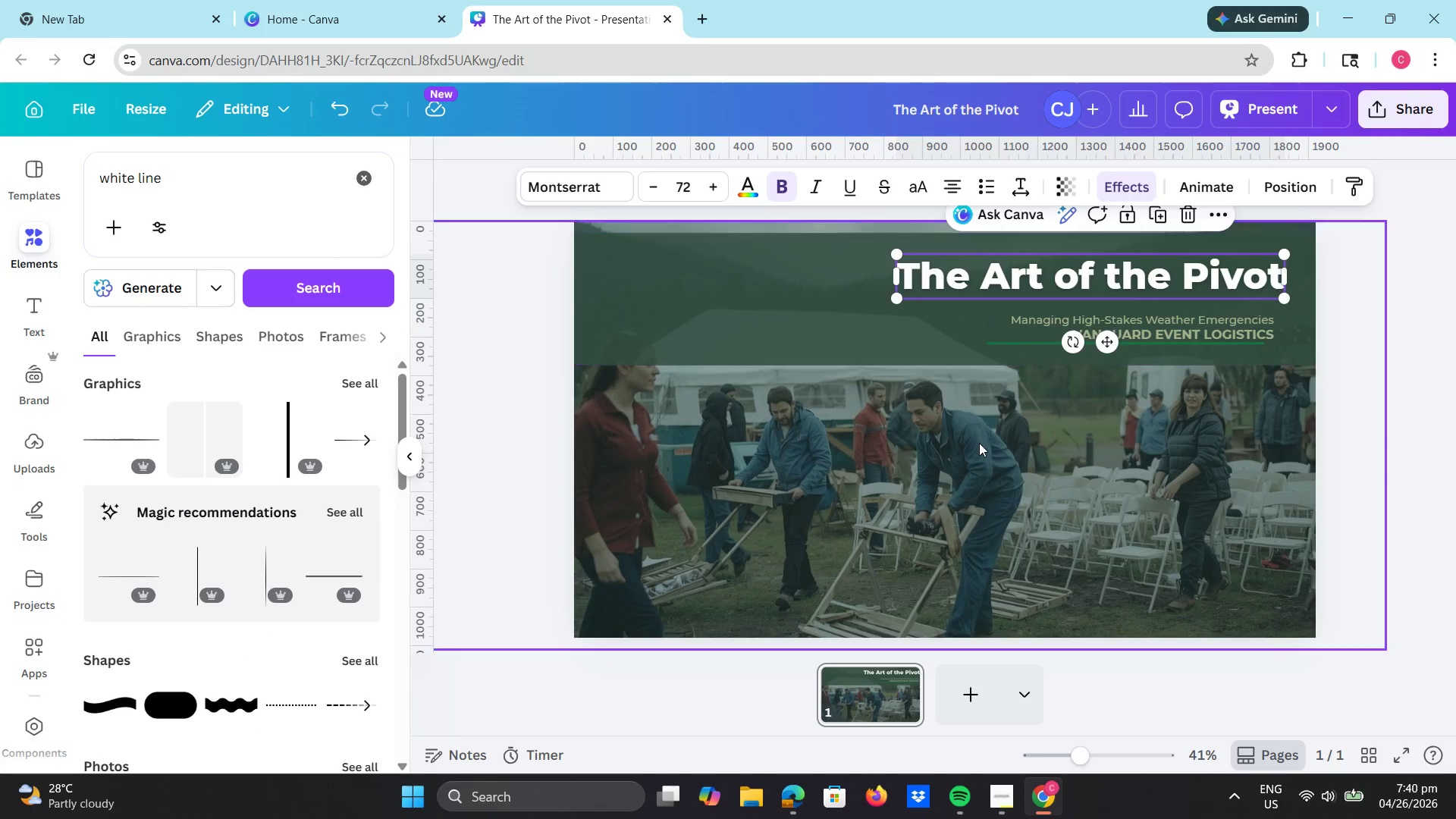 
left_click([979, 443])
 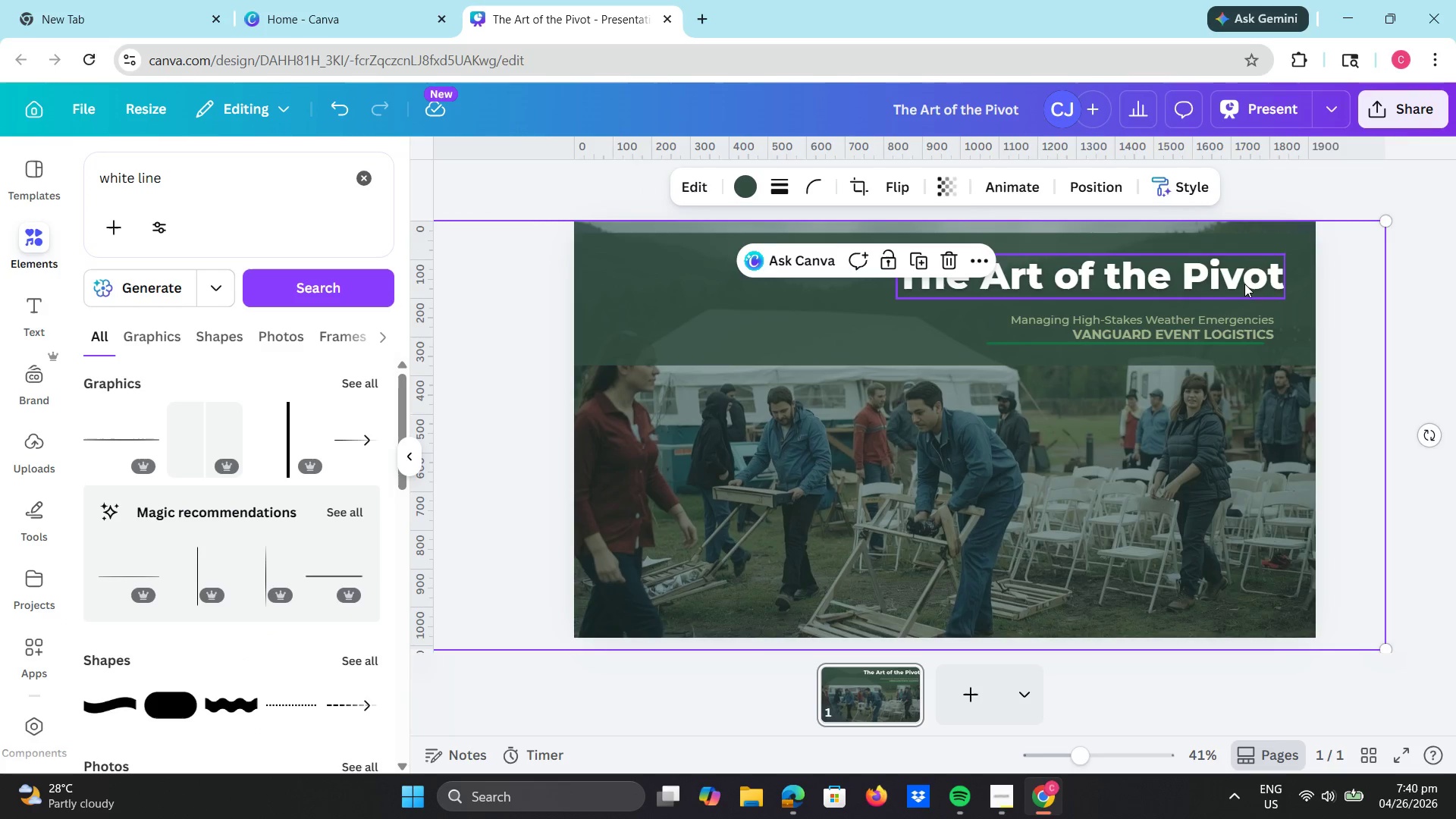 
left_click_drag(start_coordinate=[1244, 284], to_coordinate=[1232, 283])
 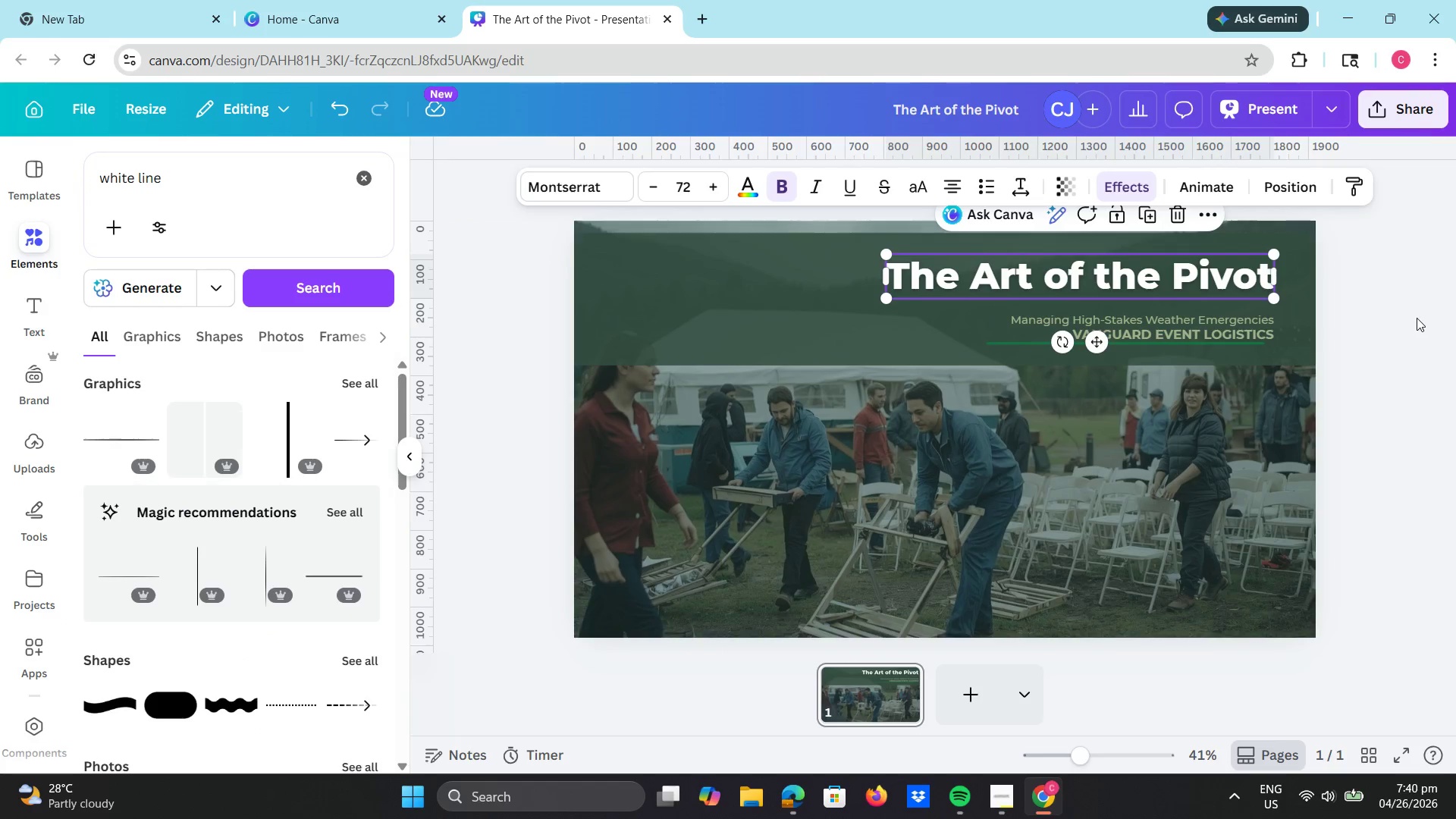 
left_click([1417, 318])
 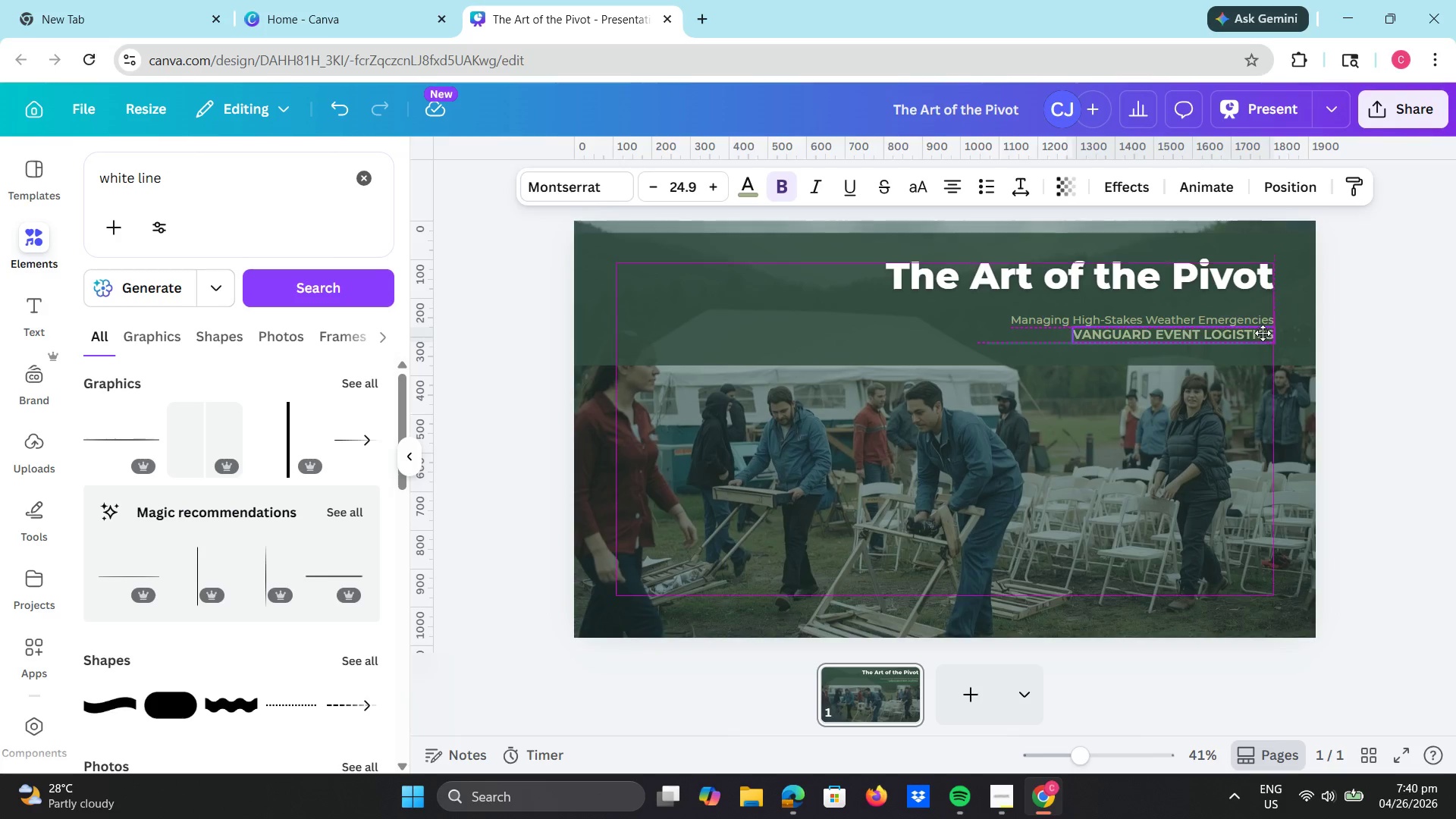 
left_click([1382, 315])
 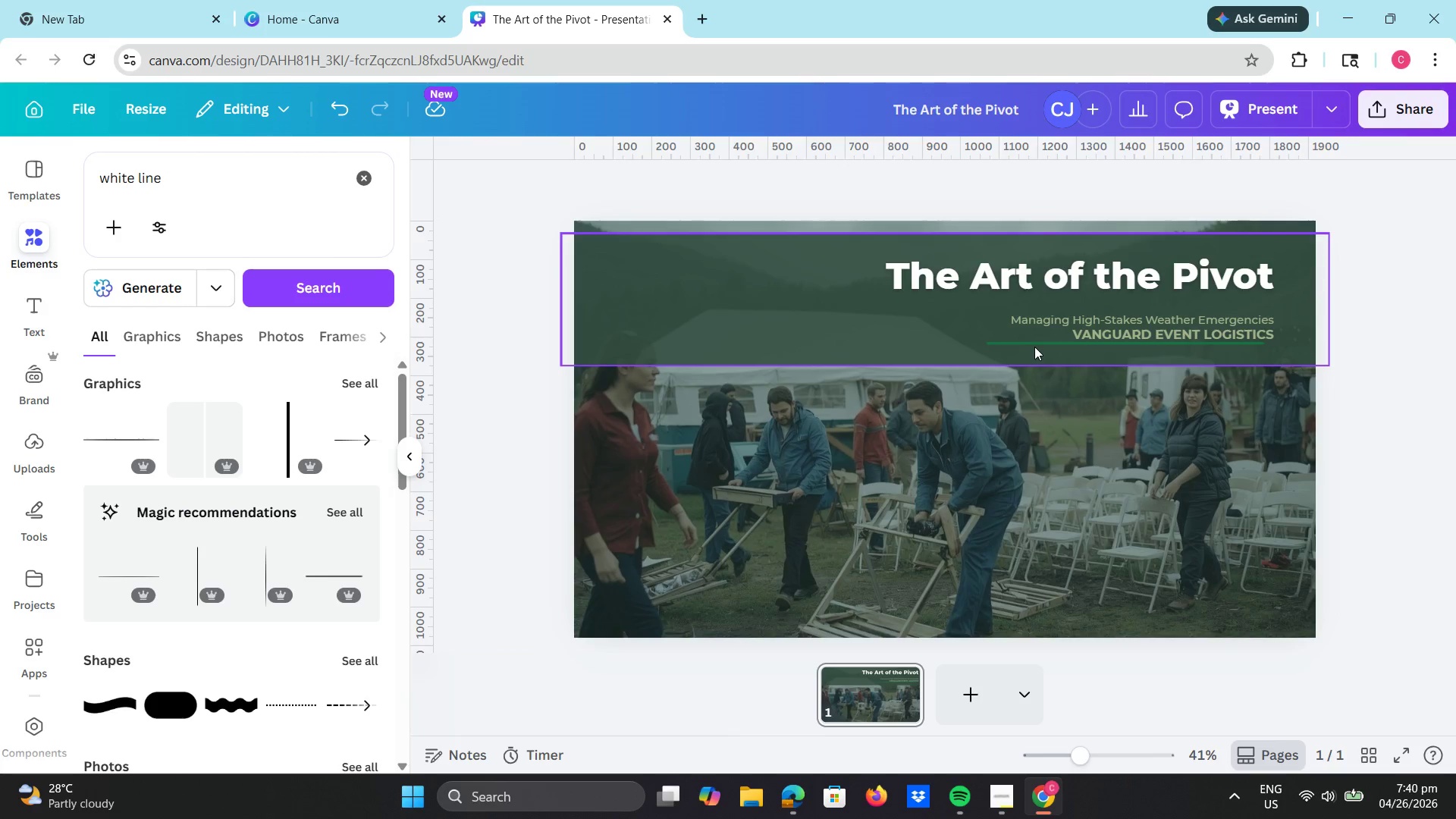 
left_click_drag(start_coordinate=[1037, 340], to_coordinate=[1040, 341])
 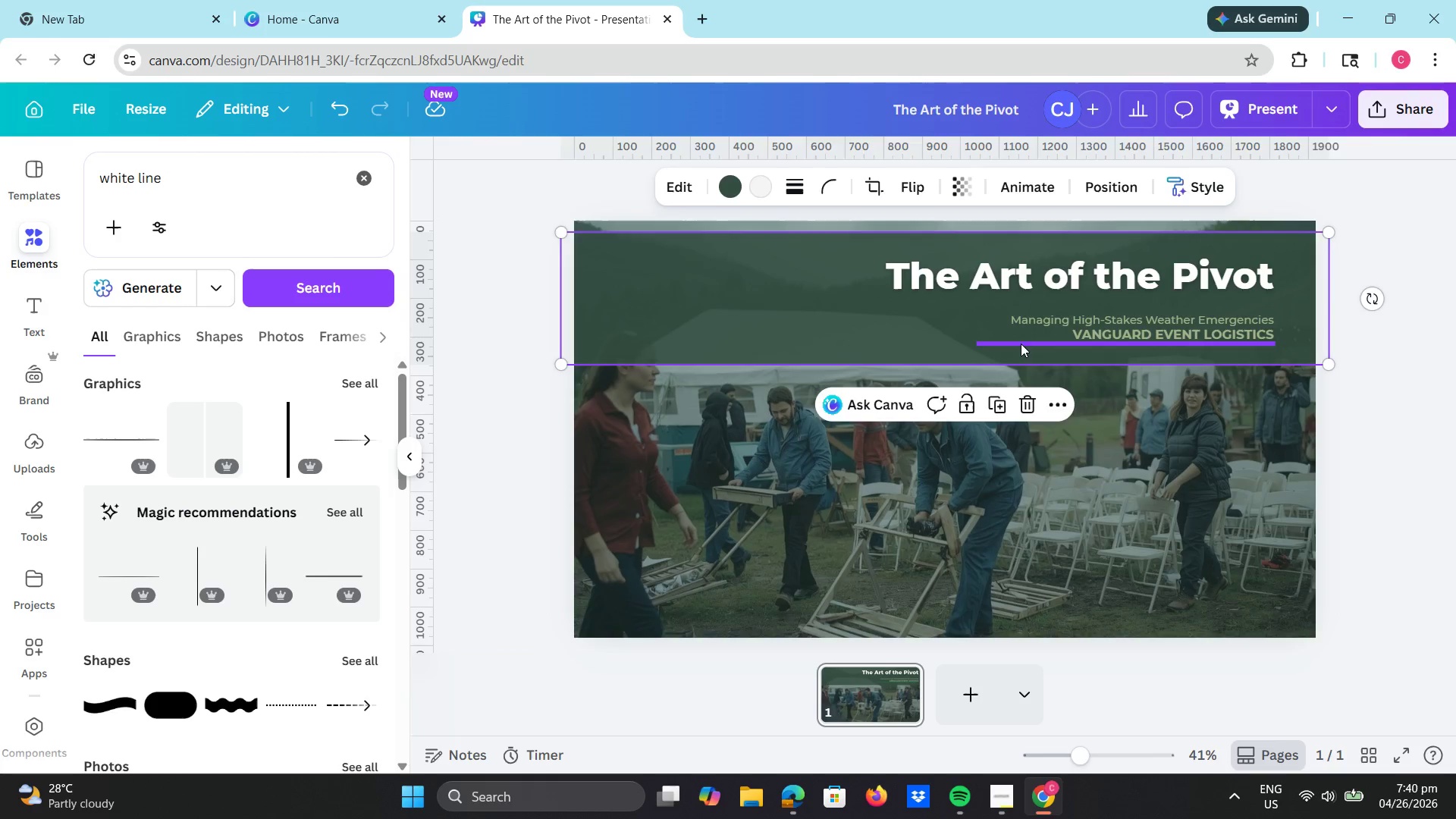 
left_click([1021, 343])
 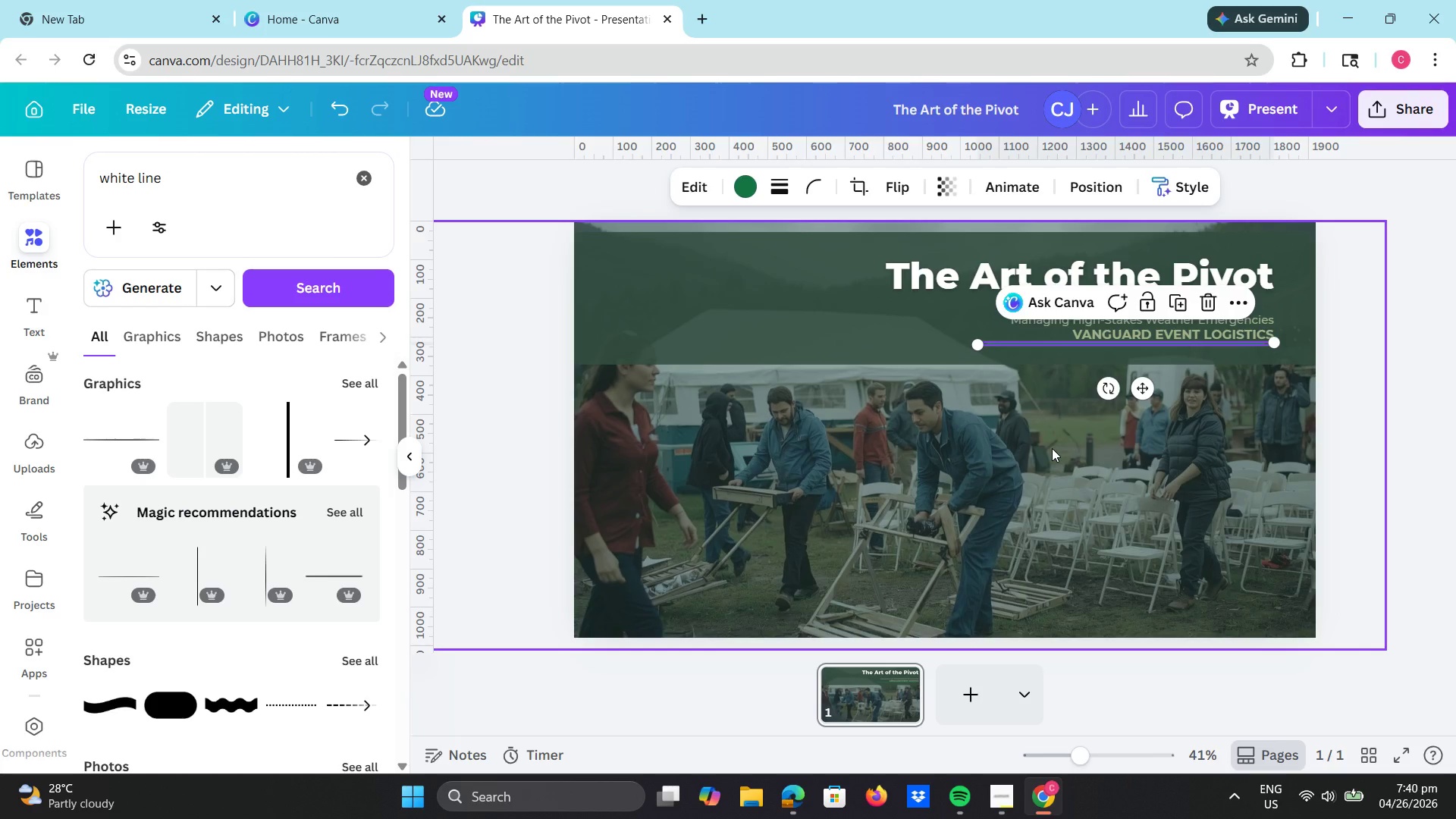 
key(Delete)
 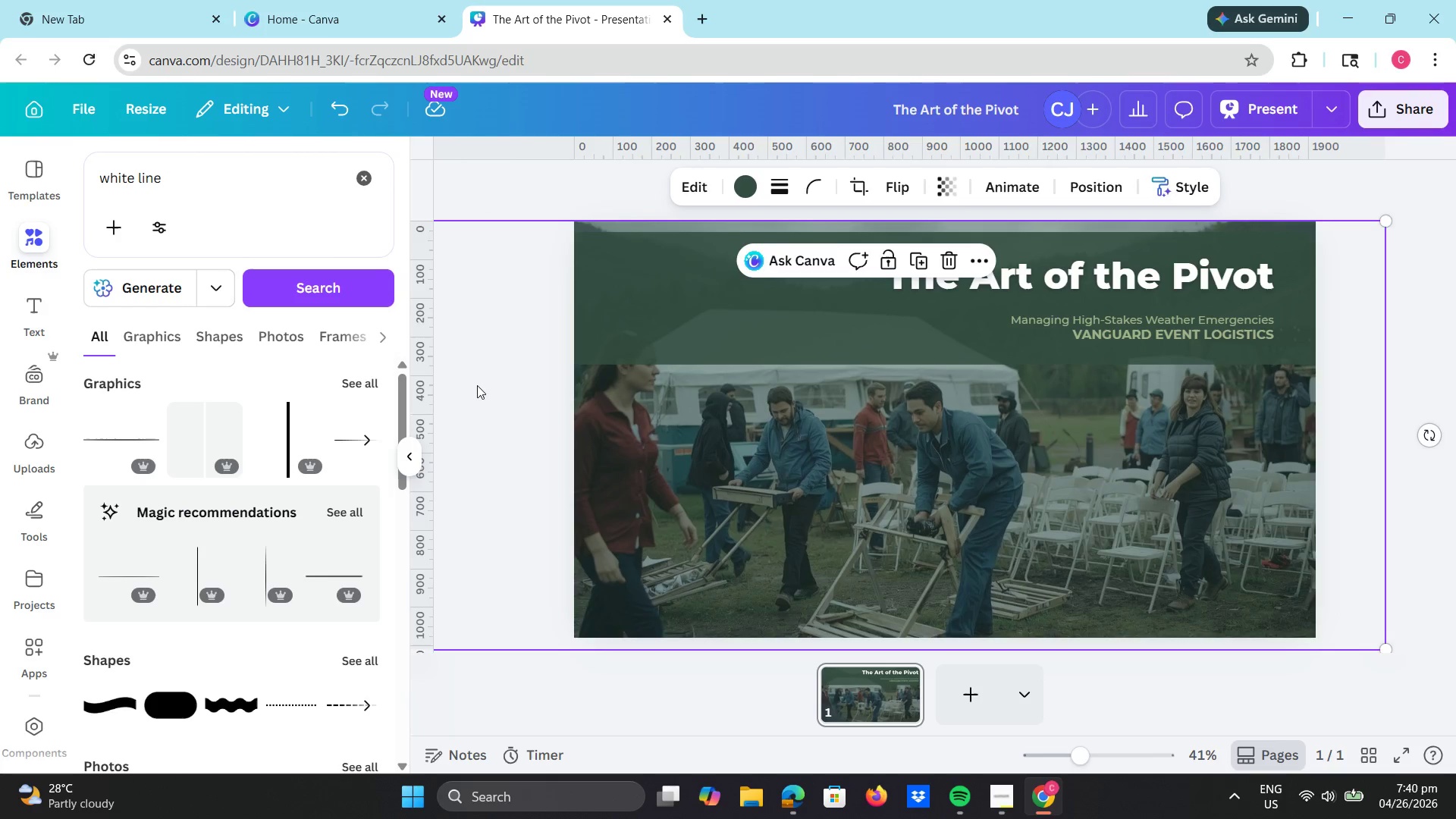 
left_click([516, 452])
 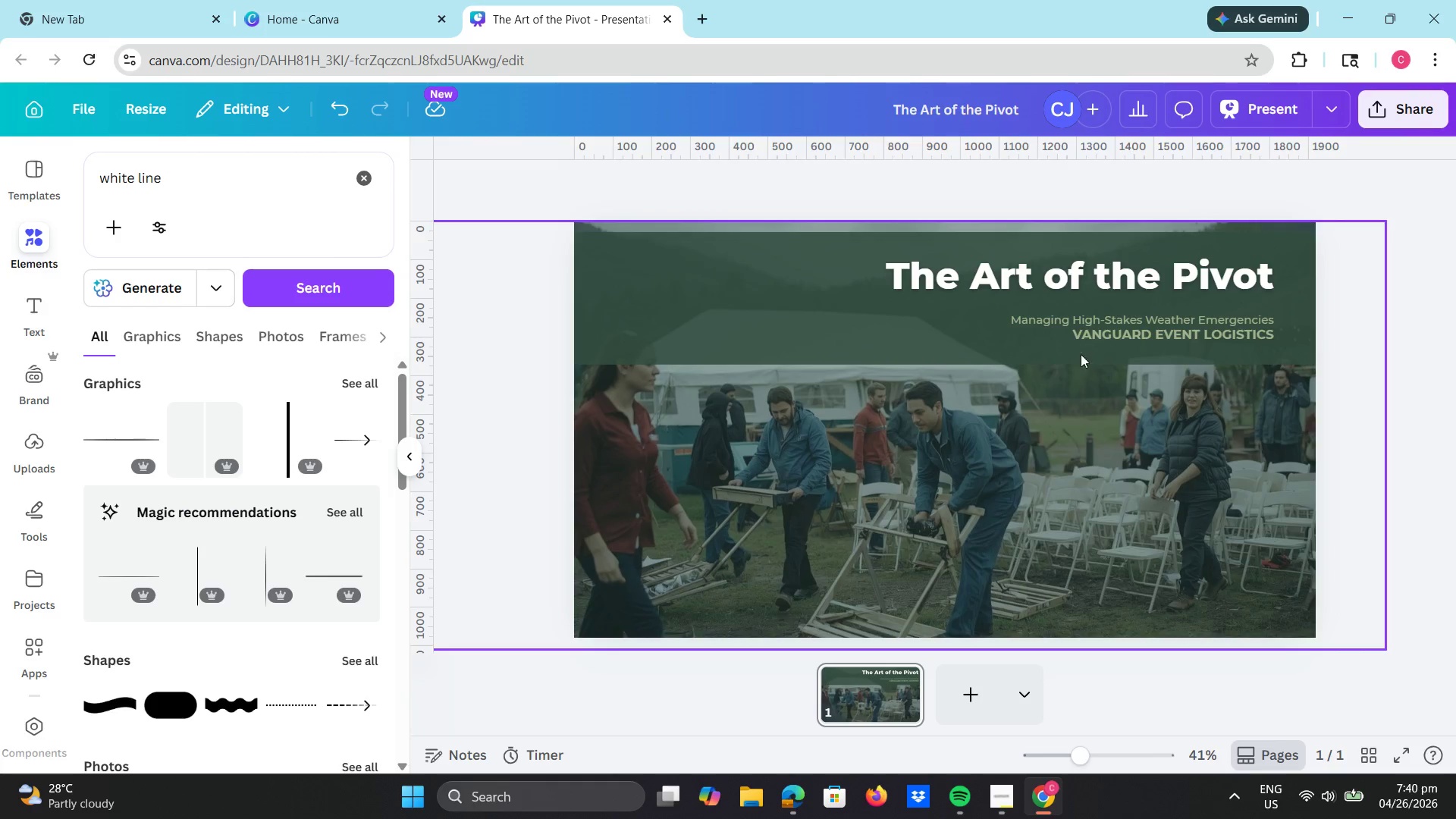 
left_click_drag(start_coordinate=[1081, 276], to_coordinate=[1081, 287])
 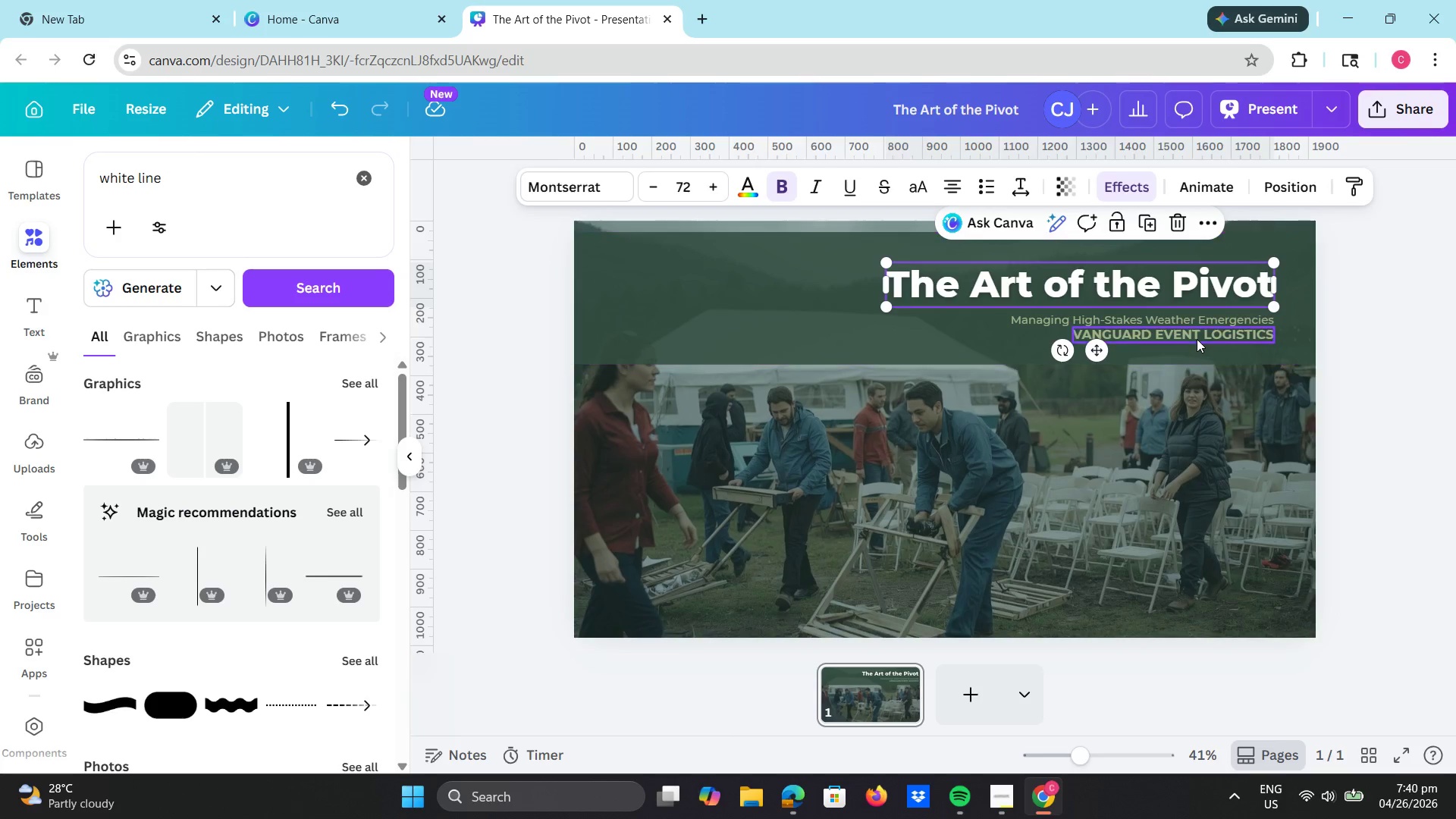 
left_click([1196, 338])
 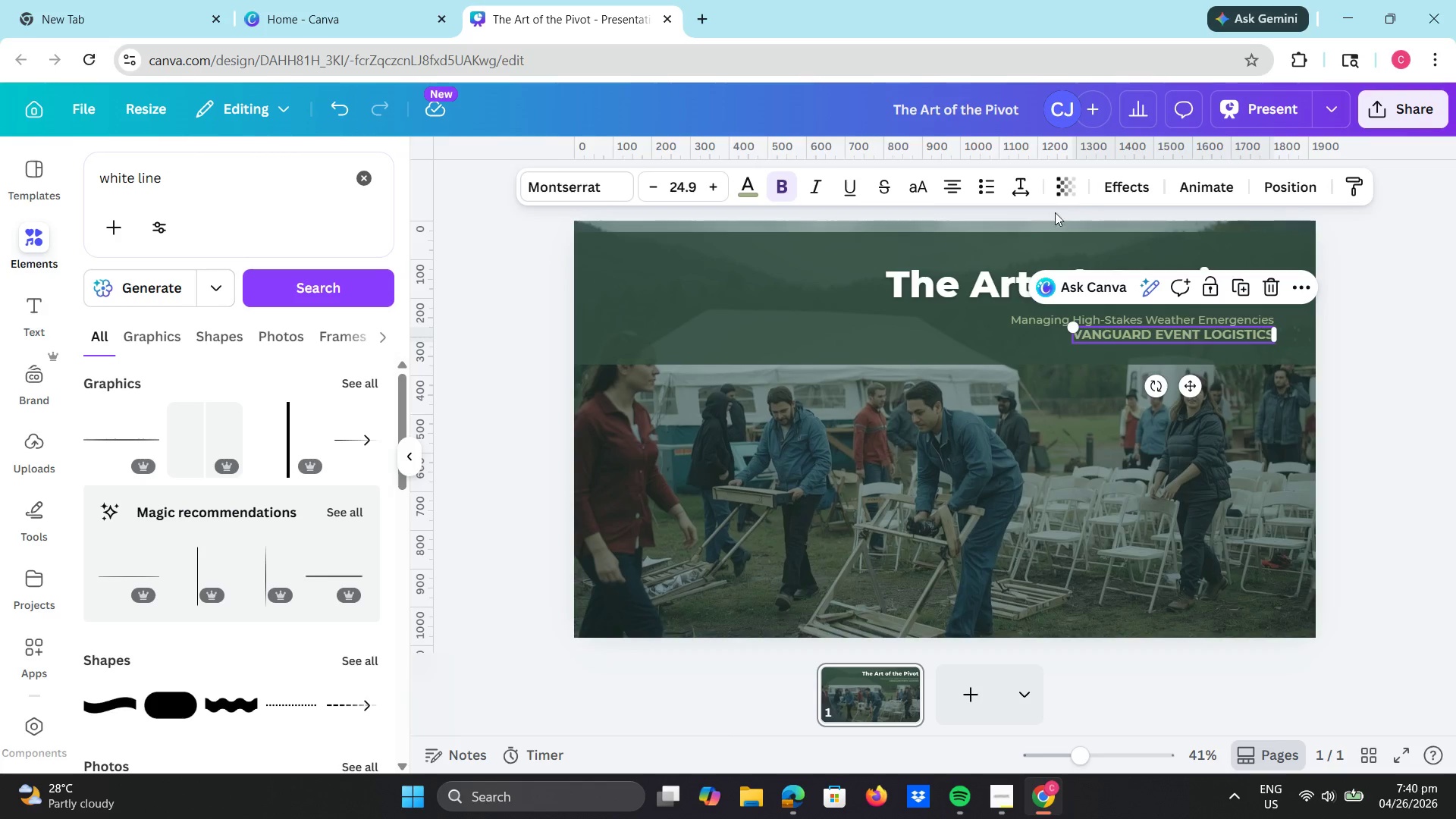 
left_click([1115, 184])
 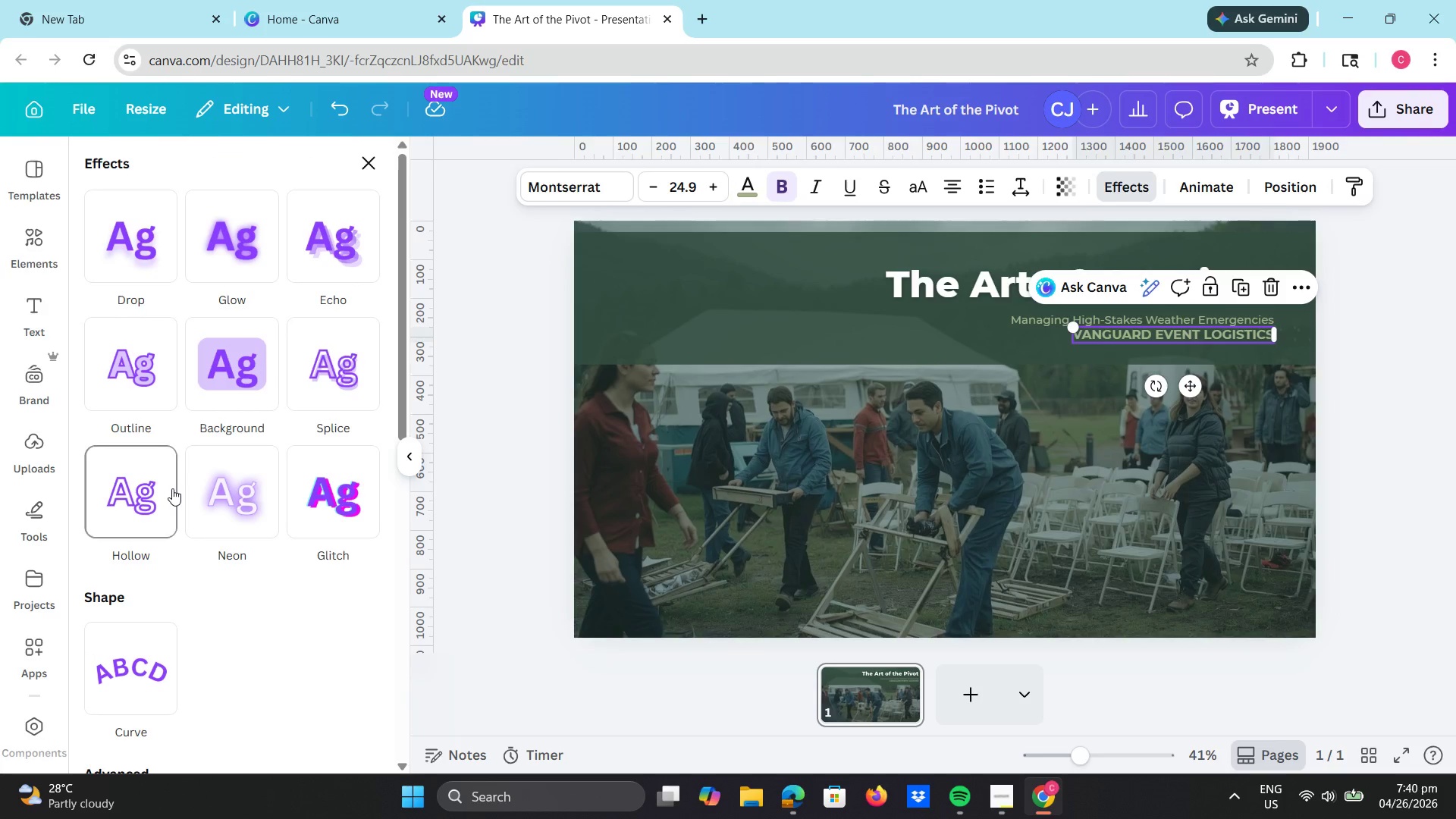 
left_click([251, 501])
 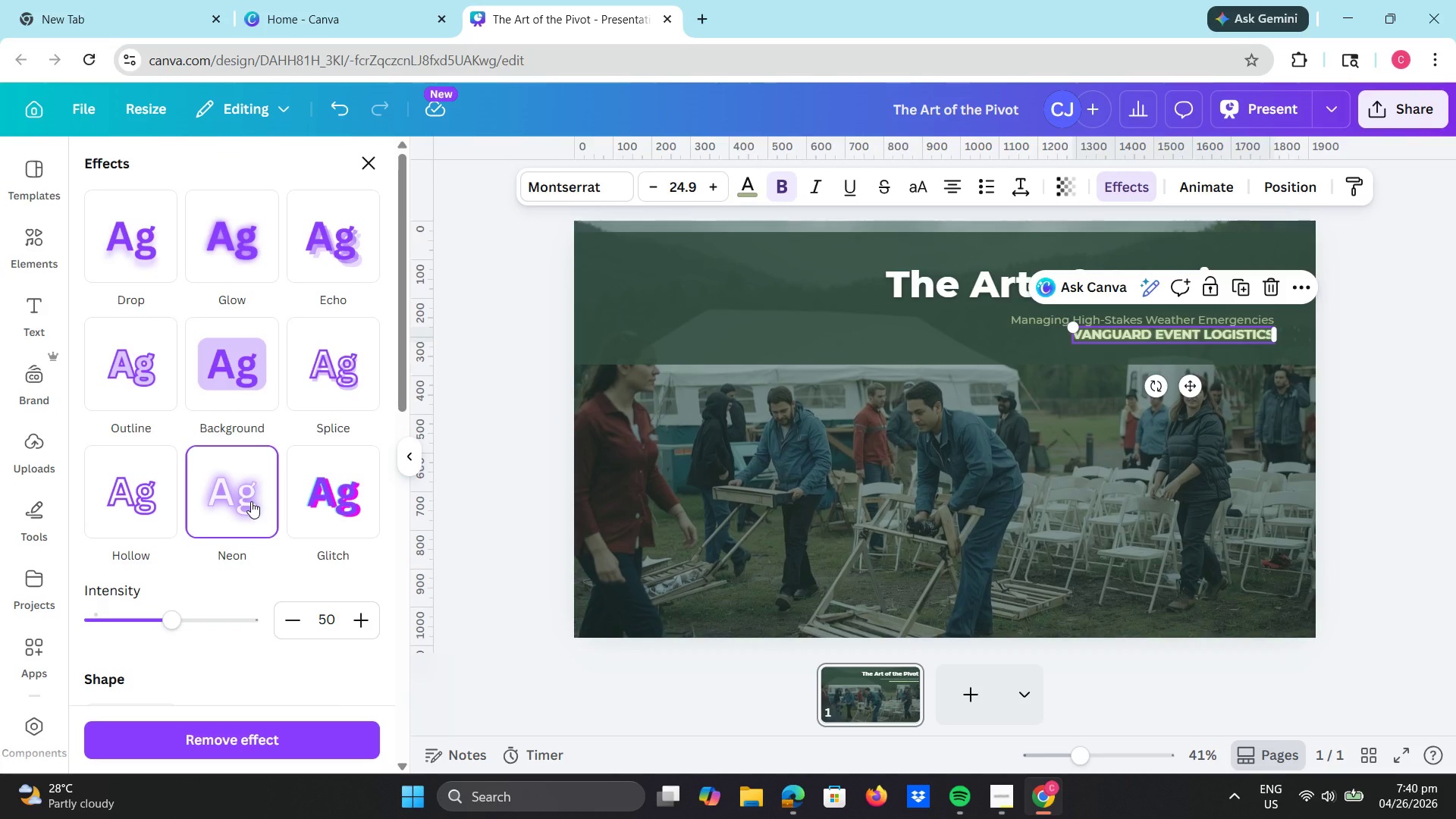 
left_click([1045, 318])
 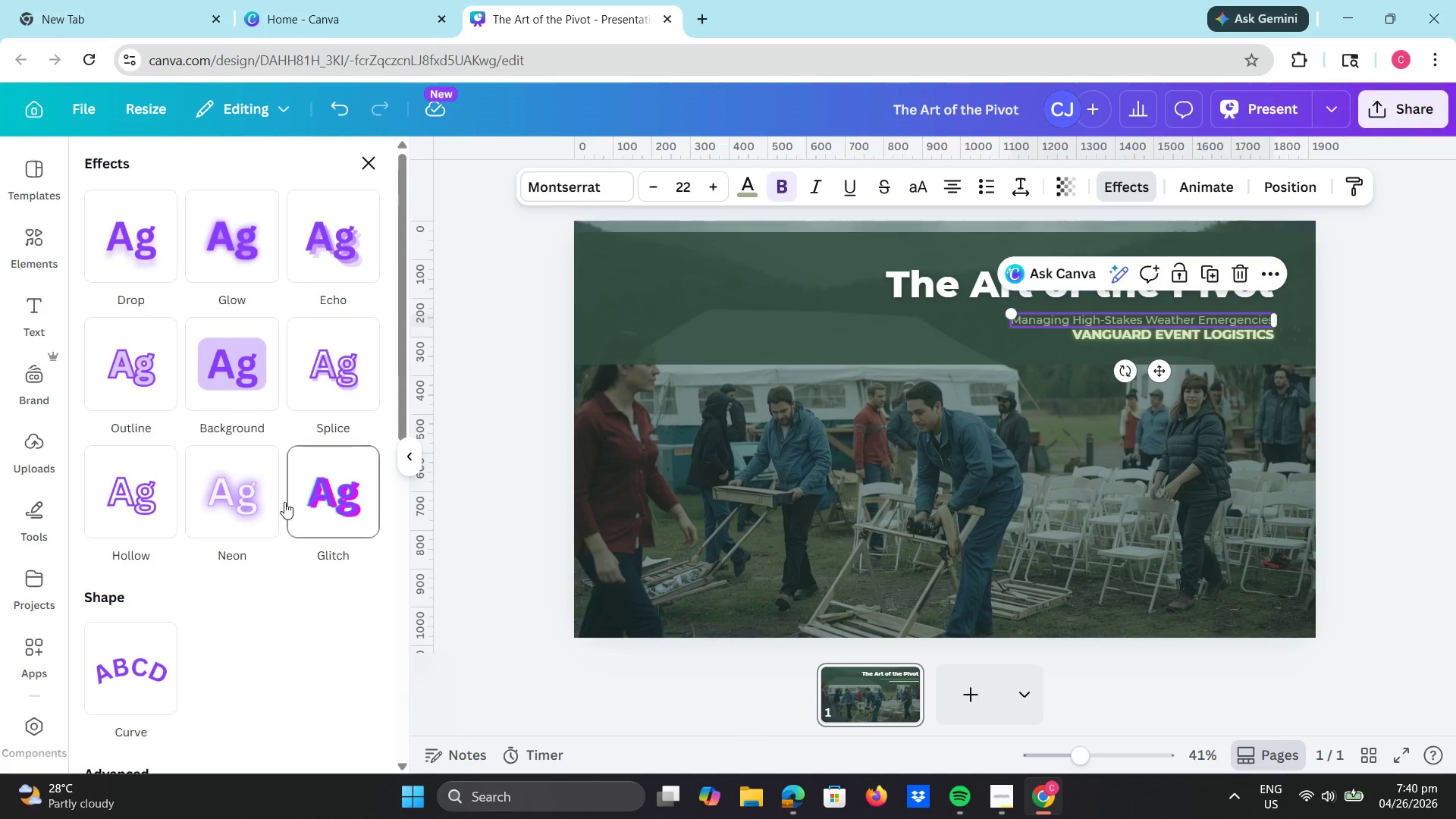 
left_click([258, 503])
 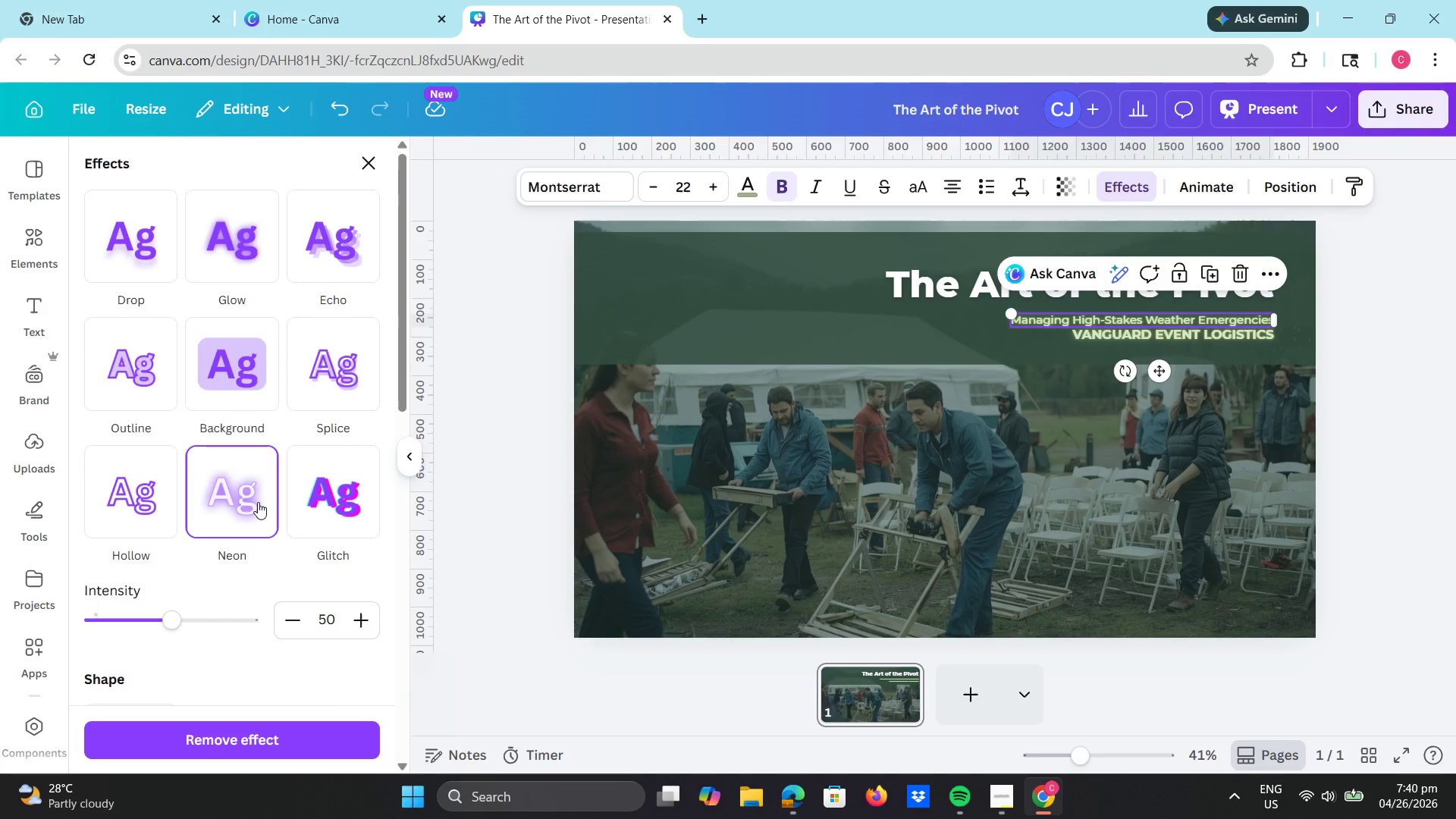 
left_click([255, 500])
 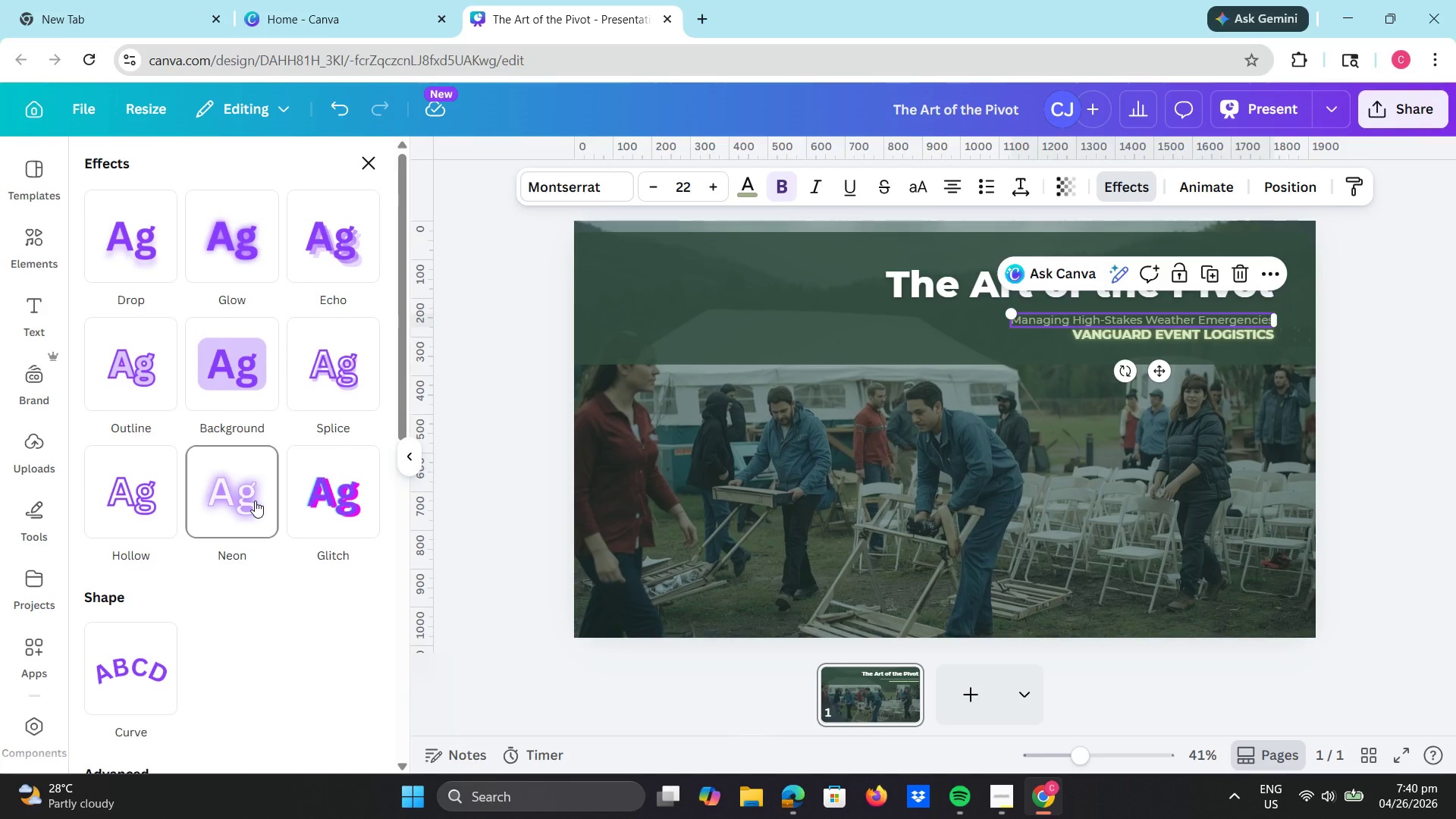 
left_click([1113, 334])
 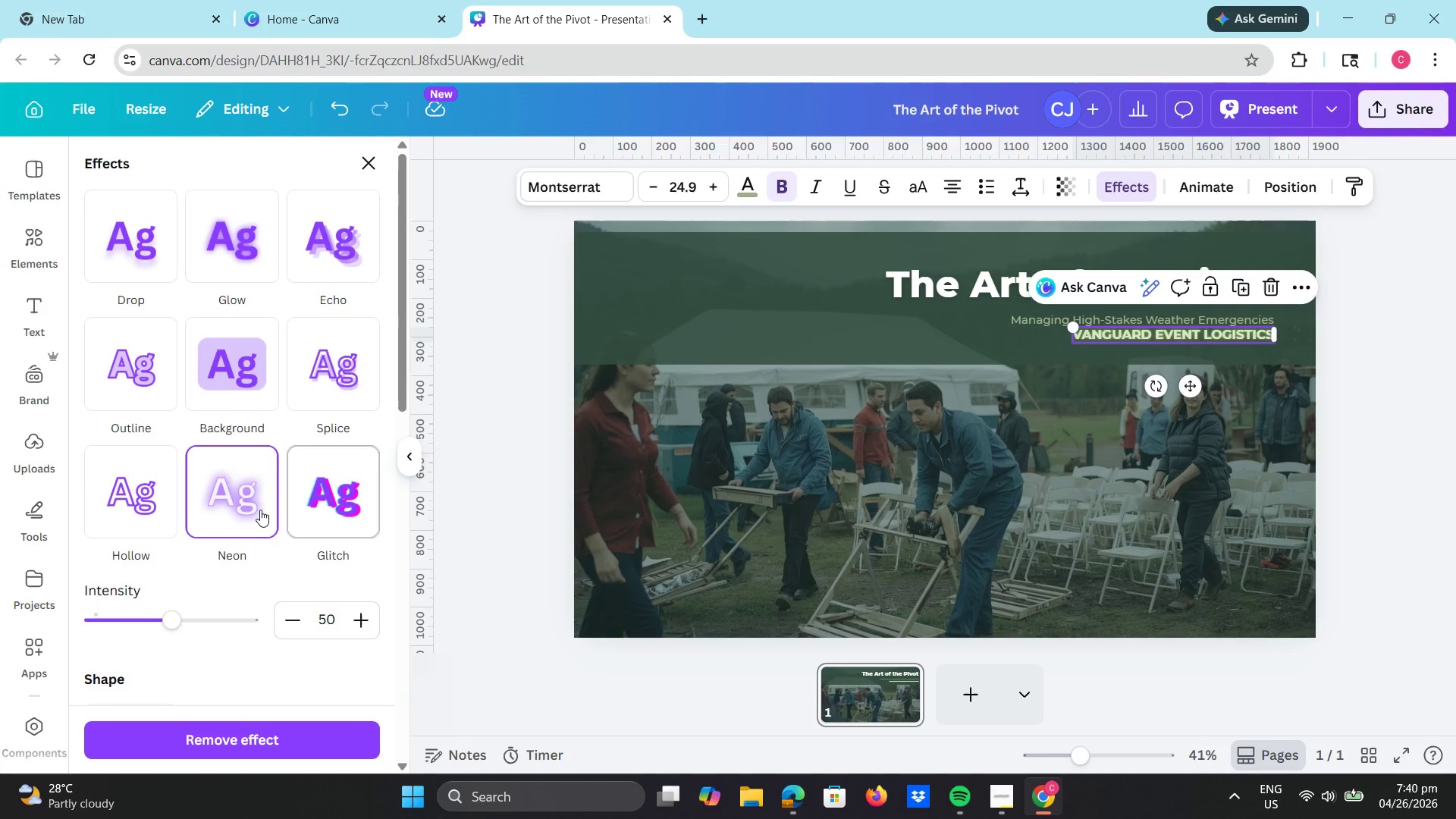 
left_click([257, 508])
 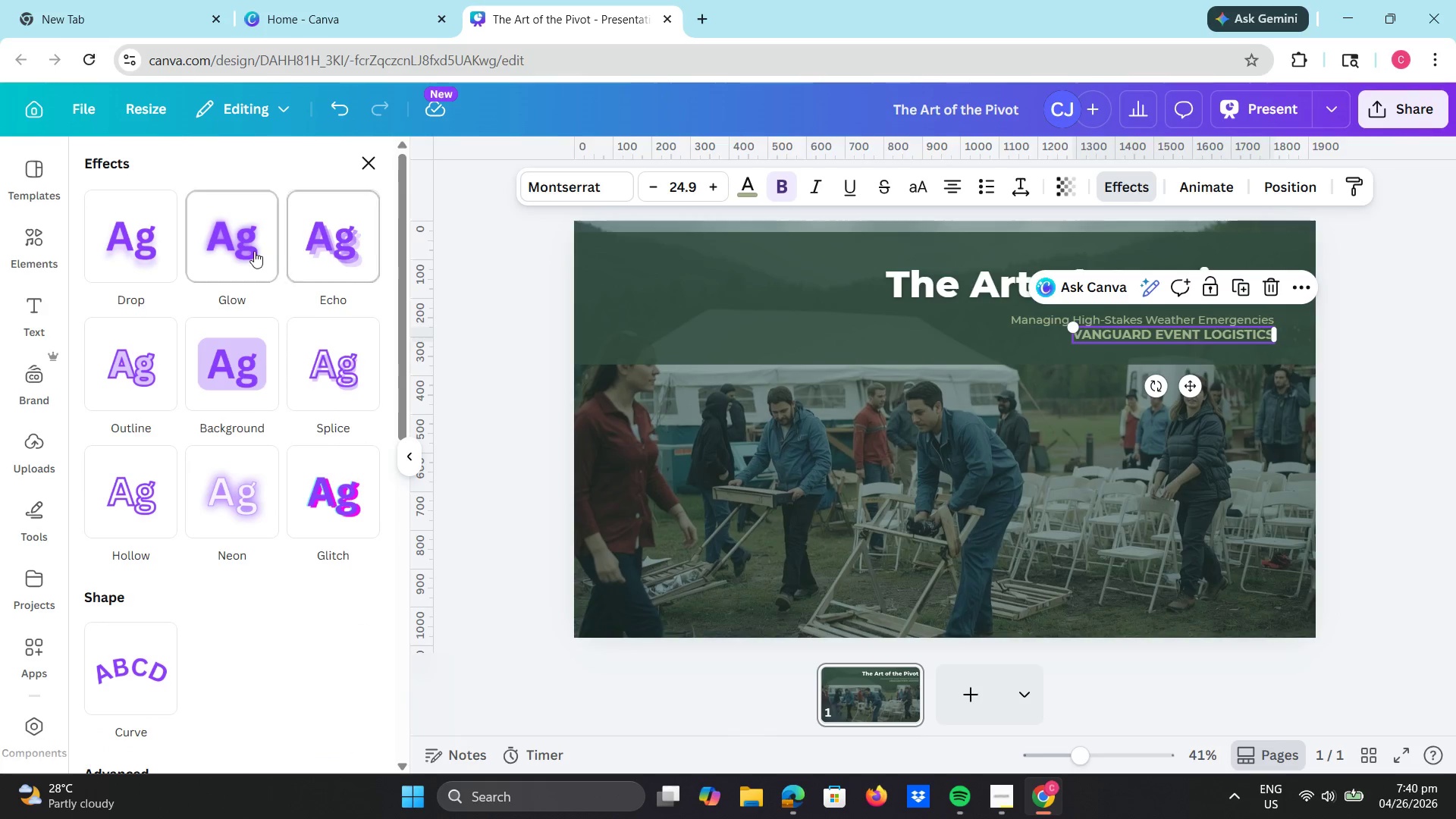 
left_click([251, 249])
 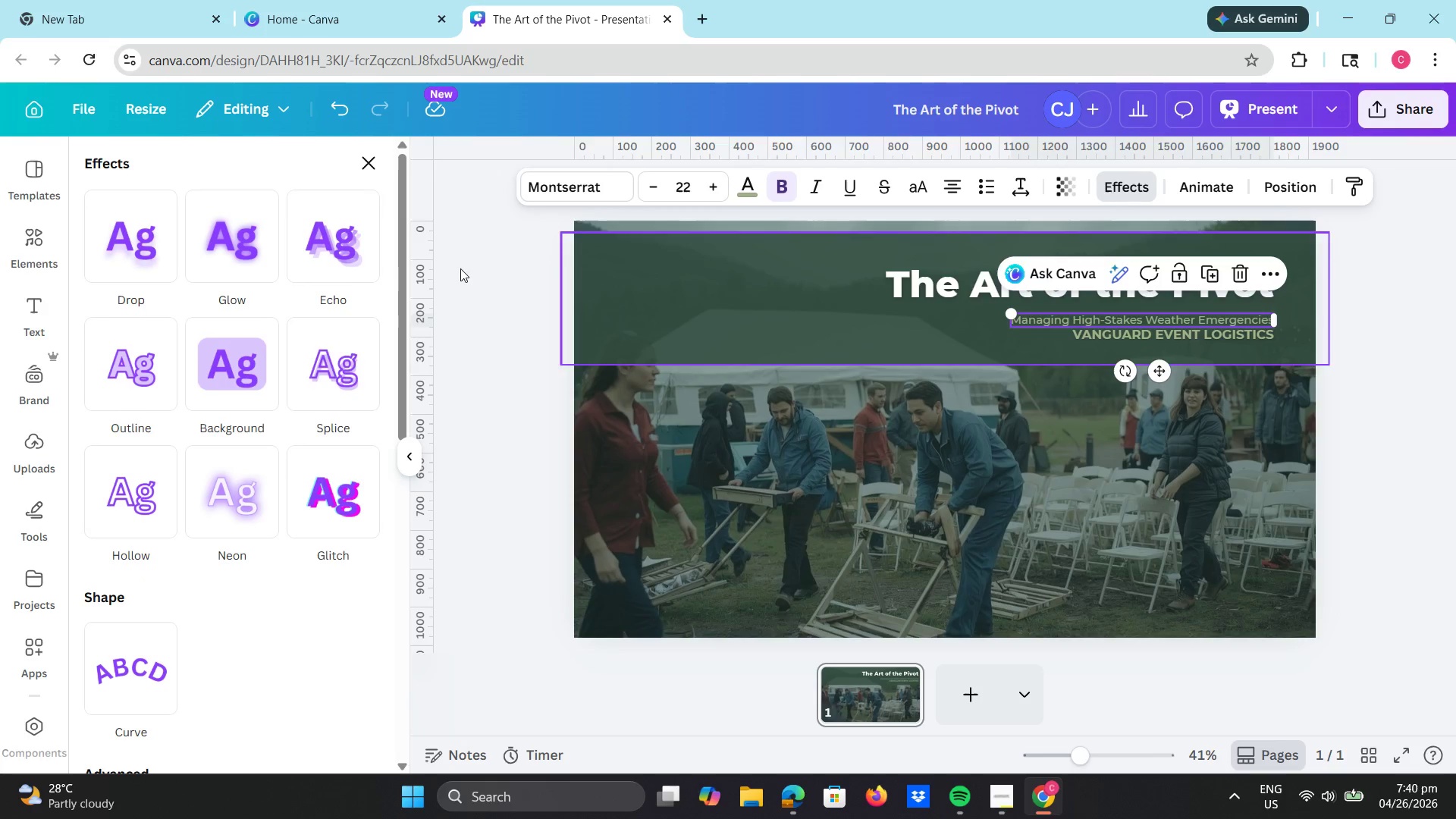 
left_click([250, 228])
 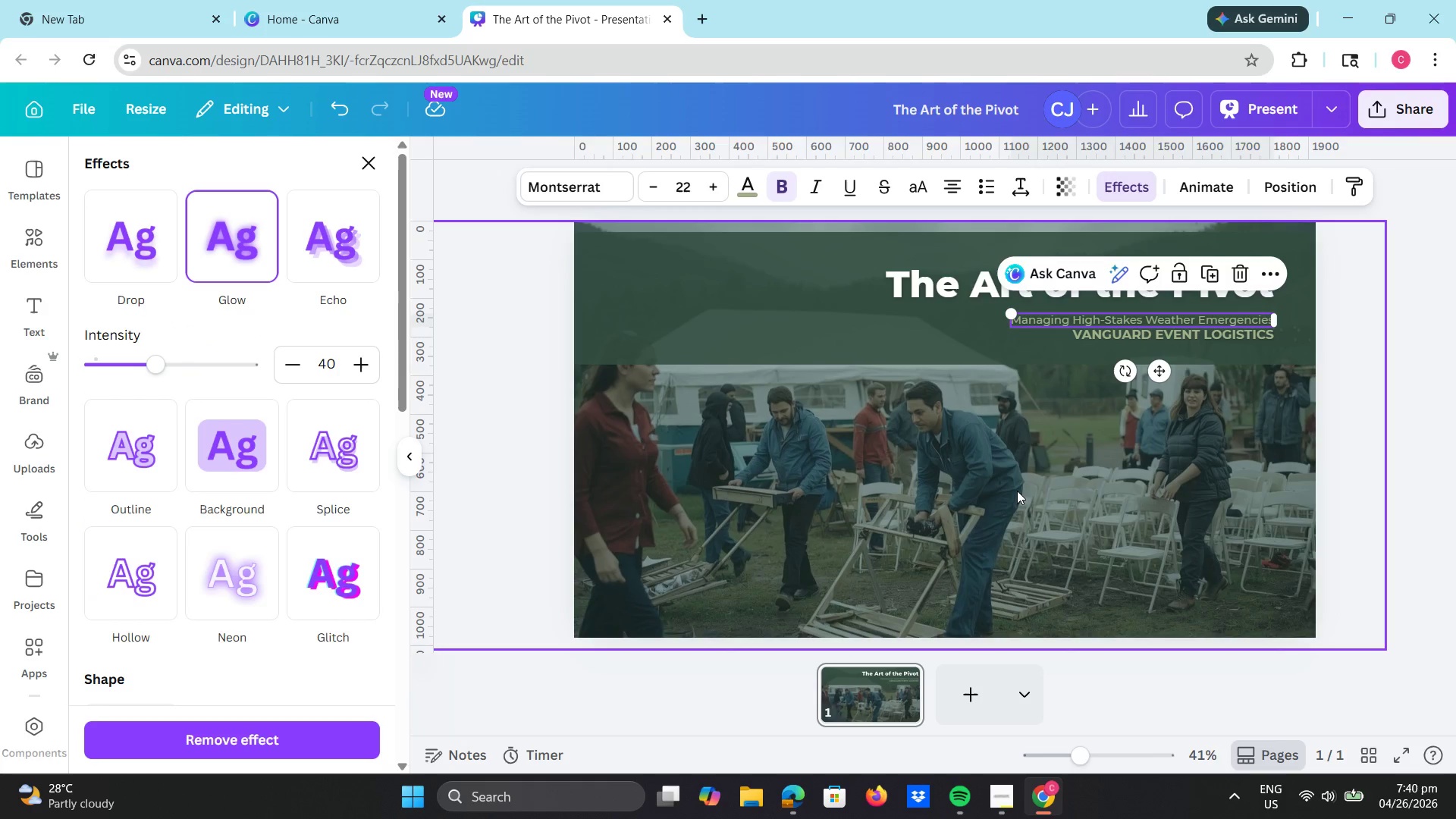 
left_click([1017, 491])
 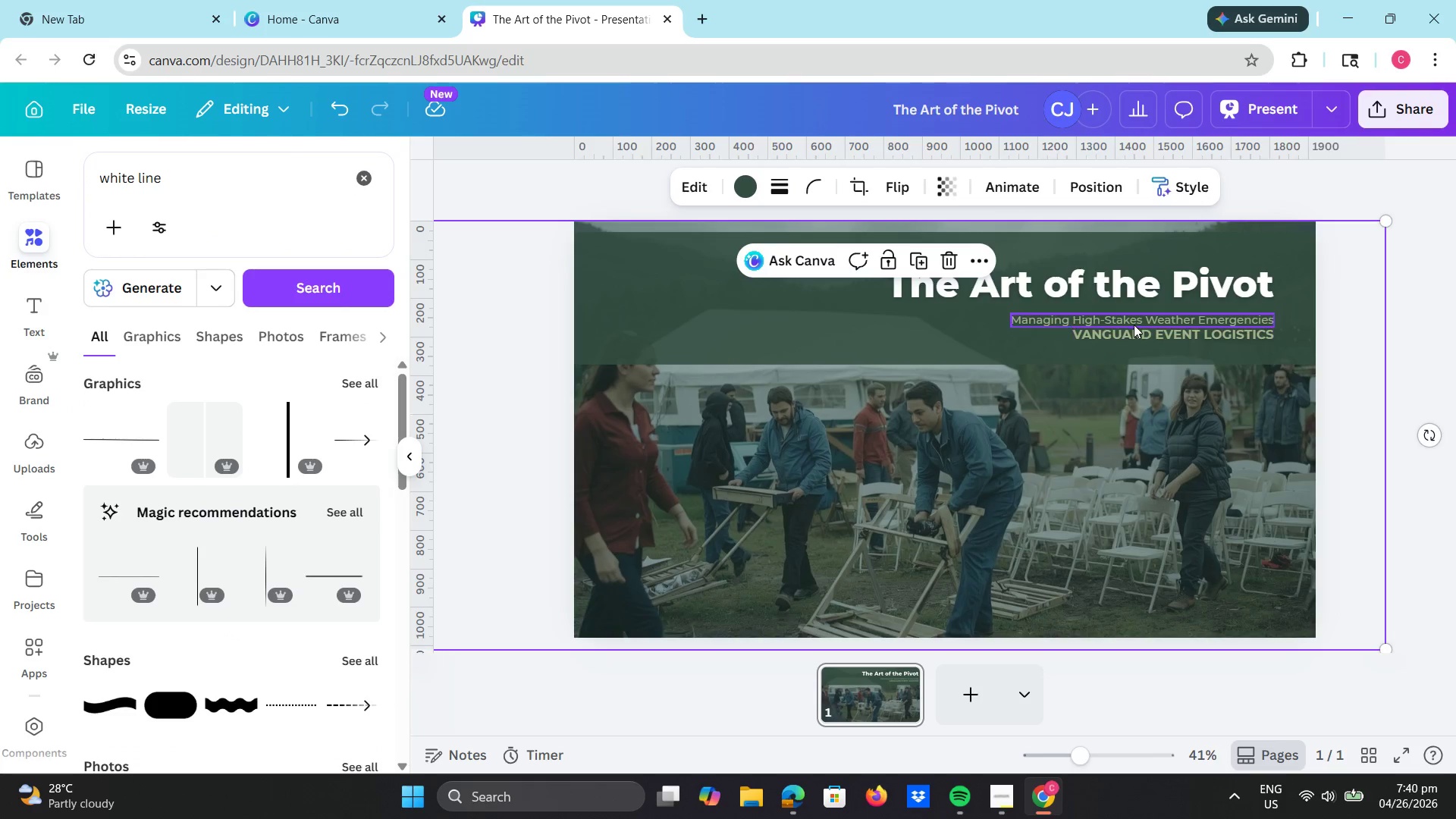 
left_click([1133, 318])
 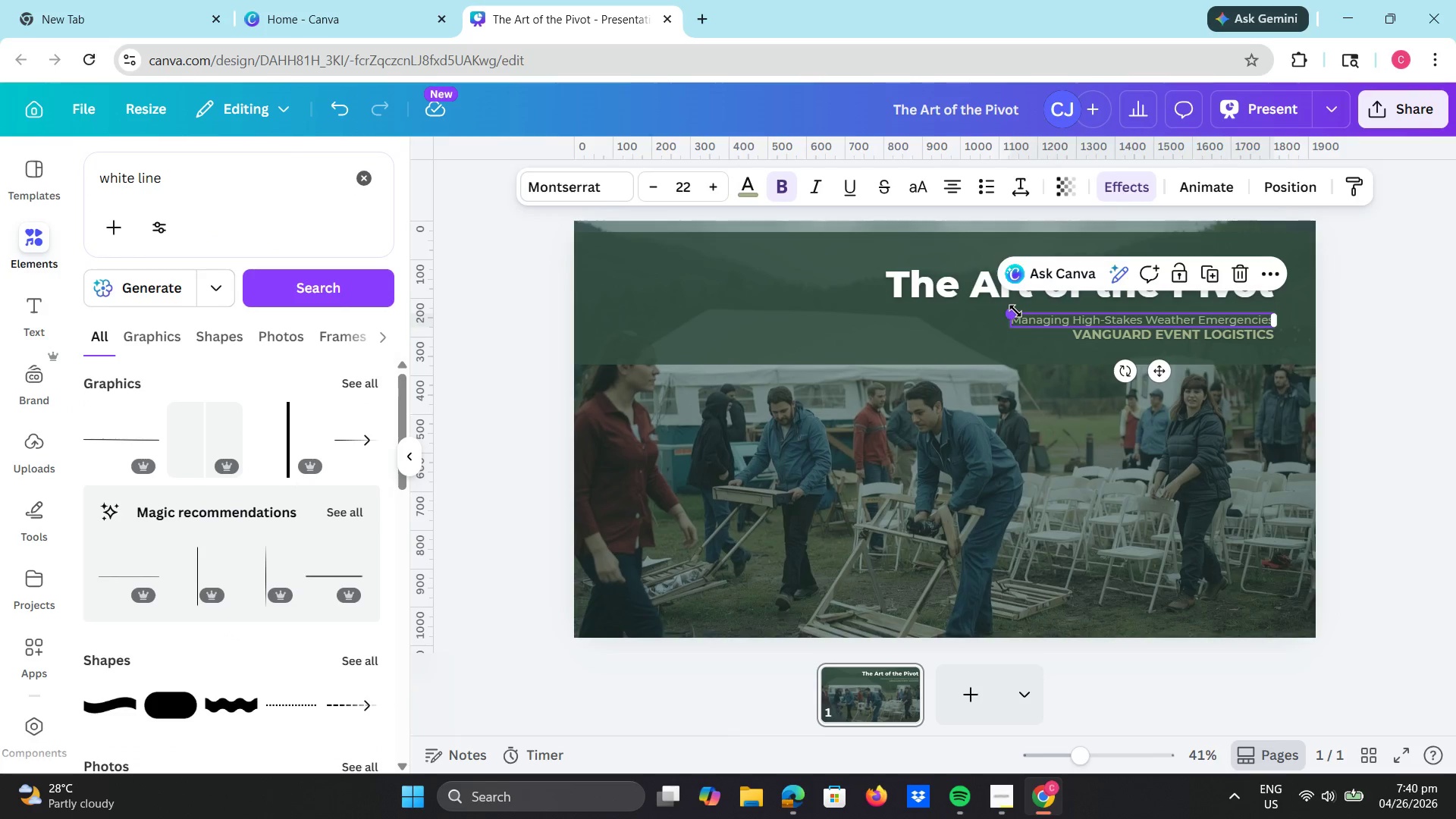 
left_click_drag(start_coordinate=[1015, 311], to_coordinate=[1012, 302])
 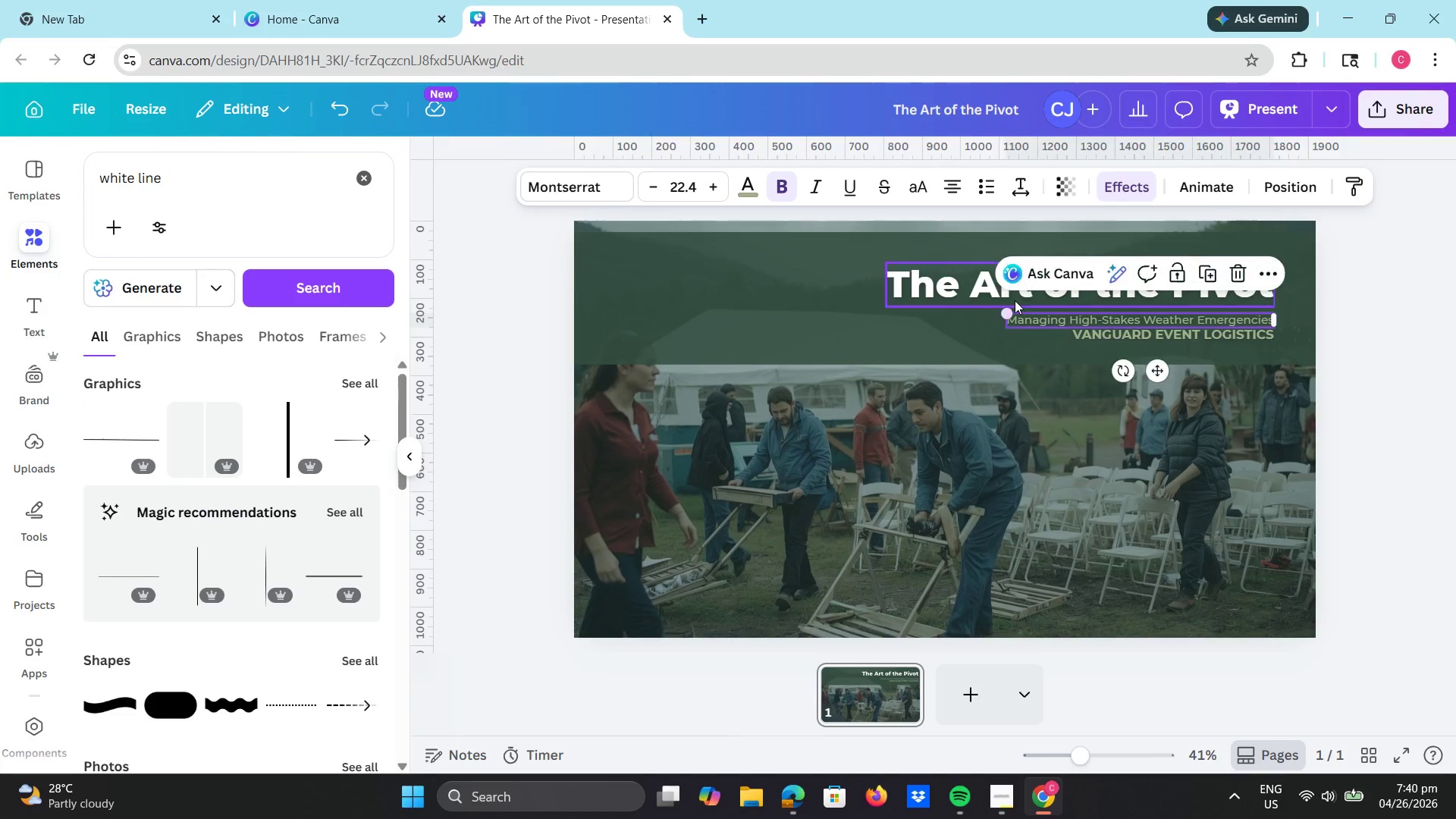 
left_click([1015, 300])
 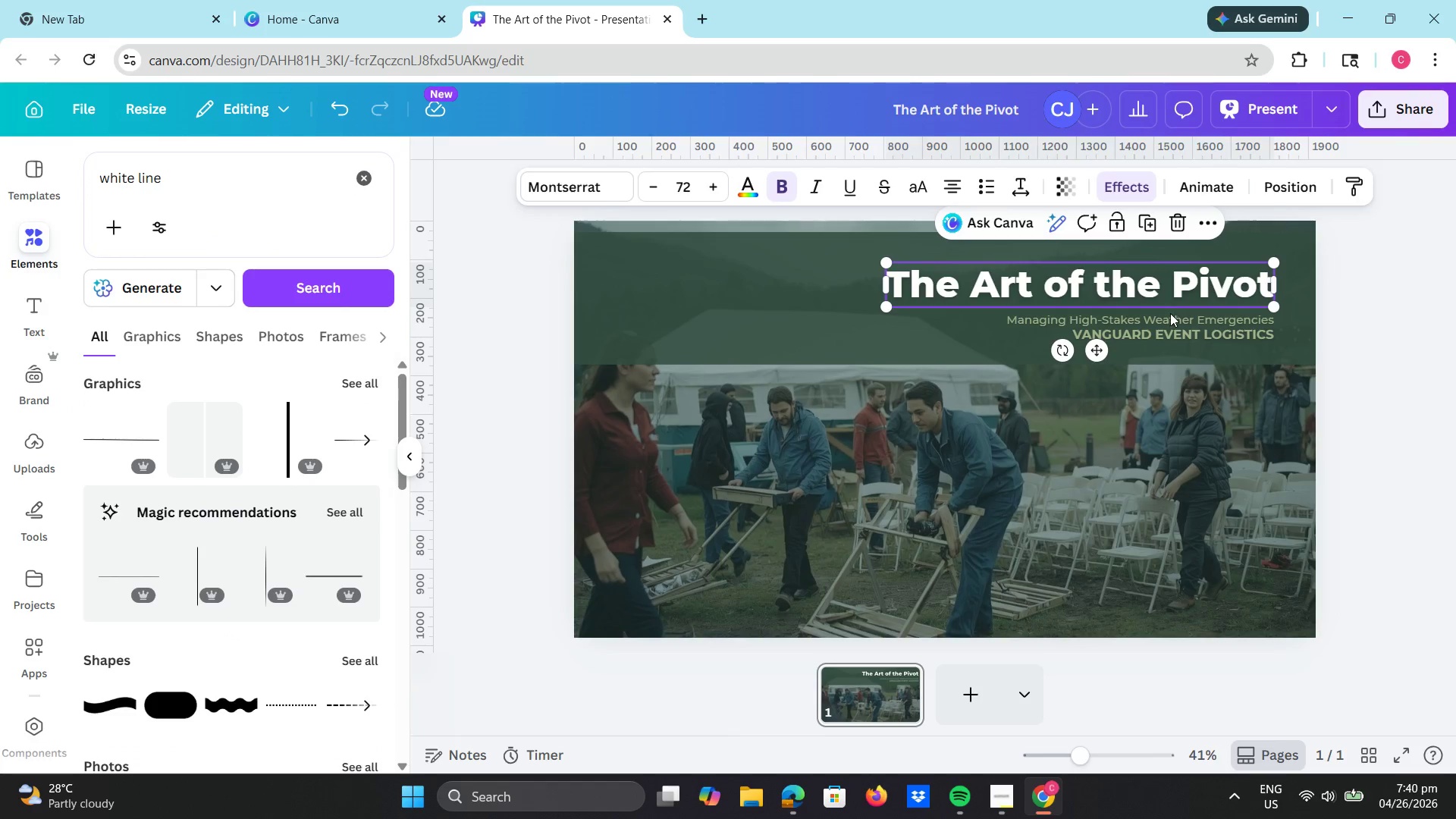 
left_click([1169, 318])
 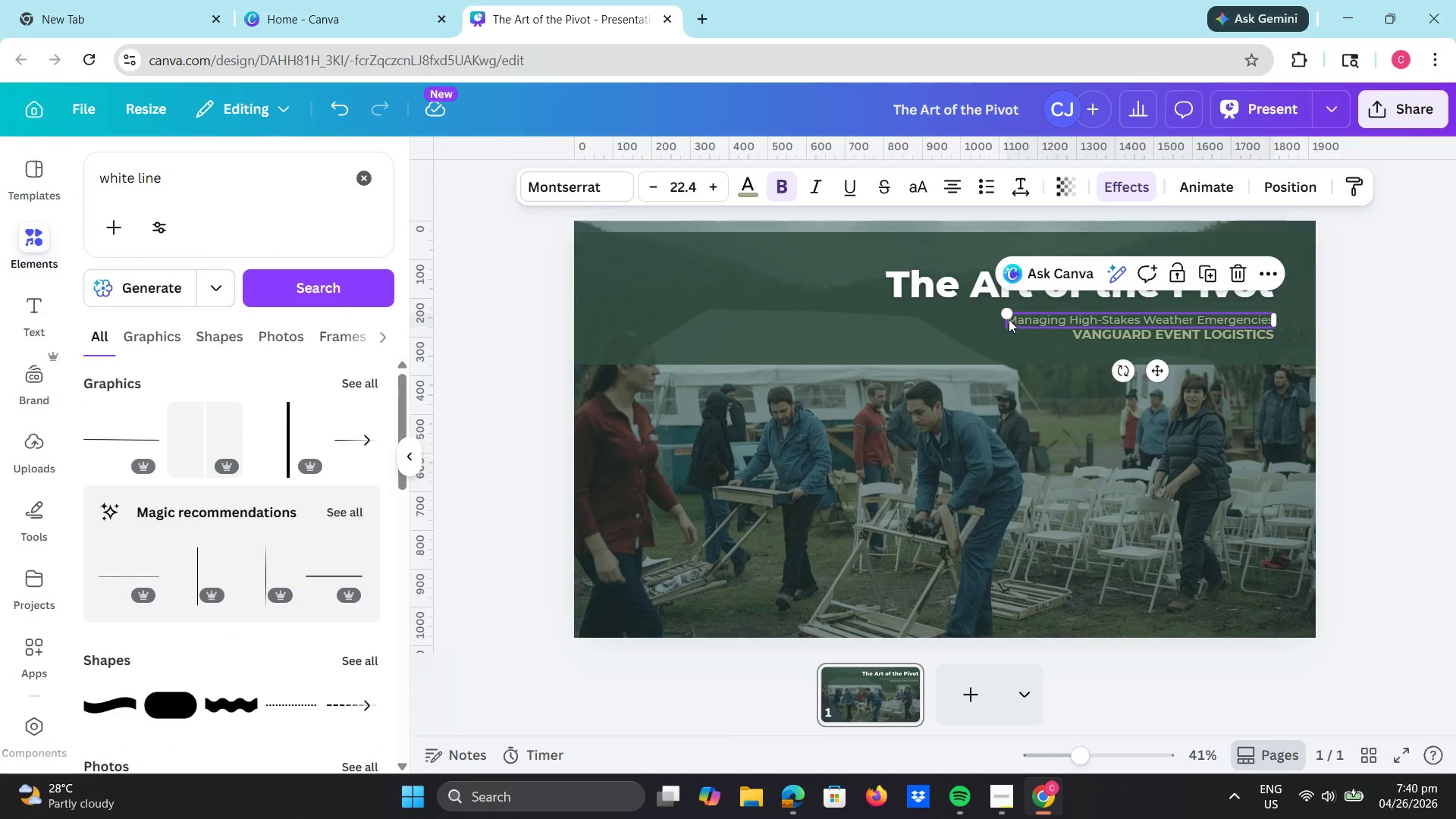 
left_click_drag(start_coordinate=[1008, 315], to_coordinate=[987, 310])
 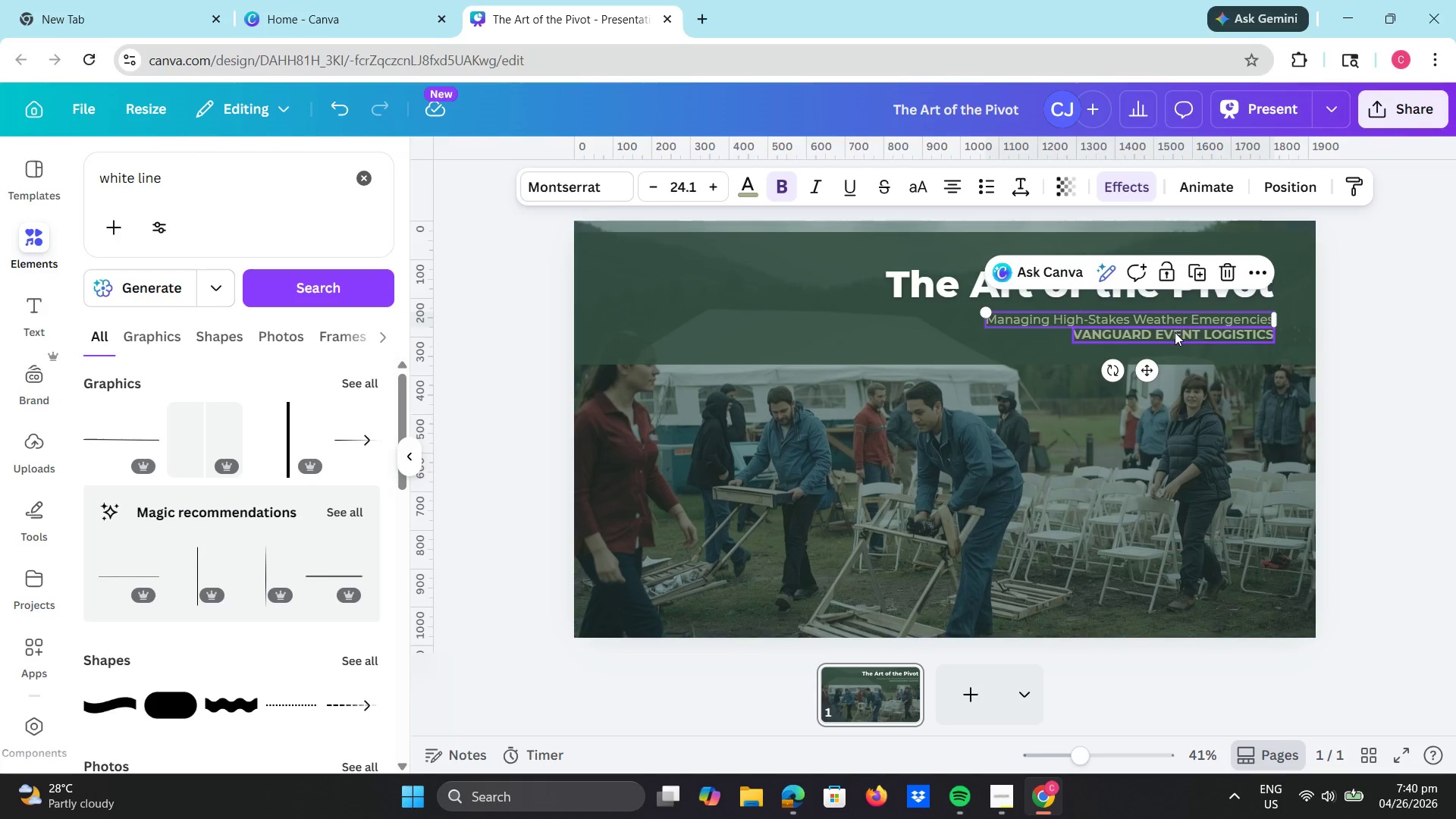 
left_click_drag(start_coordinate=[1175, 332], to_coordinate=[1174, 336])
 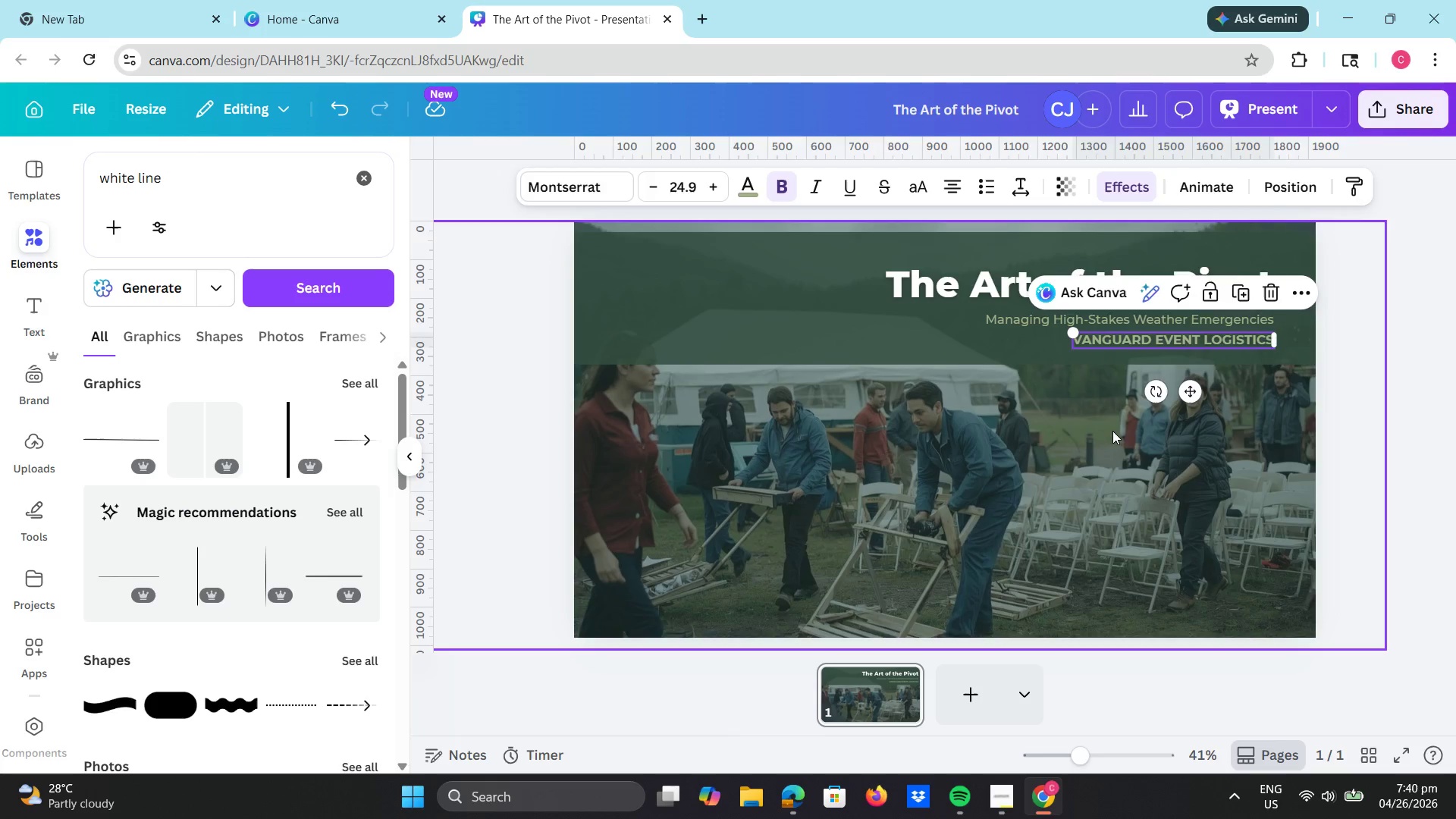 
left_click([1112, 431])
 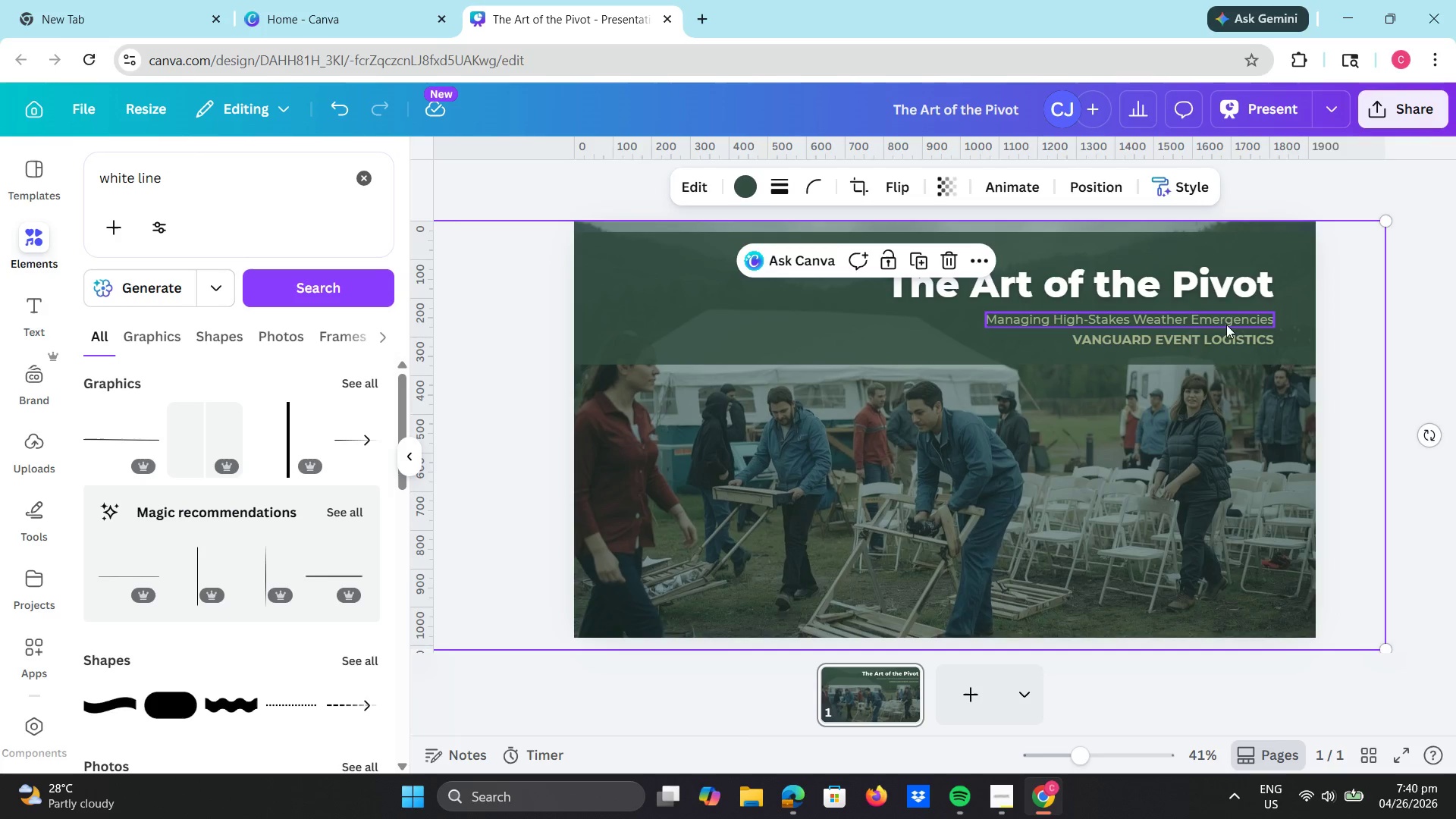 
left_click_drag(start_coordinate=[1232, 320], to_coordinate=[1232, 316])
 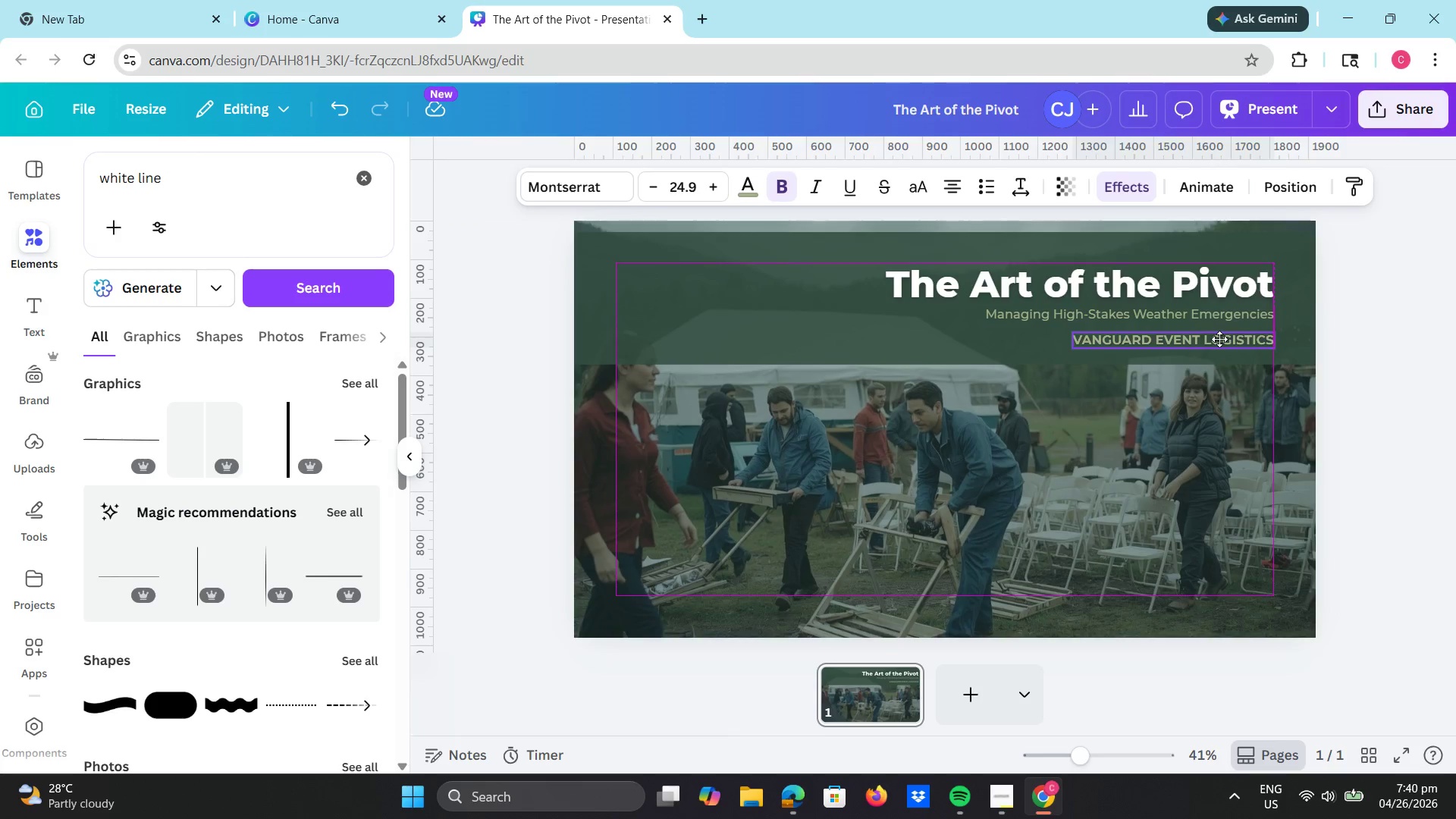 
left_click([1381, 305])
 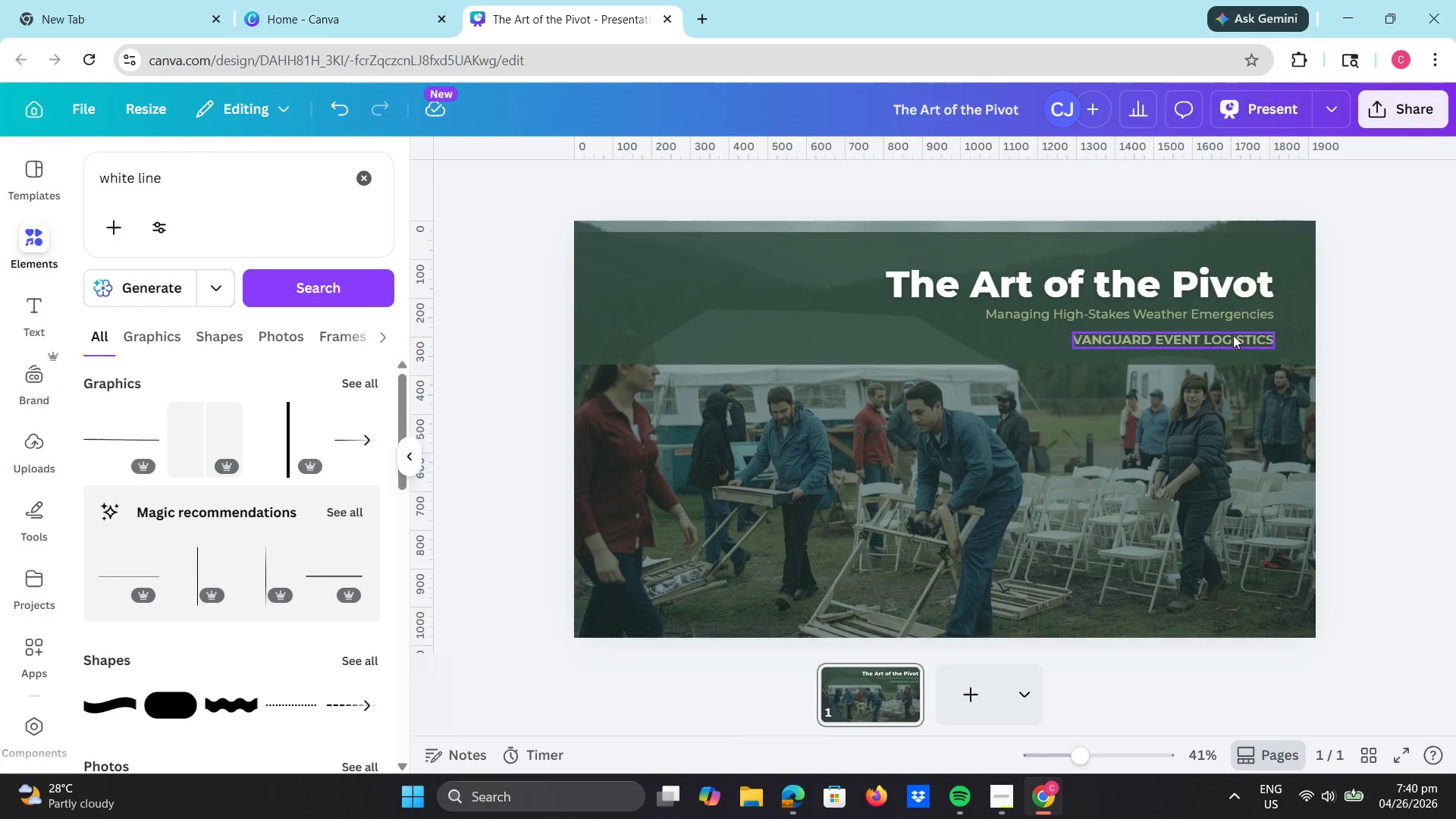 
left_click_drag(start_coordinate=[1233, 336], to_coordinate=[1231, 329])
 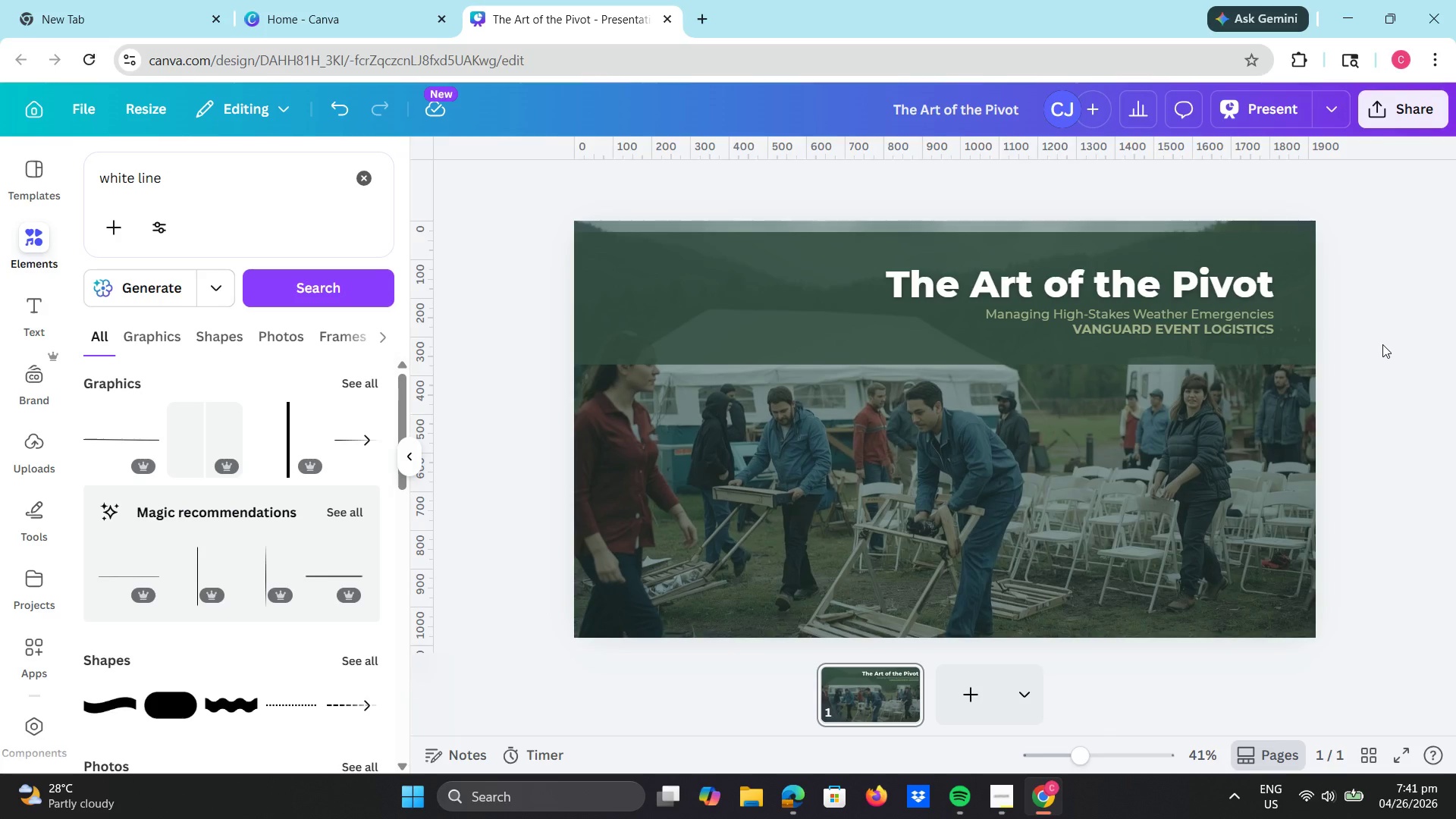 
left_click_drag(start_coordinate=[1229, 290], to_coordinate=[1236, 294])
 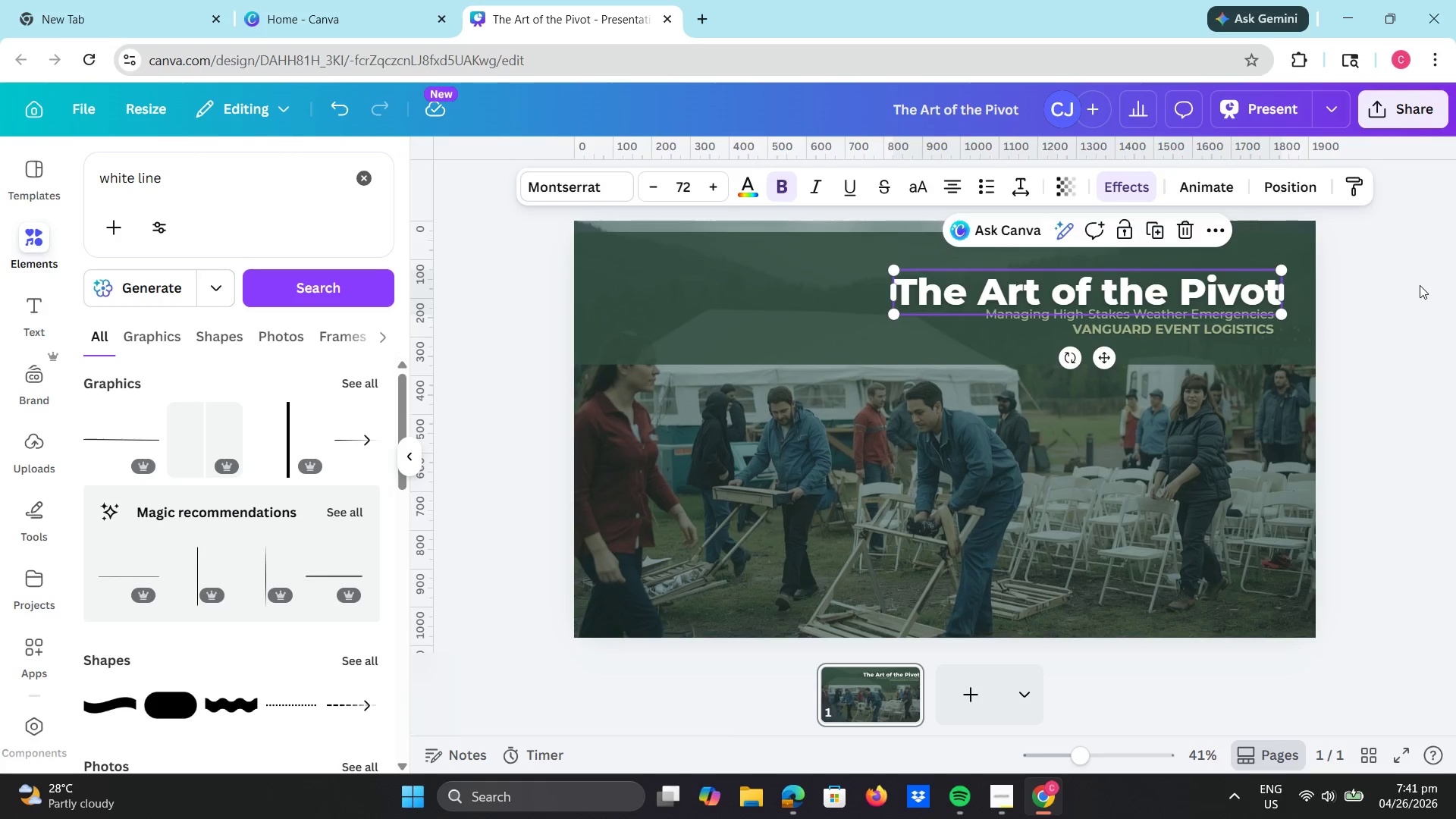 
left_click([1420, 285])
 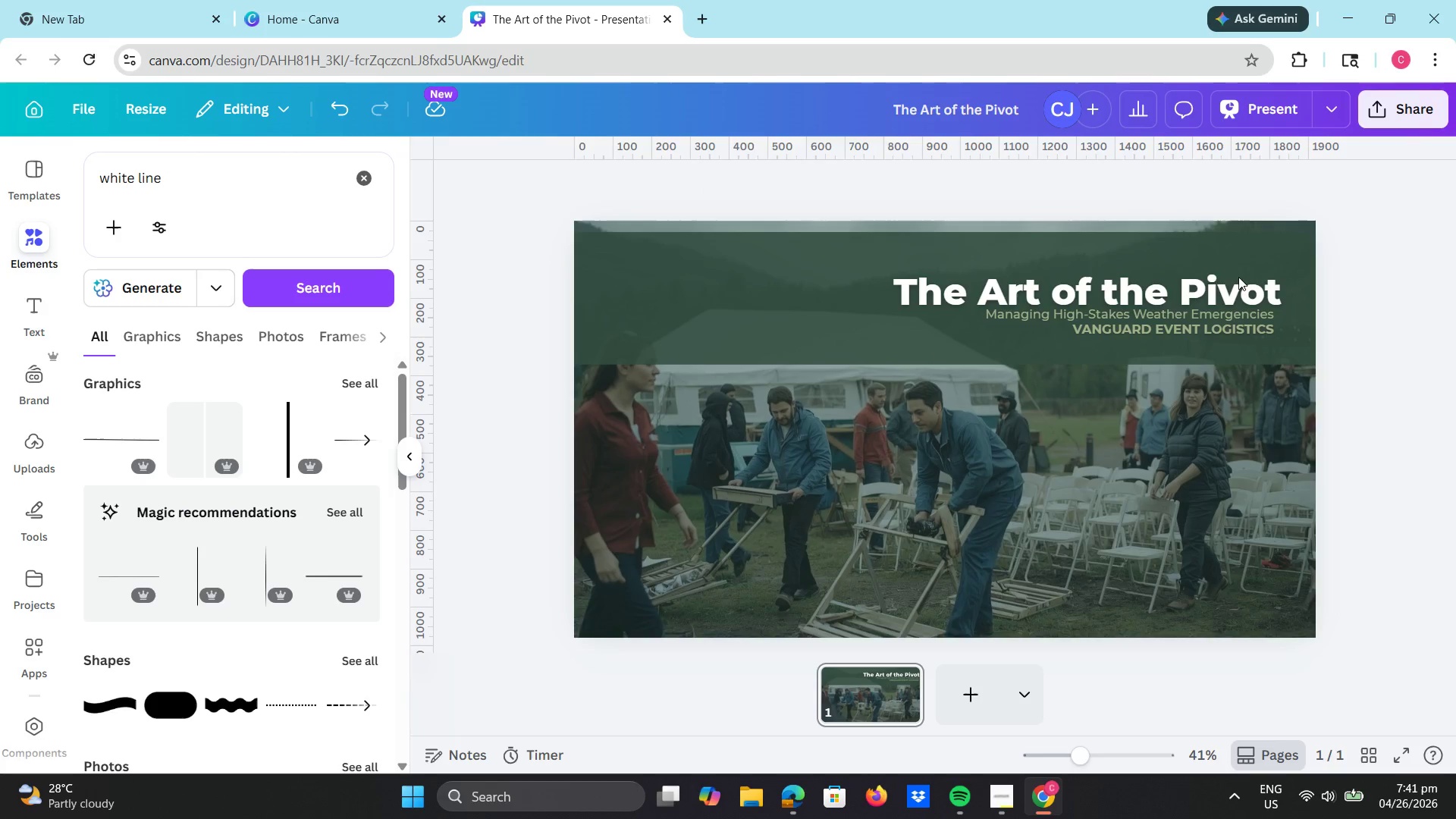 
left_click_drag(start_coordinate=[1238, 293], to_coordinate=[1234, 290])
 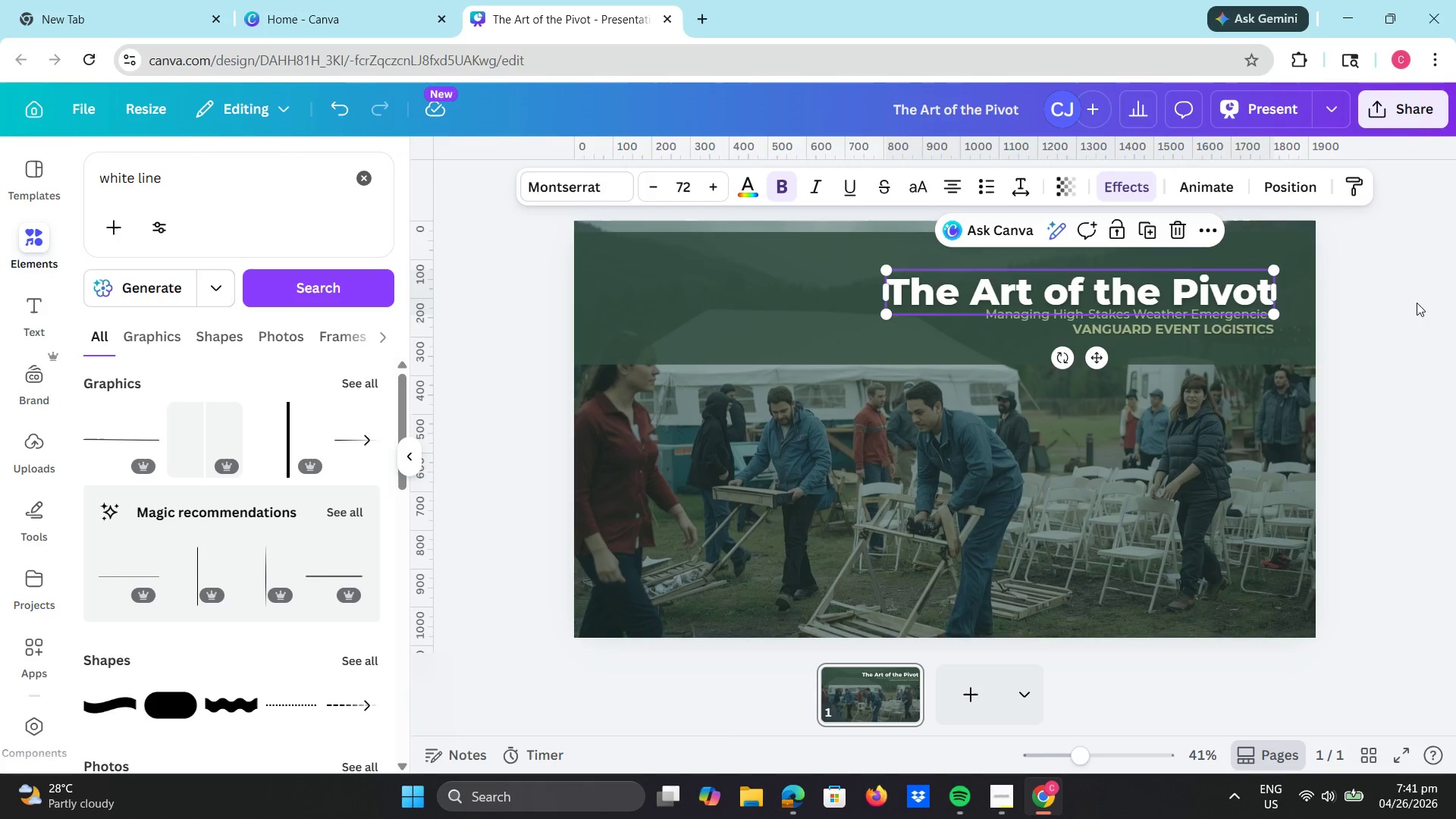 
left_click([1417, 303])
 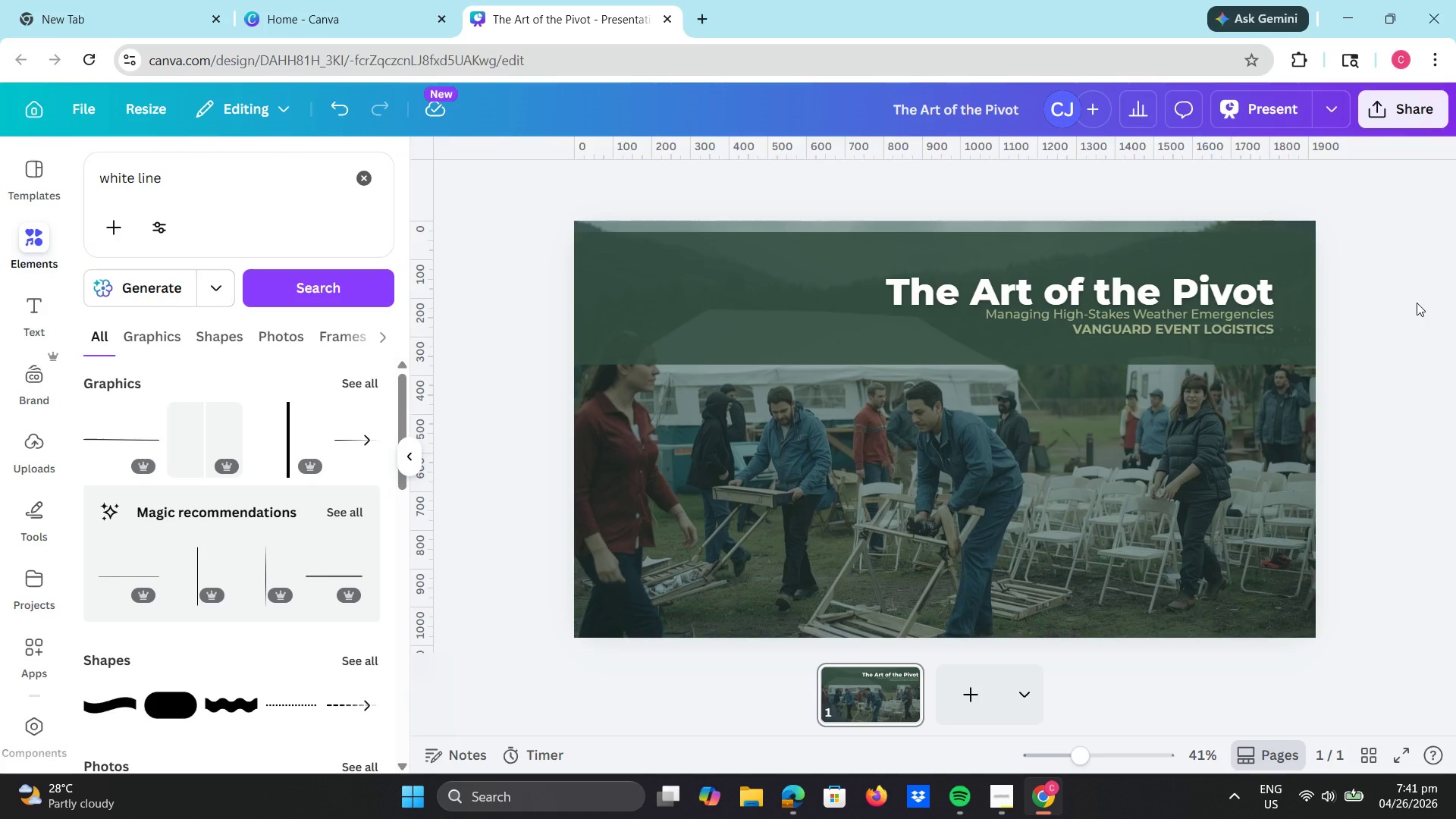 
wait(8.31)
 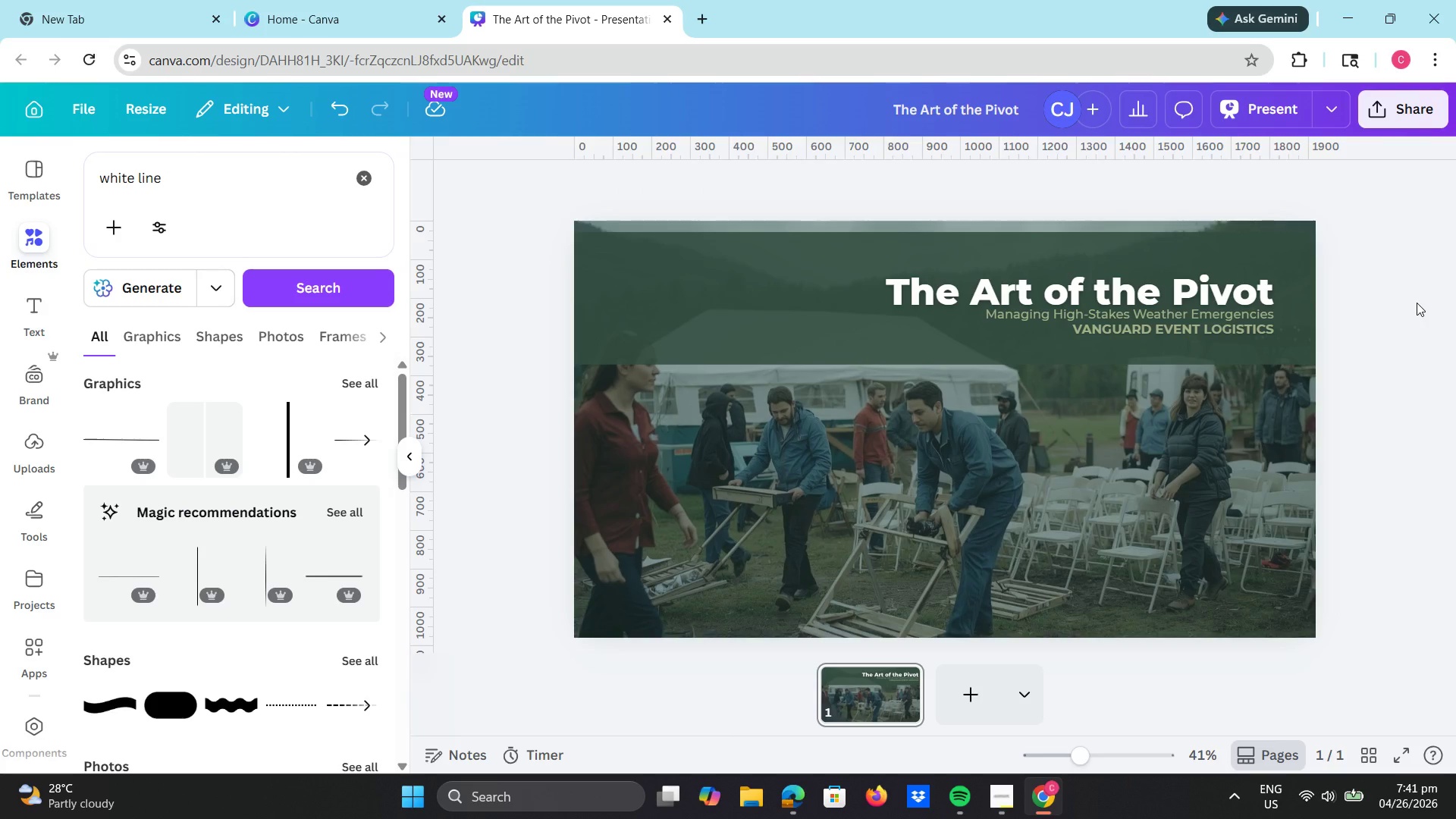 
left_click([970, 698])
 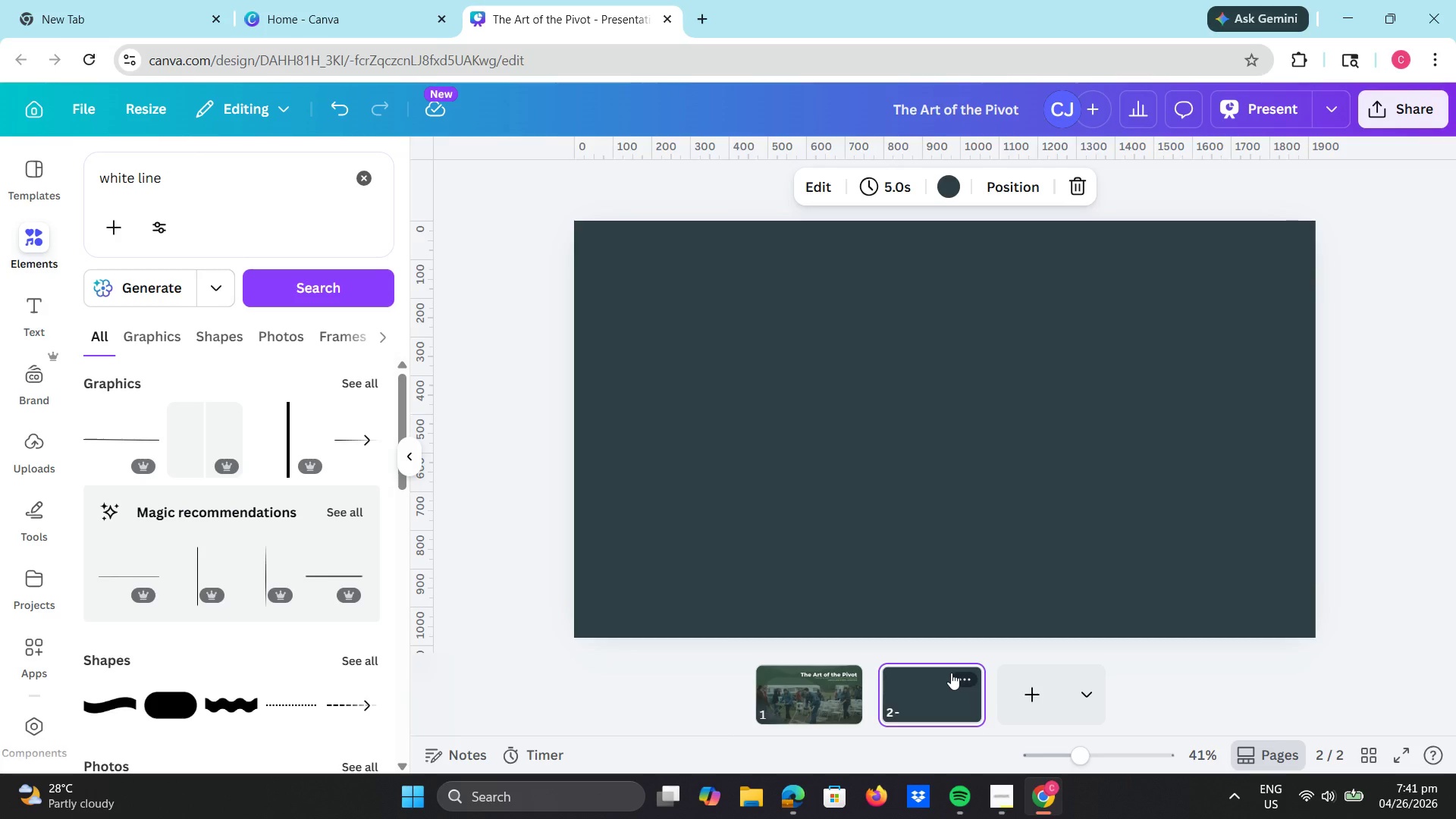 
wait(27.91)
 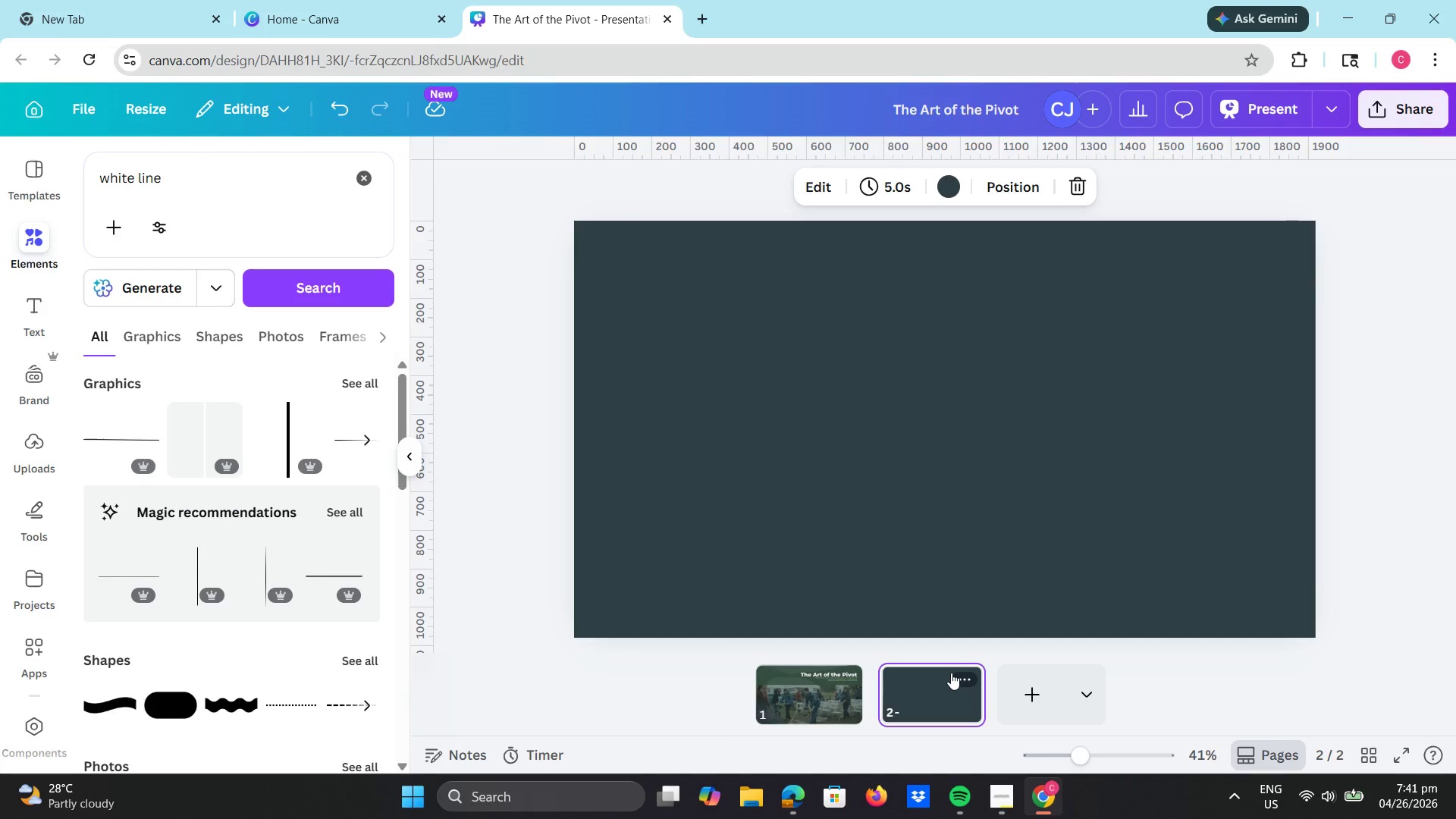 
left_click([212, 202])
 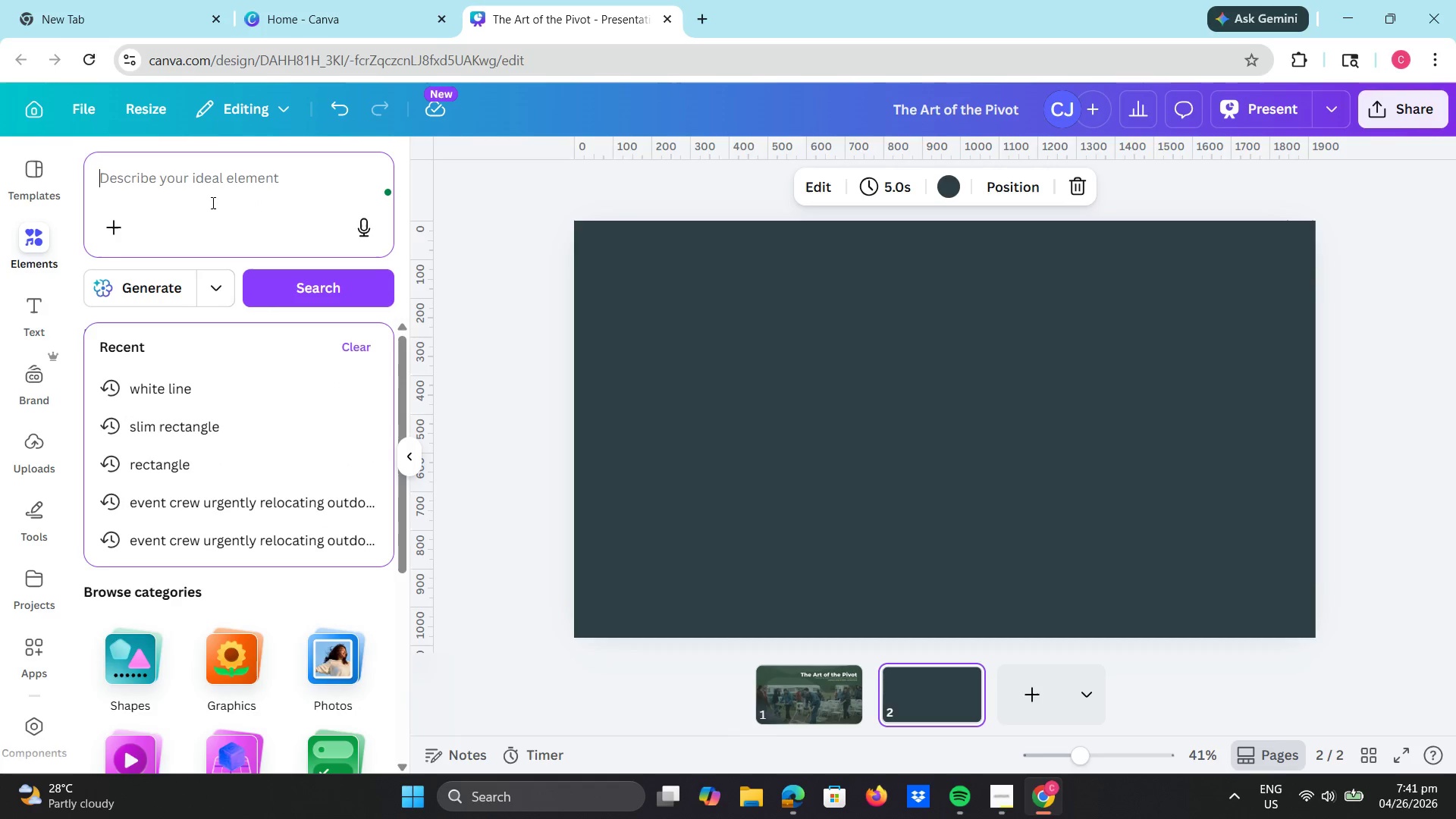 
type(speahers)
key(Backspace)
key(Backspace)
key(Backspace)
key(Backspace)
type(aker pla)
key(Backspace)
key(Backspace)
key(Backspace)
type(male wearing coat professional looking)
 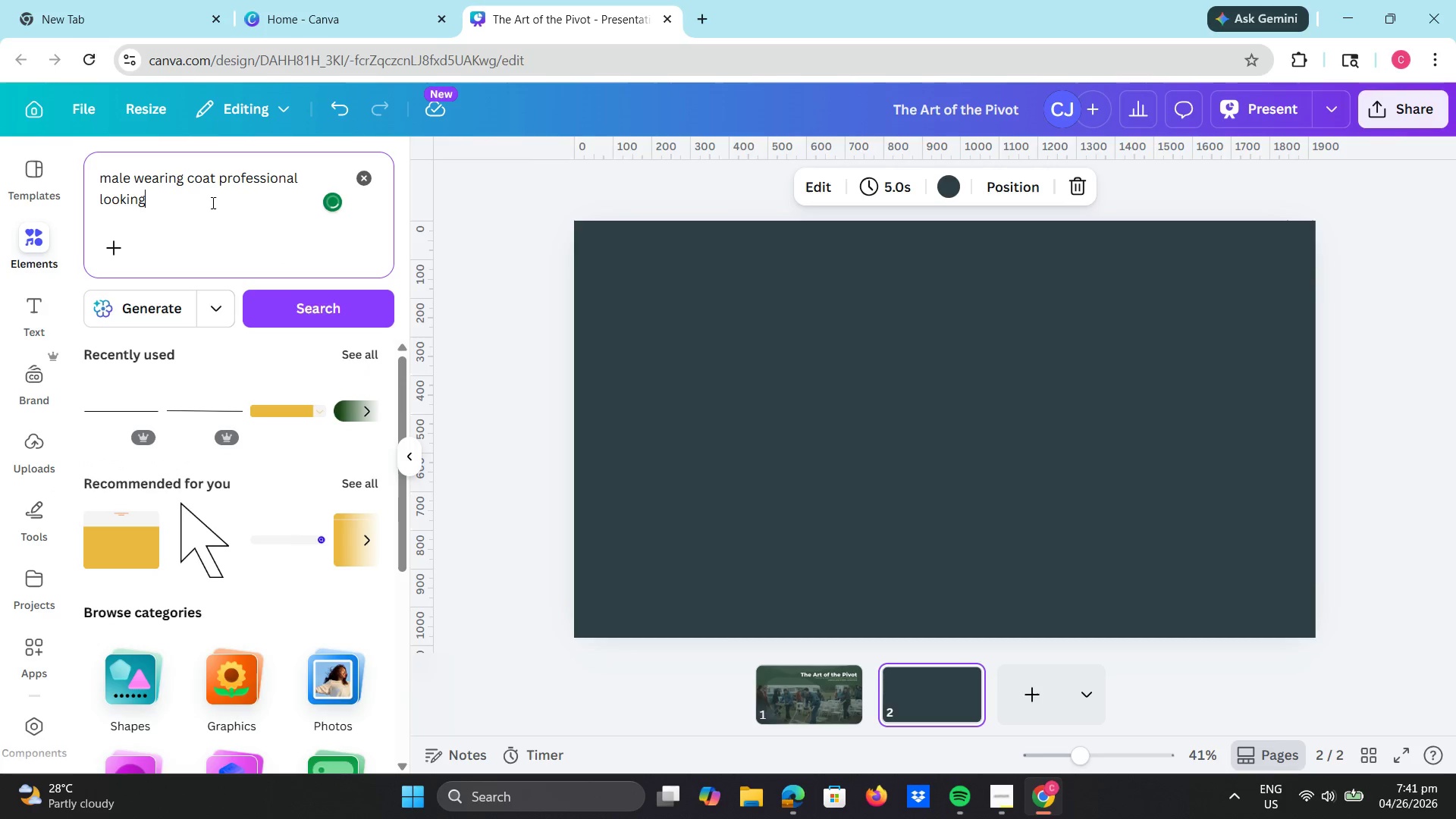 
left_click([295, 306])
 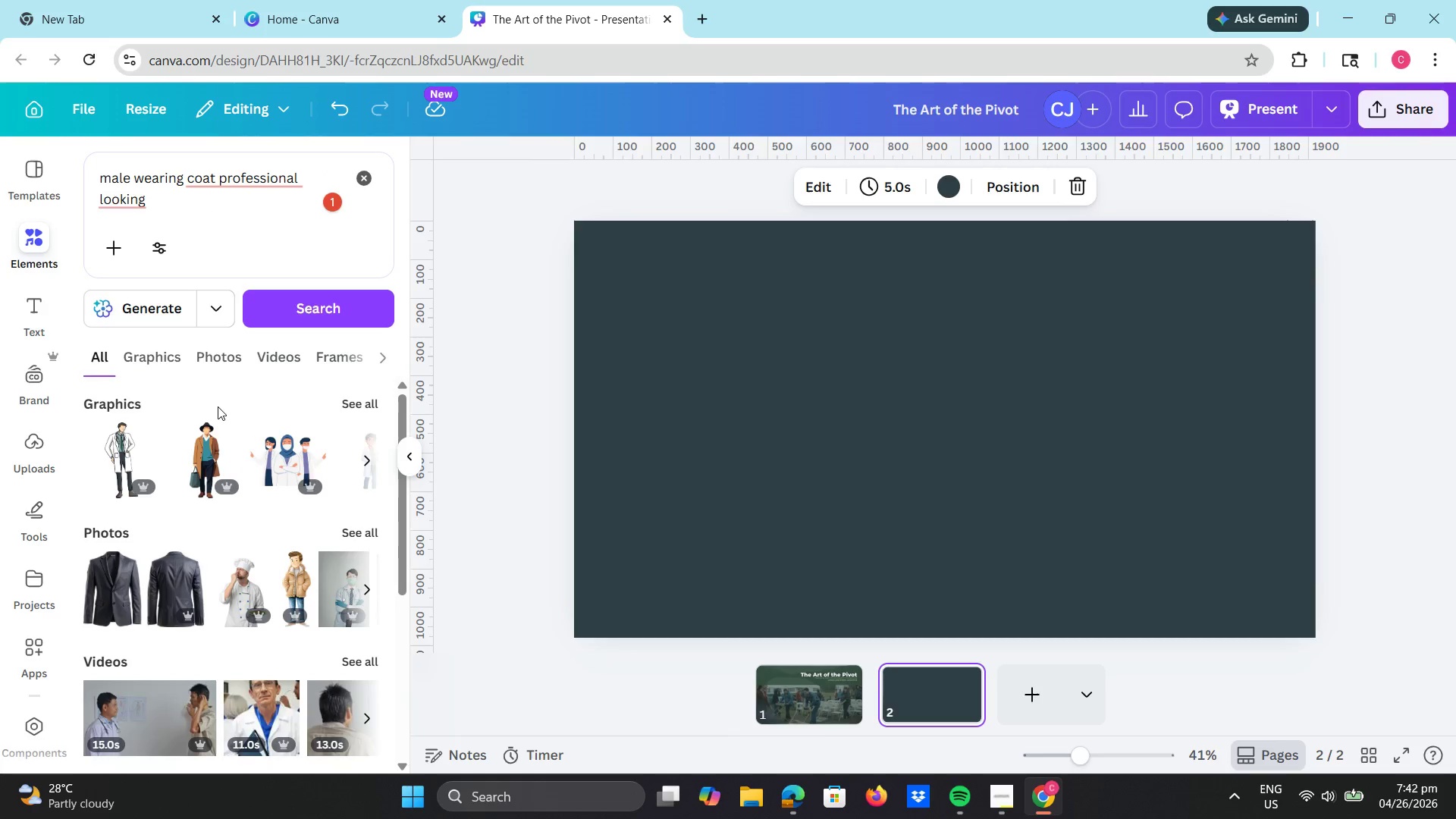 
left_click([146, 303])
 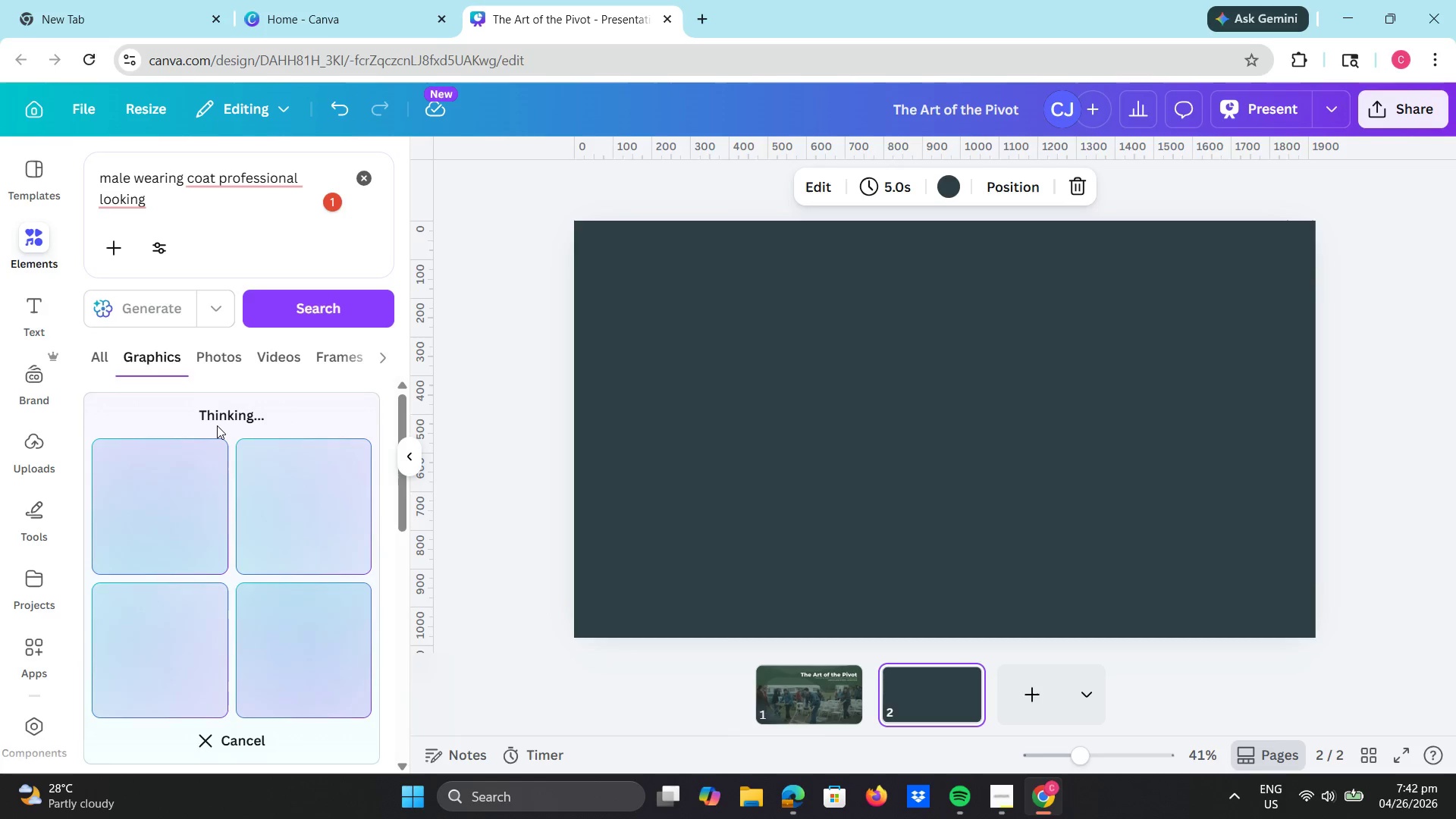 
wait(14.88)
 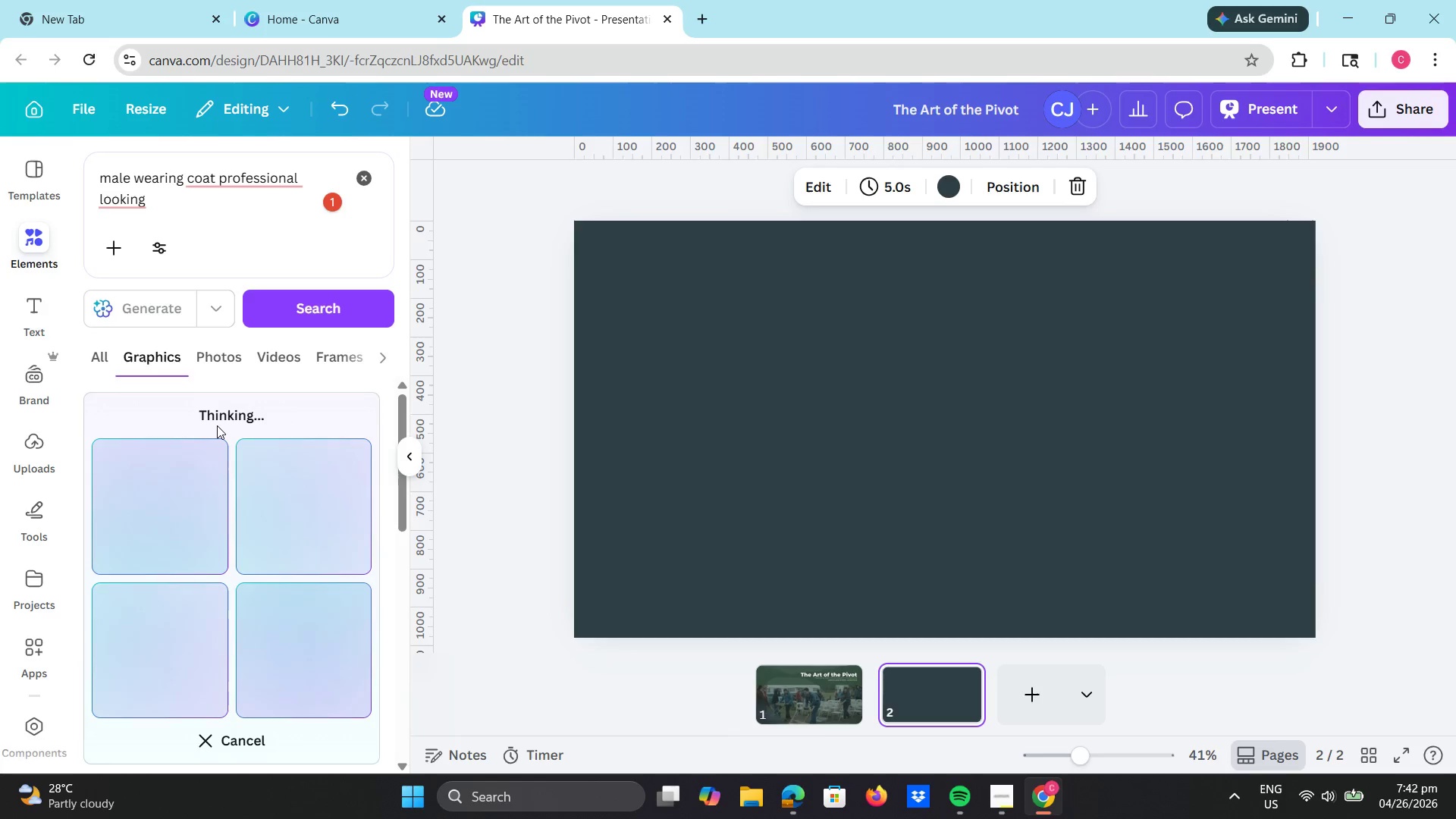 
scroll: coordinate [318, 438], scroll_direction: down, amount: 3.0
 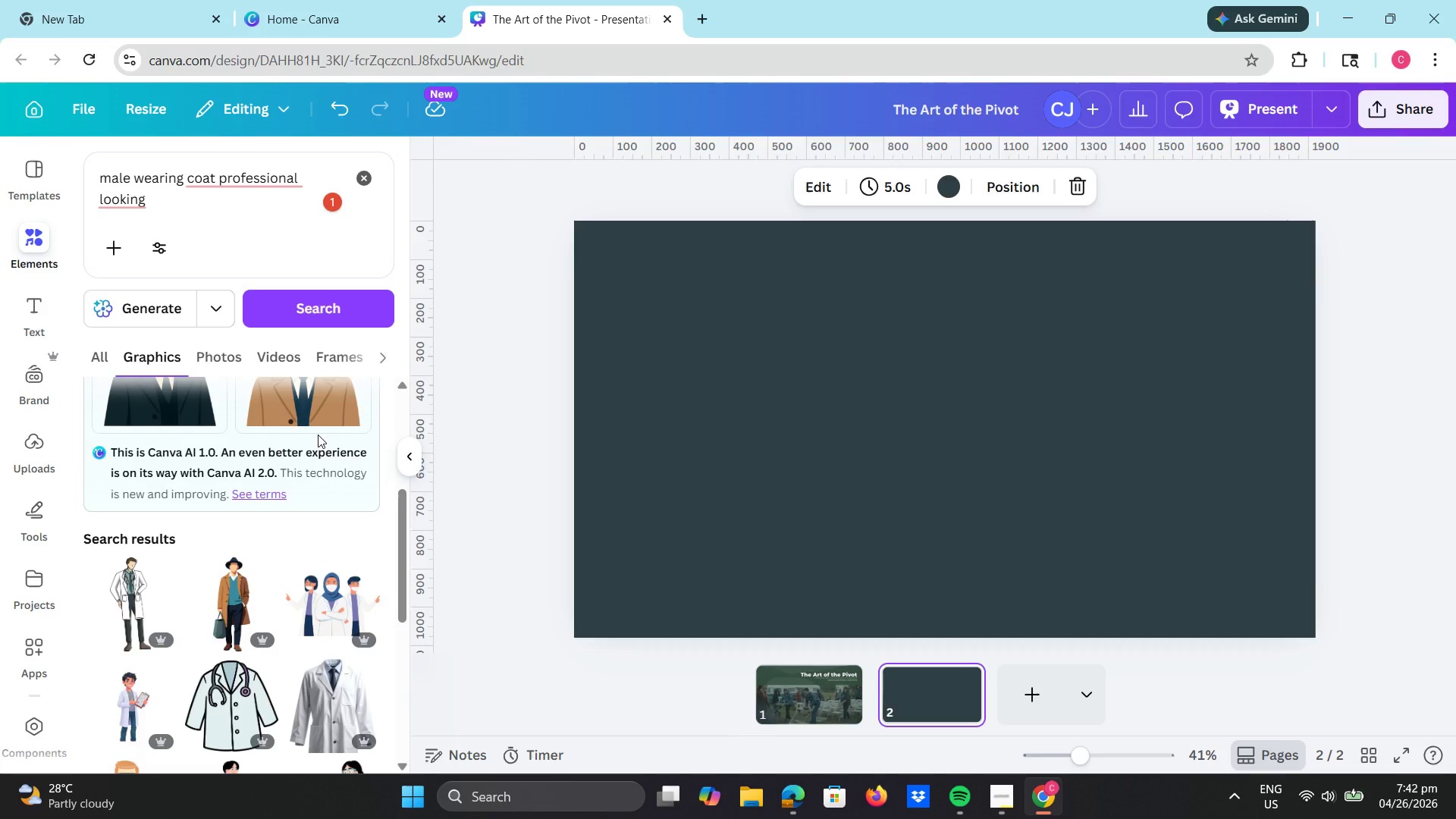 
wait(19.35)
 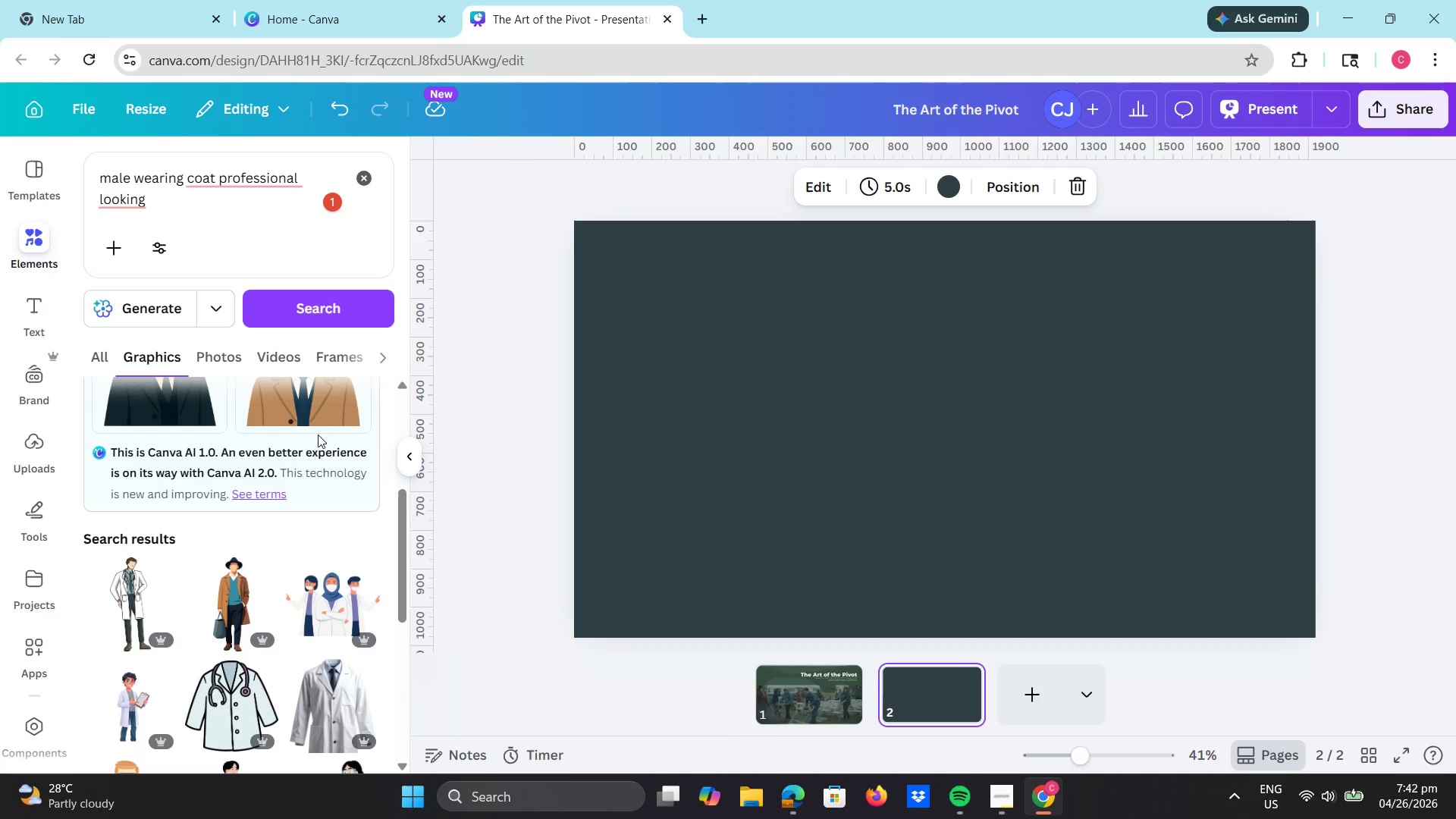 
scroll: coordinate [315, 441], scroll_direction: up, amount: 4.0
 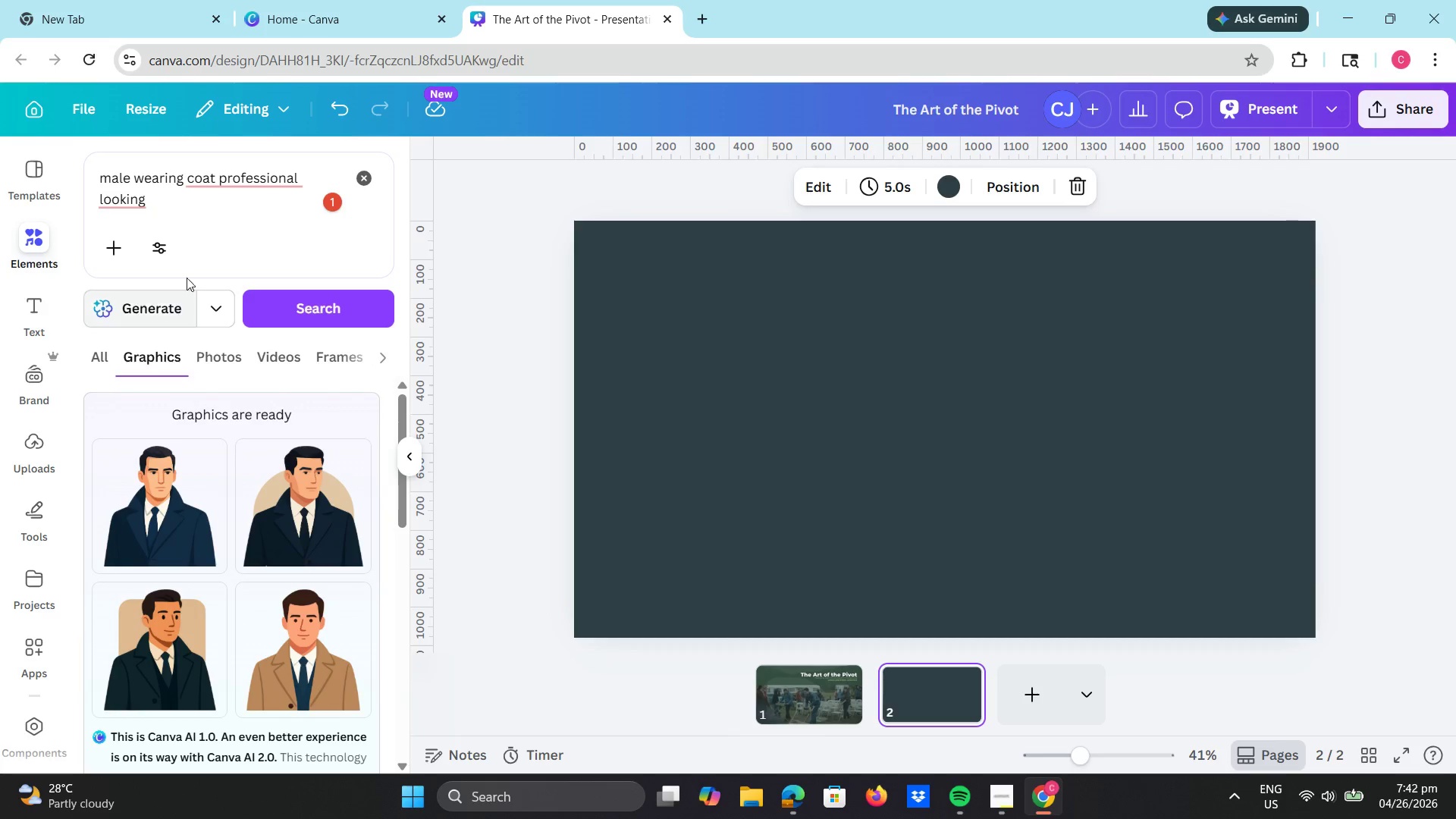 
left_click([194, 208])
 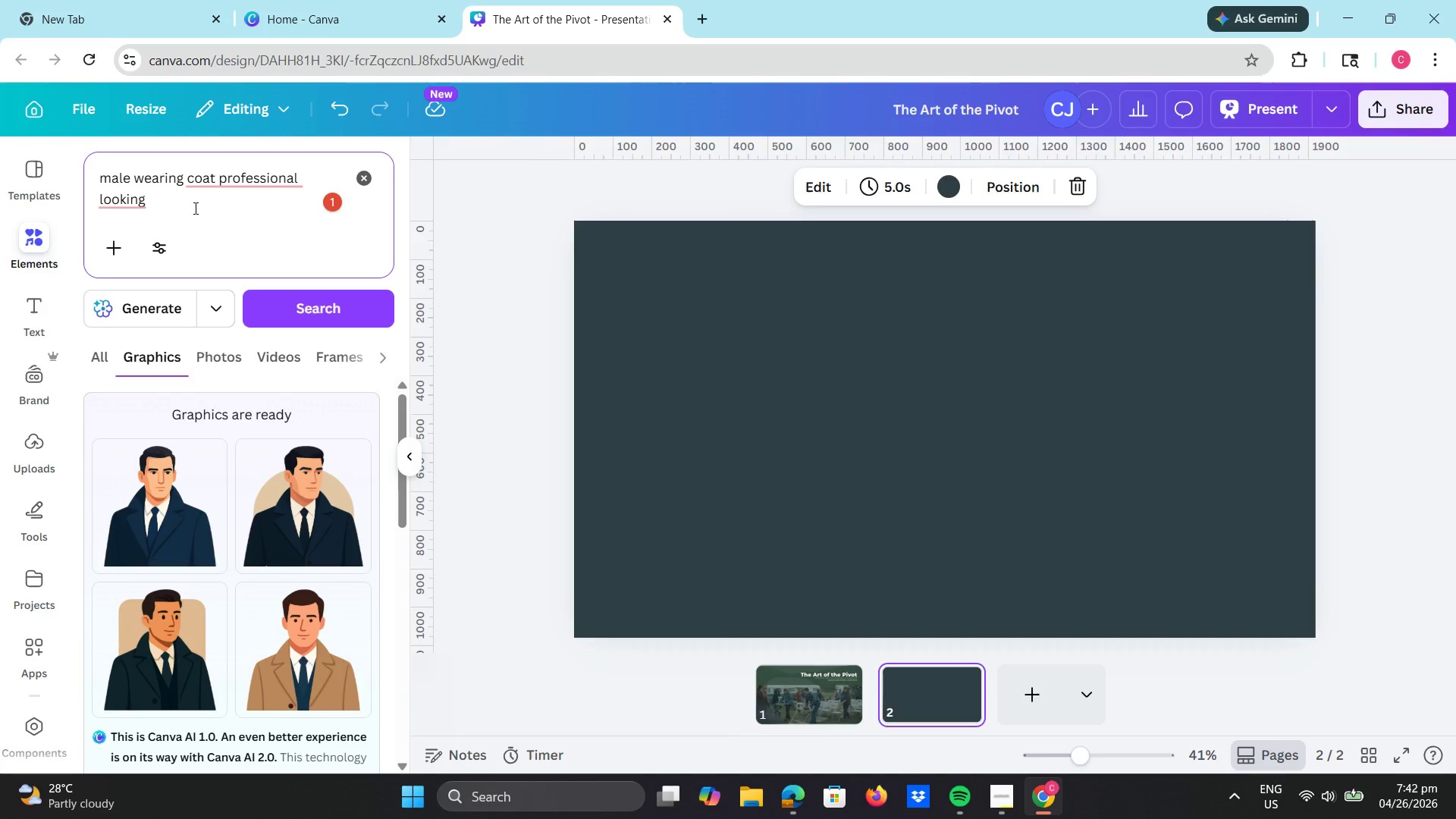 
type( reali)
 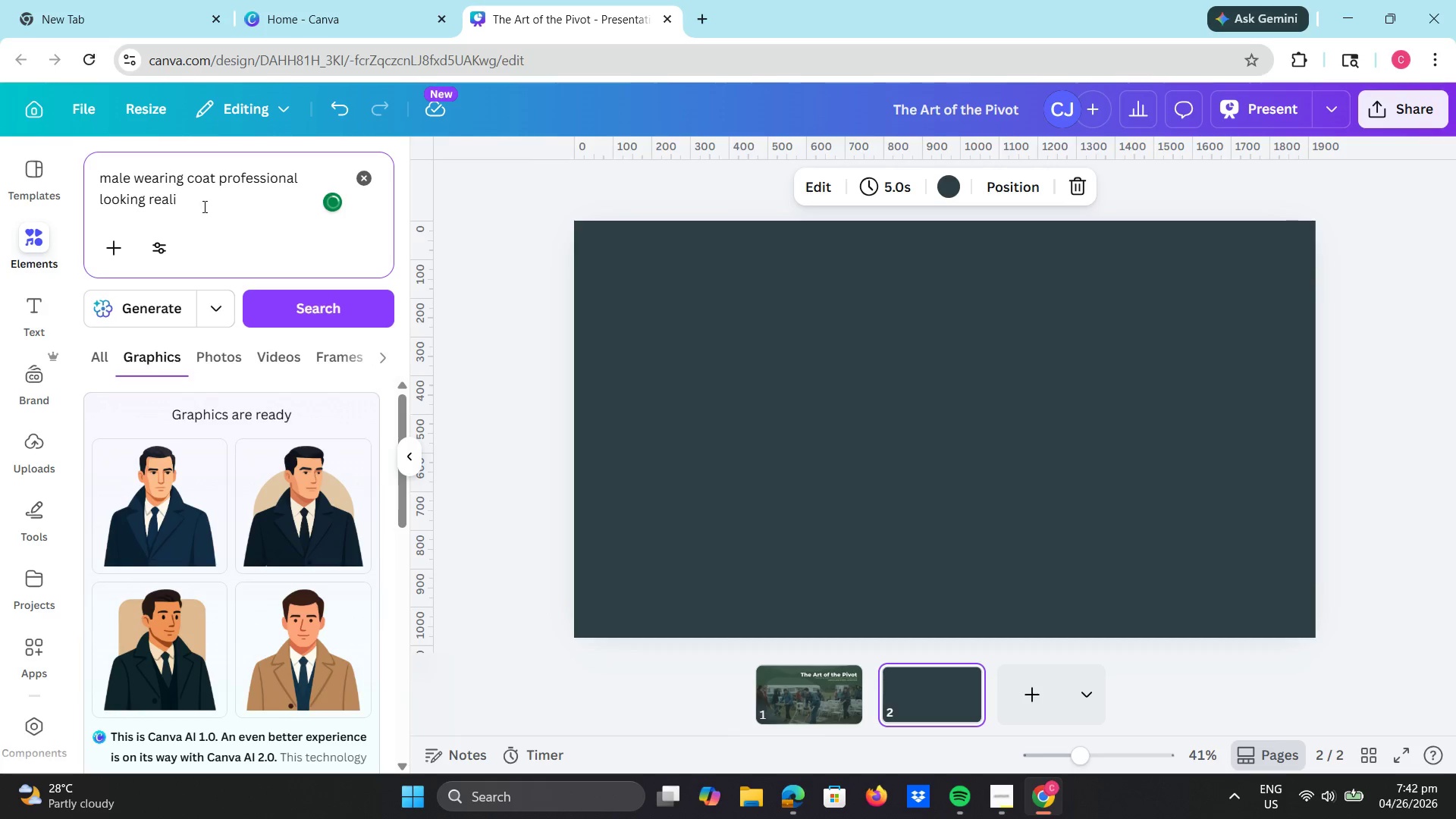 
left_click([230, 355])
 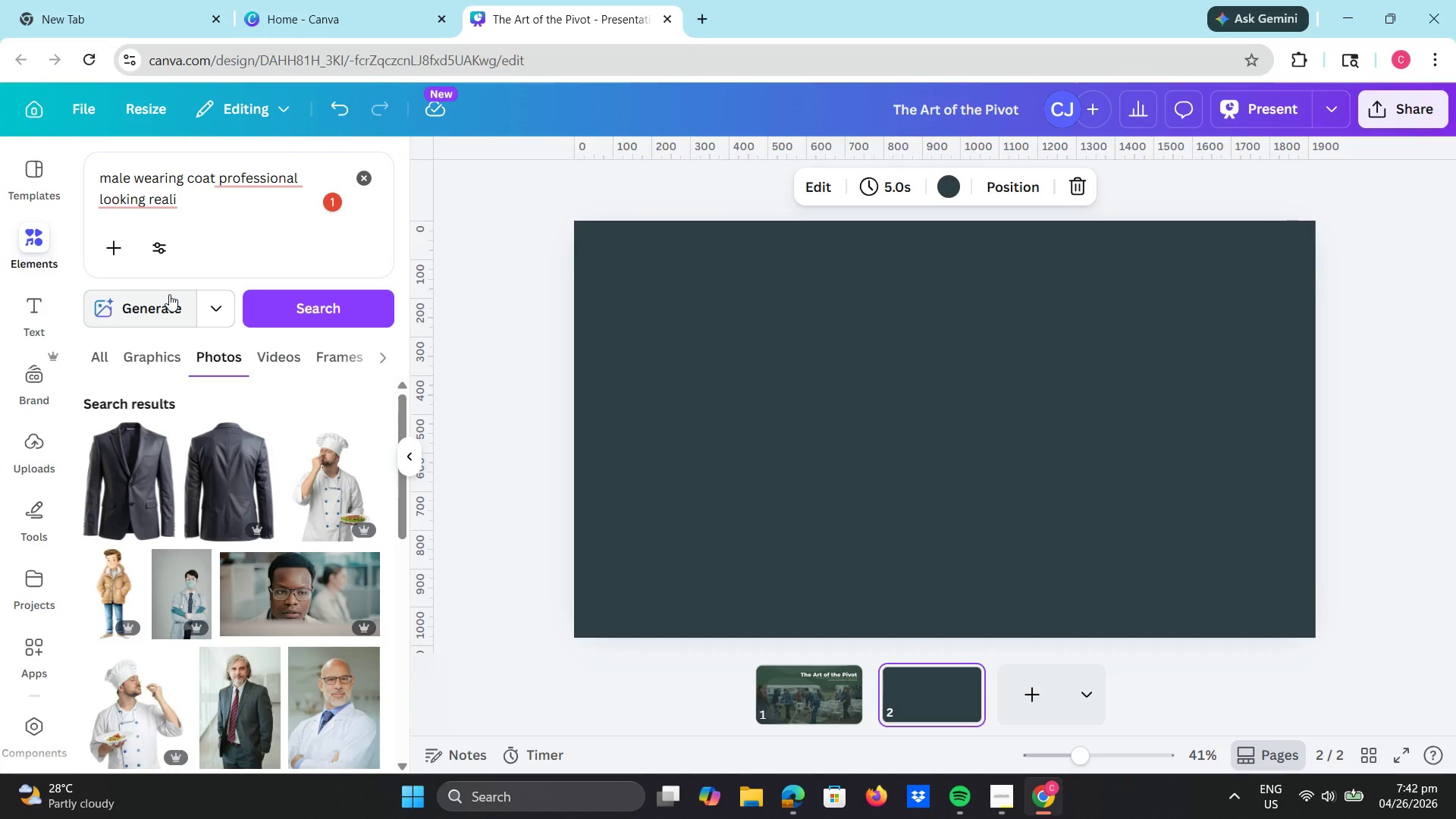 
left_click([165, 306])
 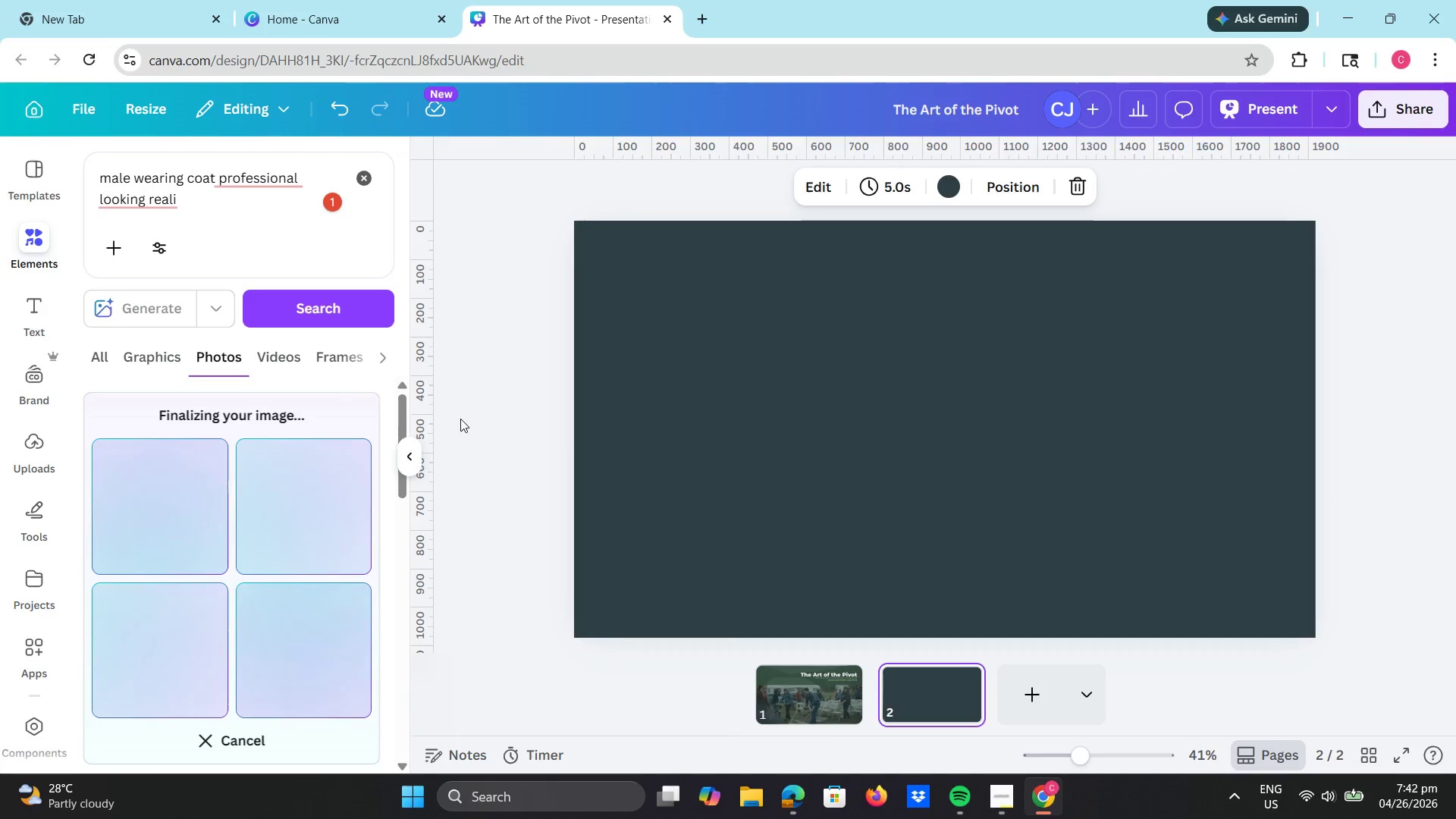 
wait(10.92)
 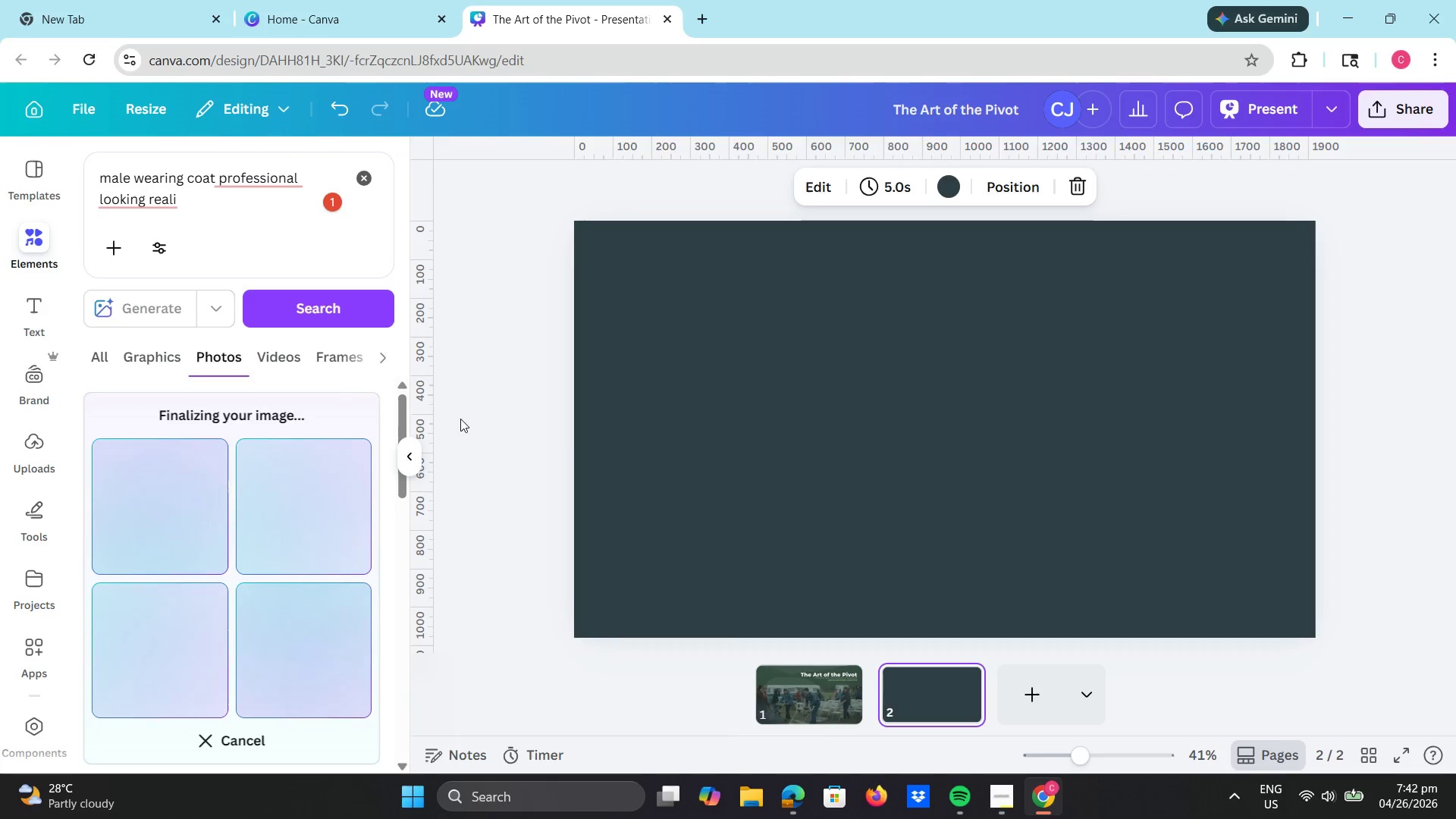 
left_click([171, 631])
 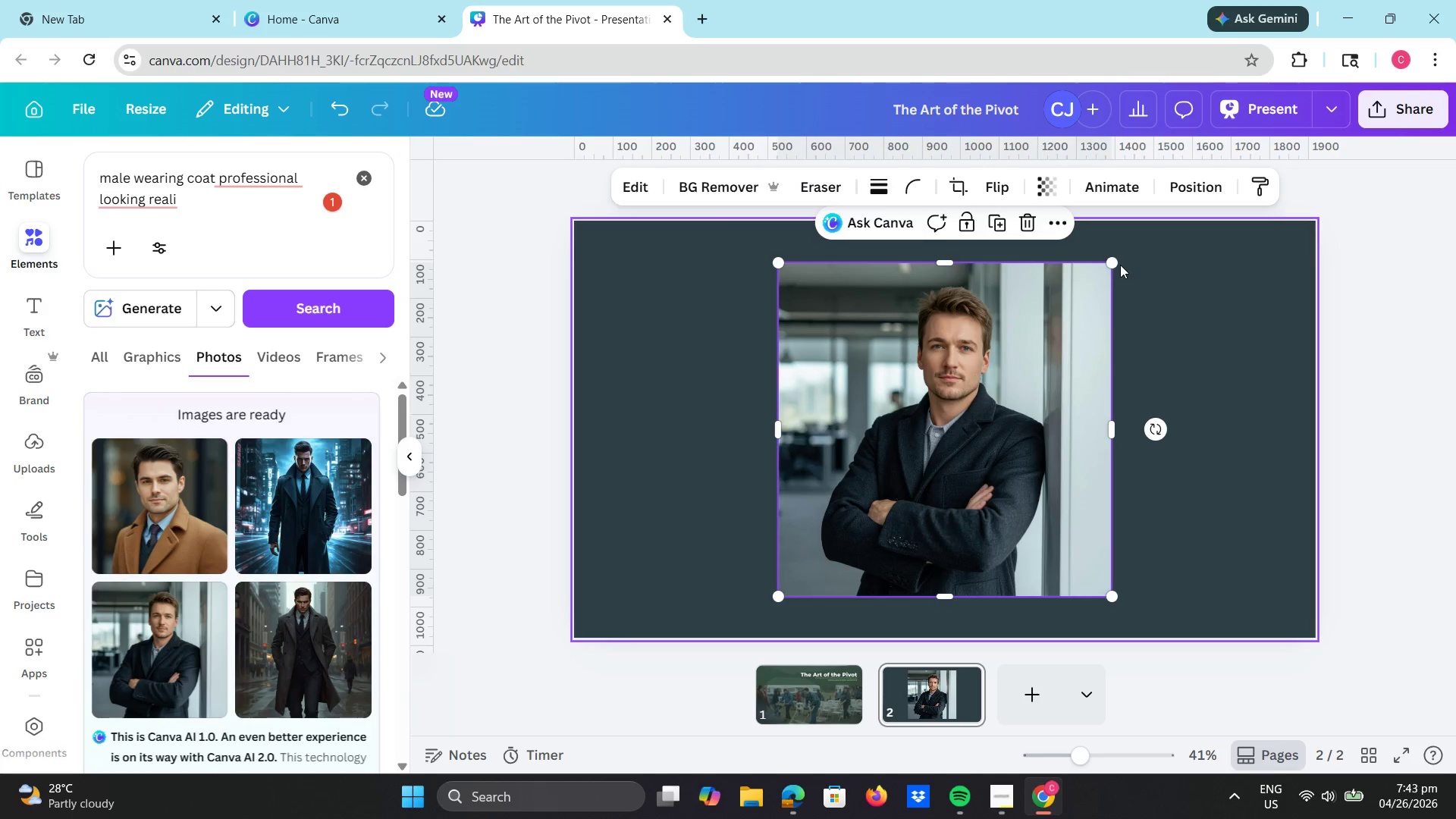 
left_click_drag(start_coordinate=[1113, 260], to_coordinate=[1009, 293])
 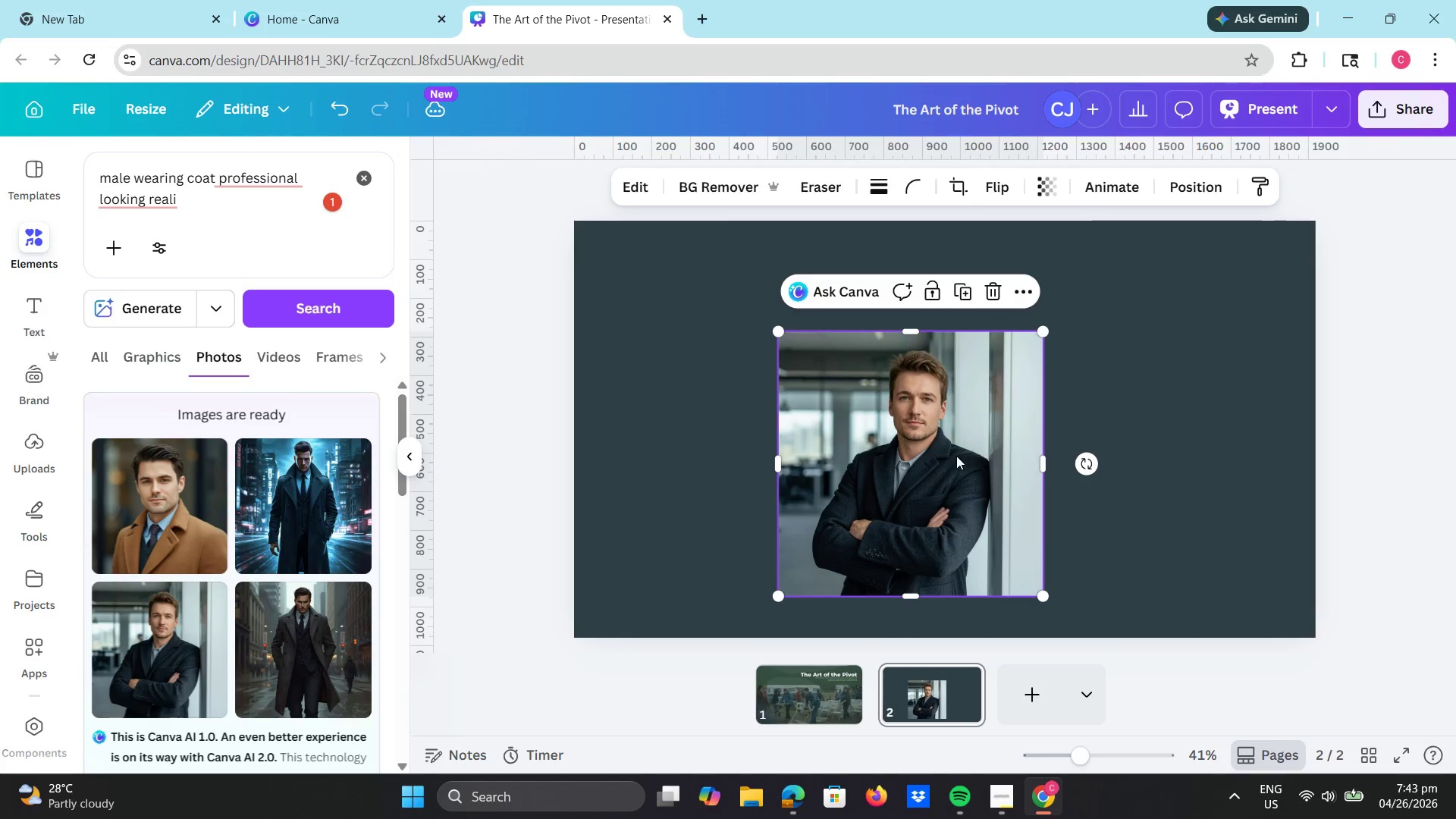 
left_click_drag(start_coordinate=[956, 456], to_coordinate=[859, 410])
 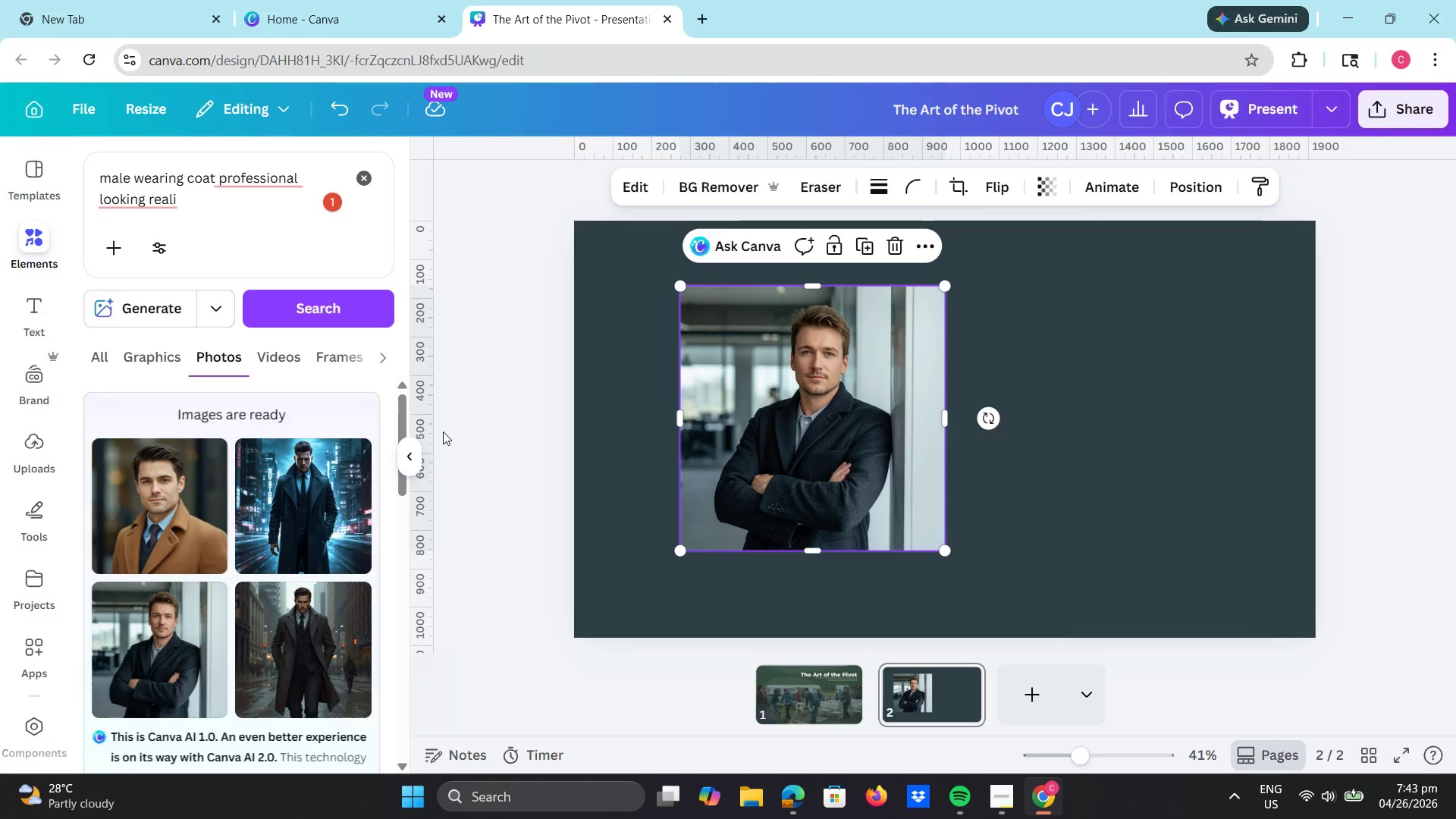 
scroll: coordinate [287, 494], scroll_direction: down, amount: 6.0
 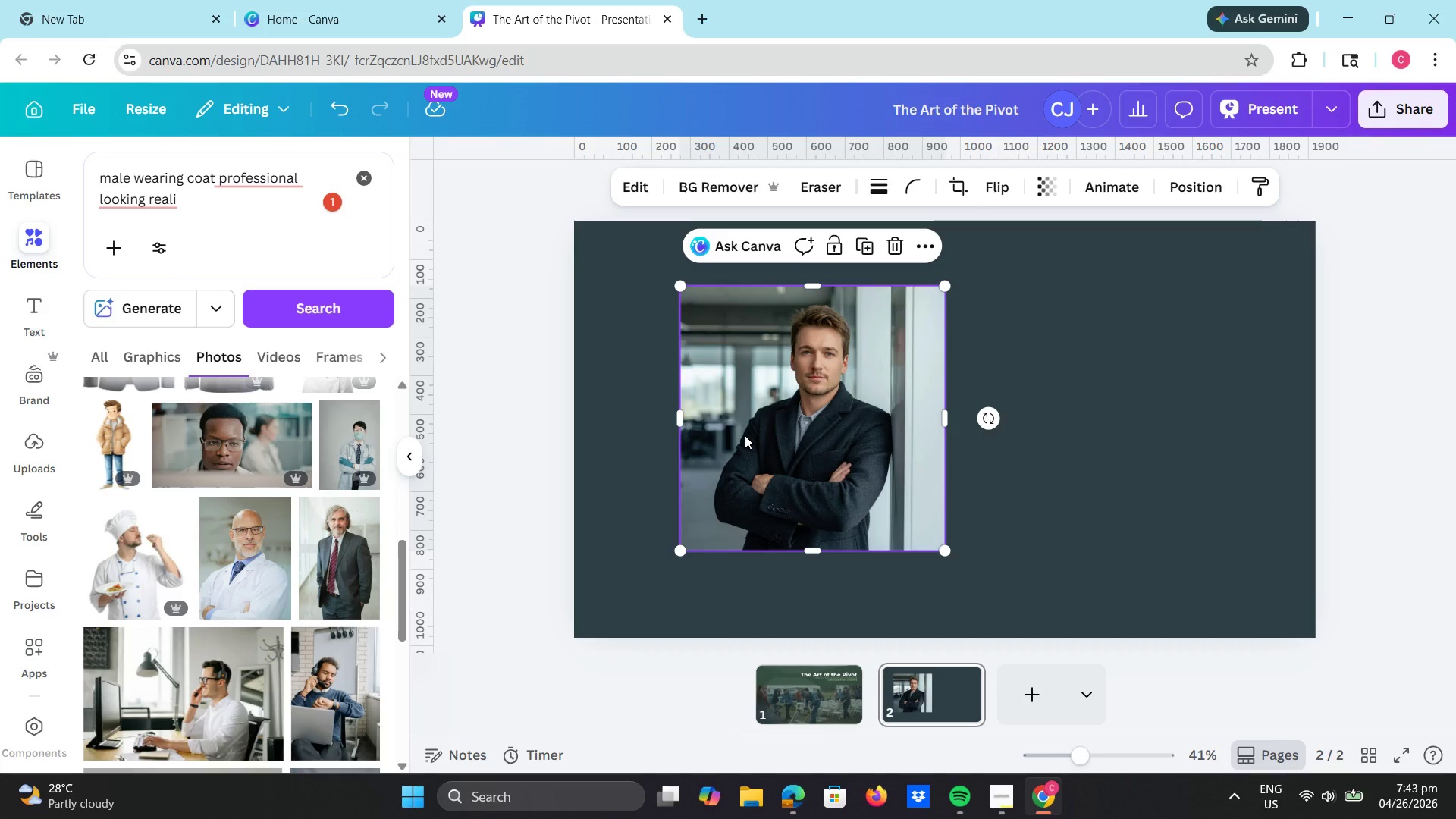 
key(Delete)
 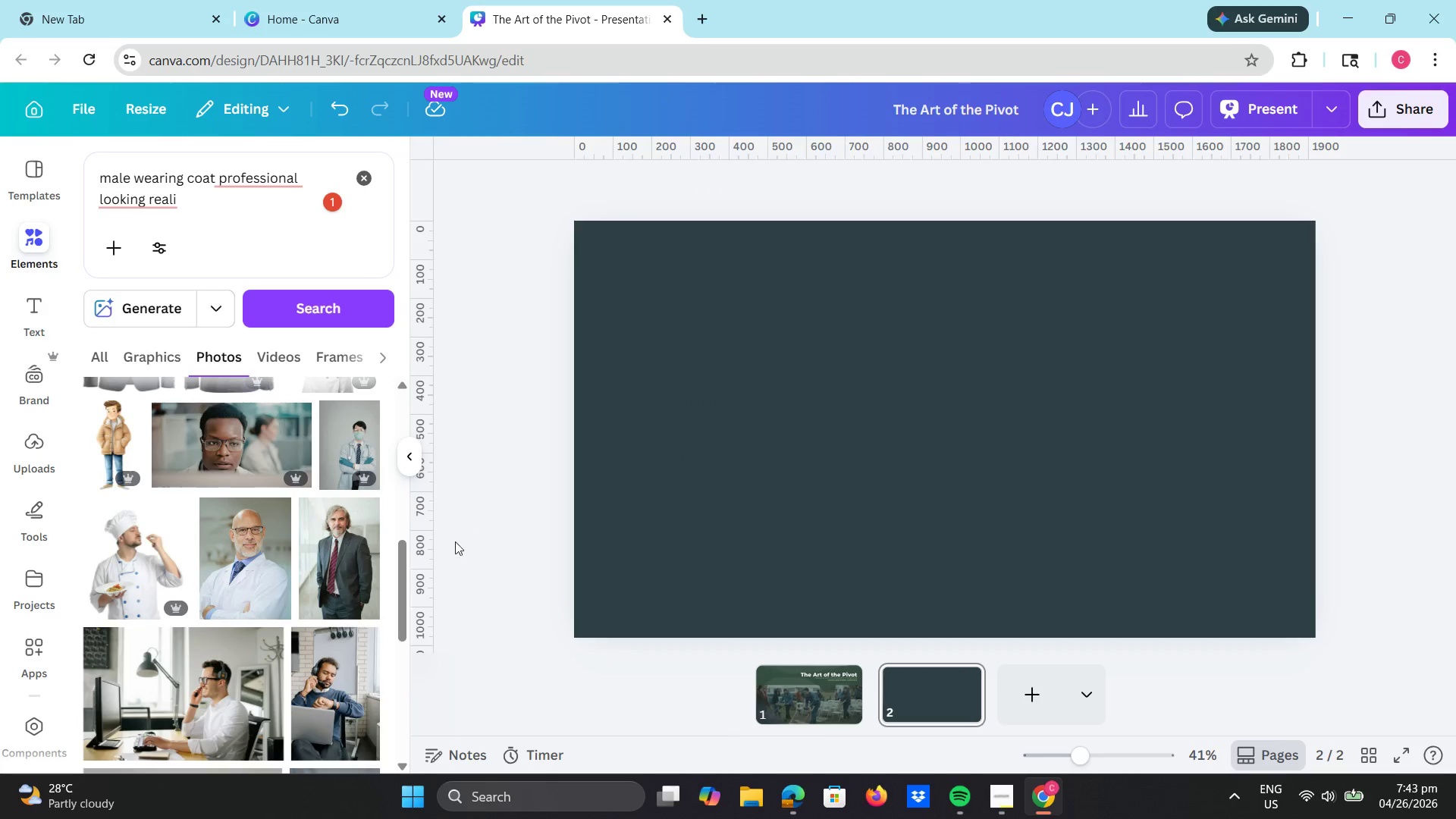 
left_click([353, 558])
 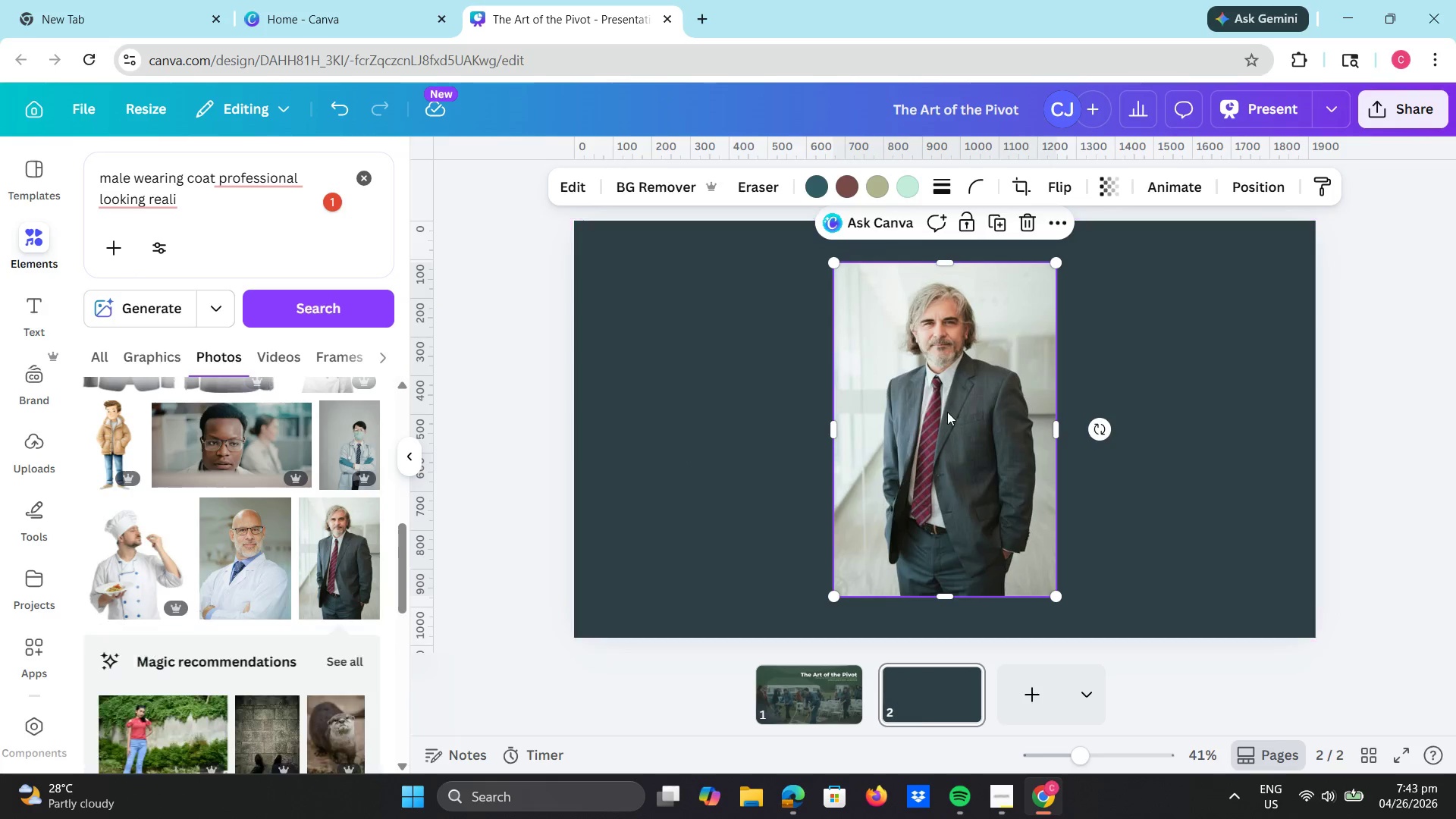 
left_click_drag(start_coordinate=[947, 412], to_coordinate=[808, 406])
 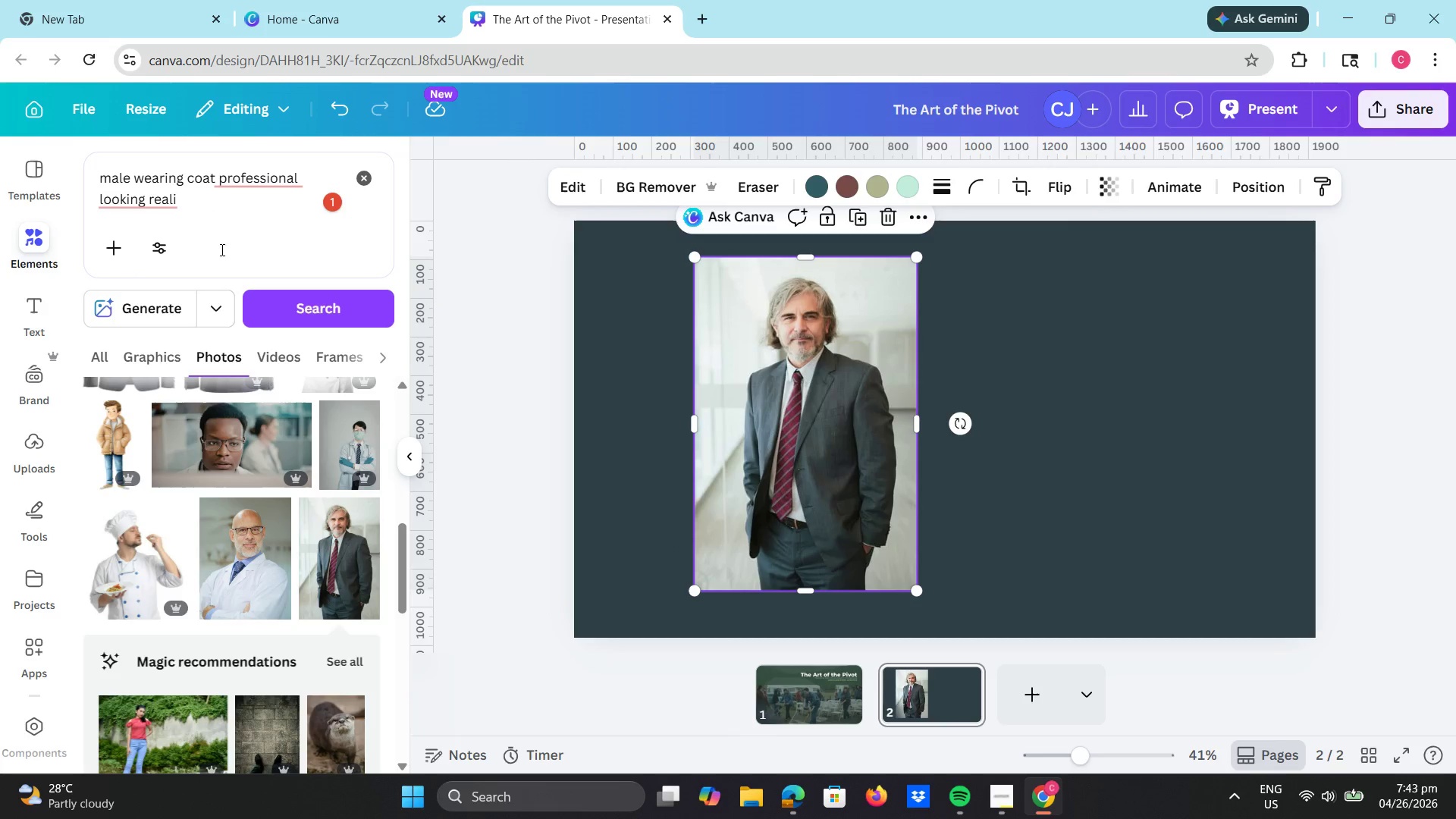 
scroll: coordinate [264, 494], scroll_direction: down, amount: 8.0
 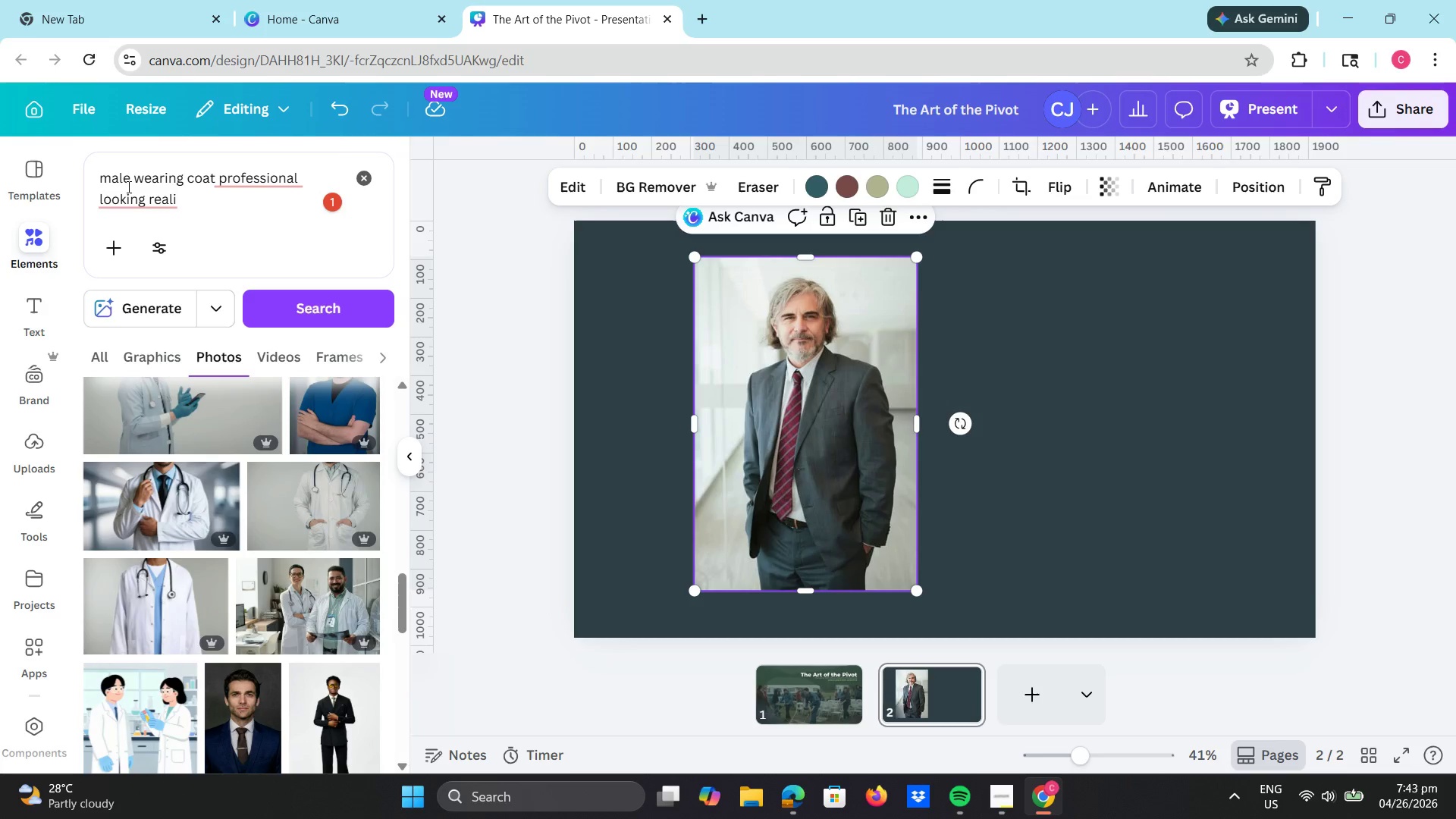 
left_click_drag(start_coordinate=[132, 179], to_coordinate=[100, 173])
 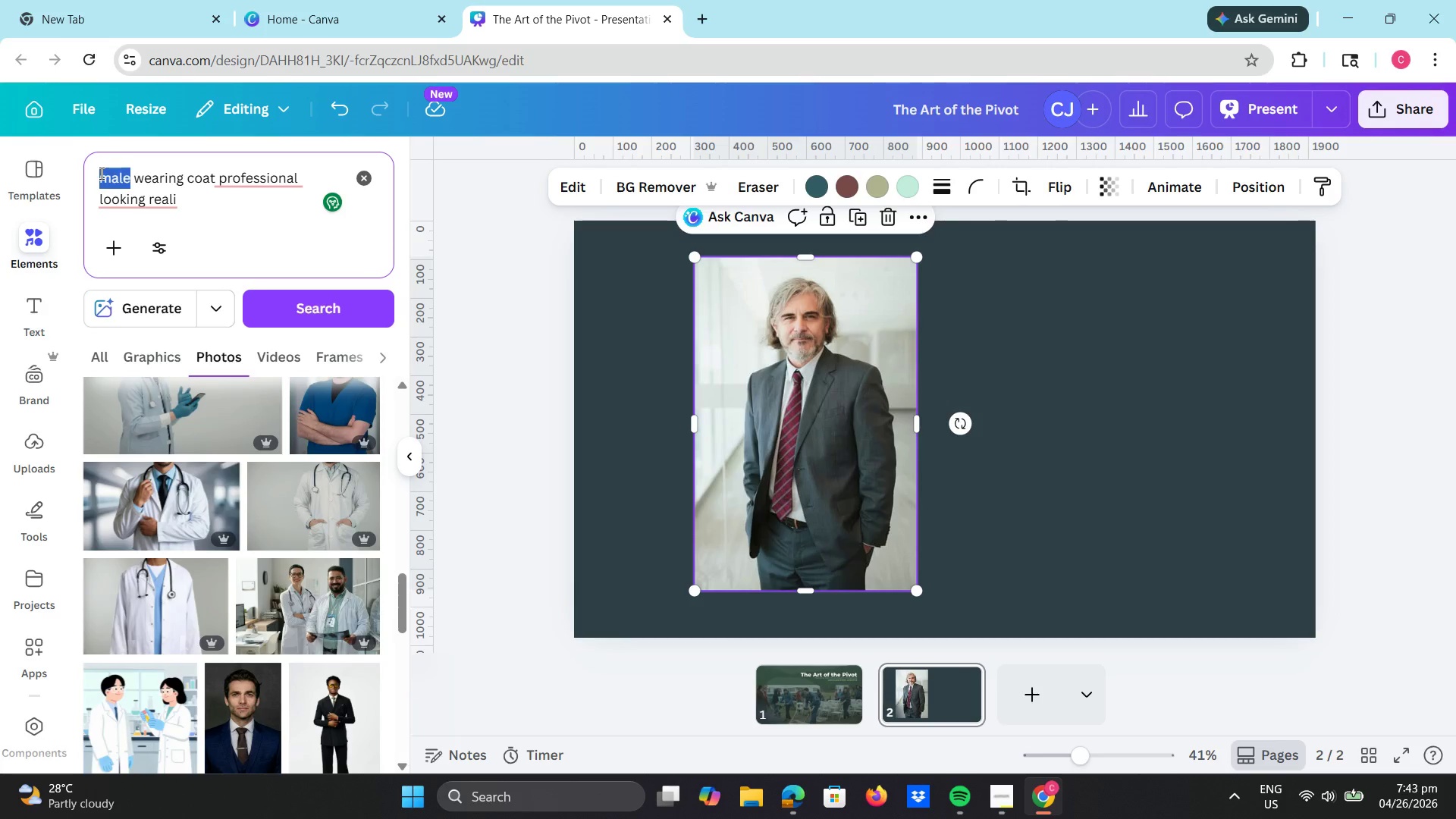 
type(fea)
key(Backspace)
type(male)
 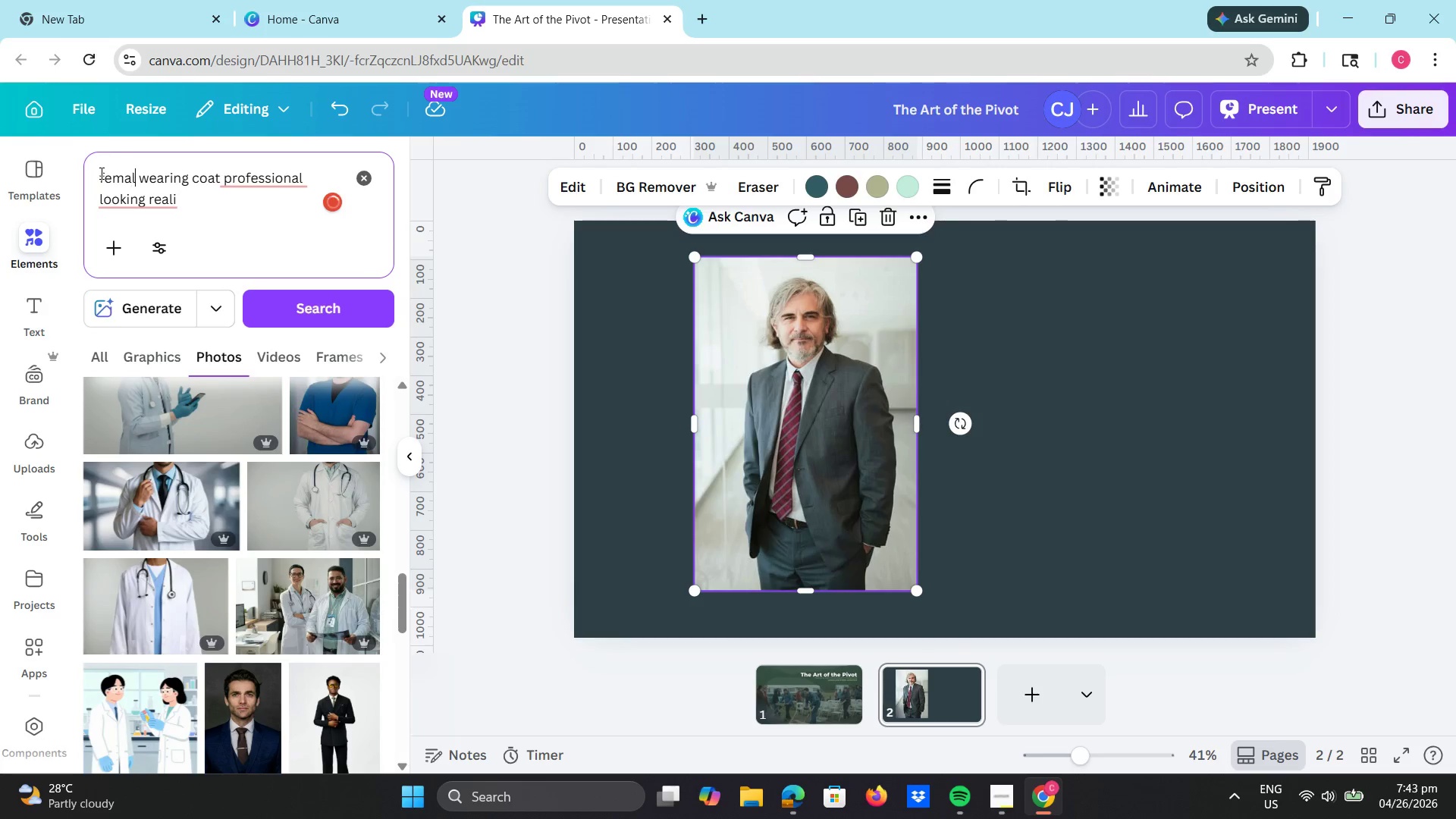 
key(Enter)
 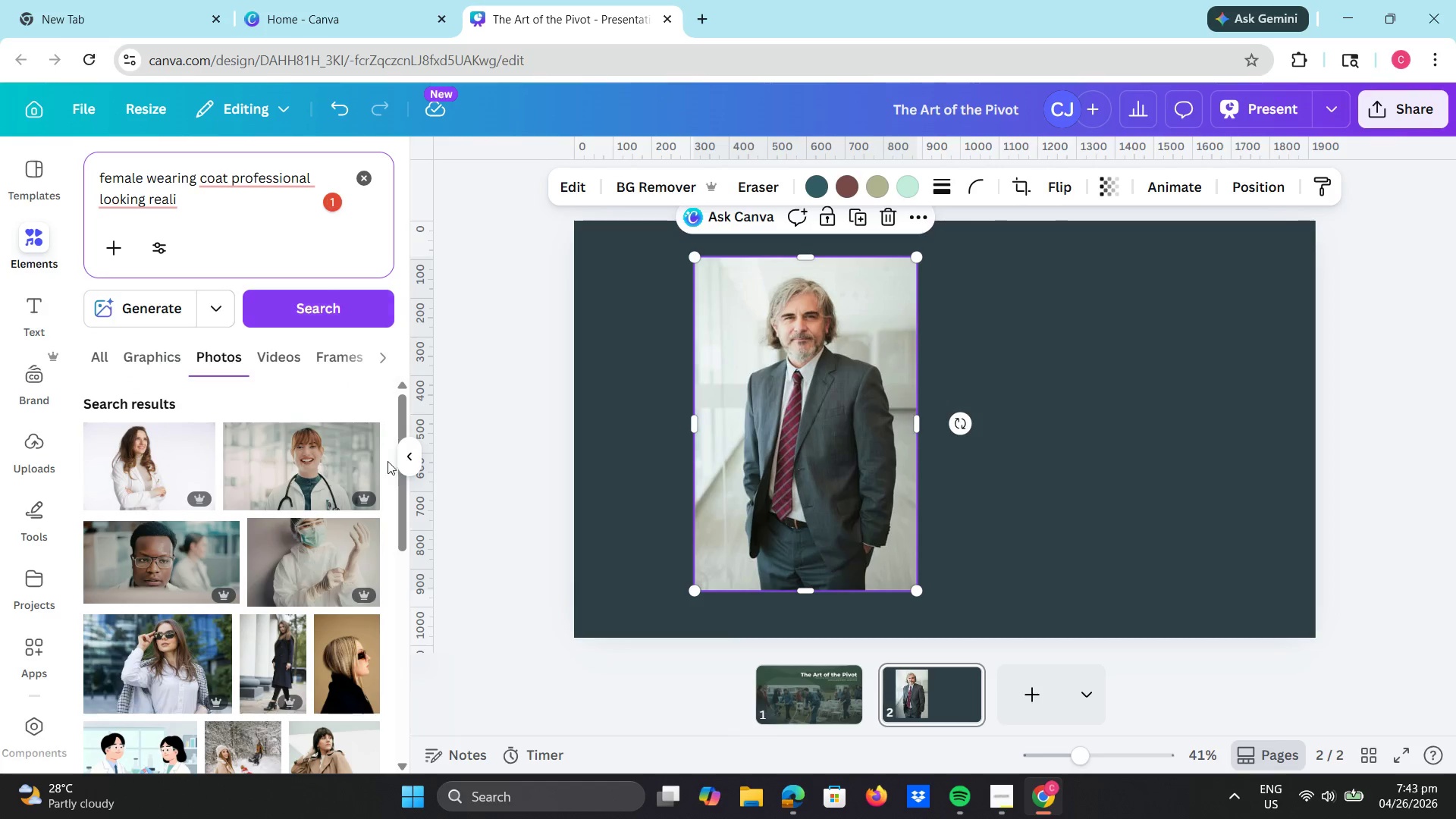 
scroll: coordinate [198, 556], scroll_direction: down, amount: 12.0
 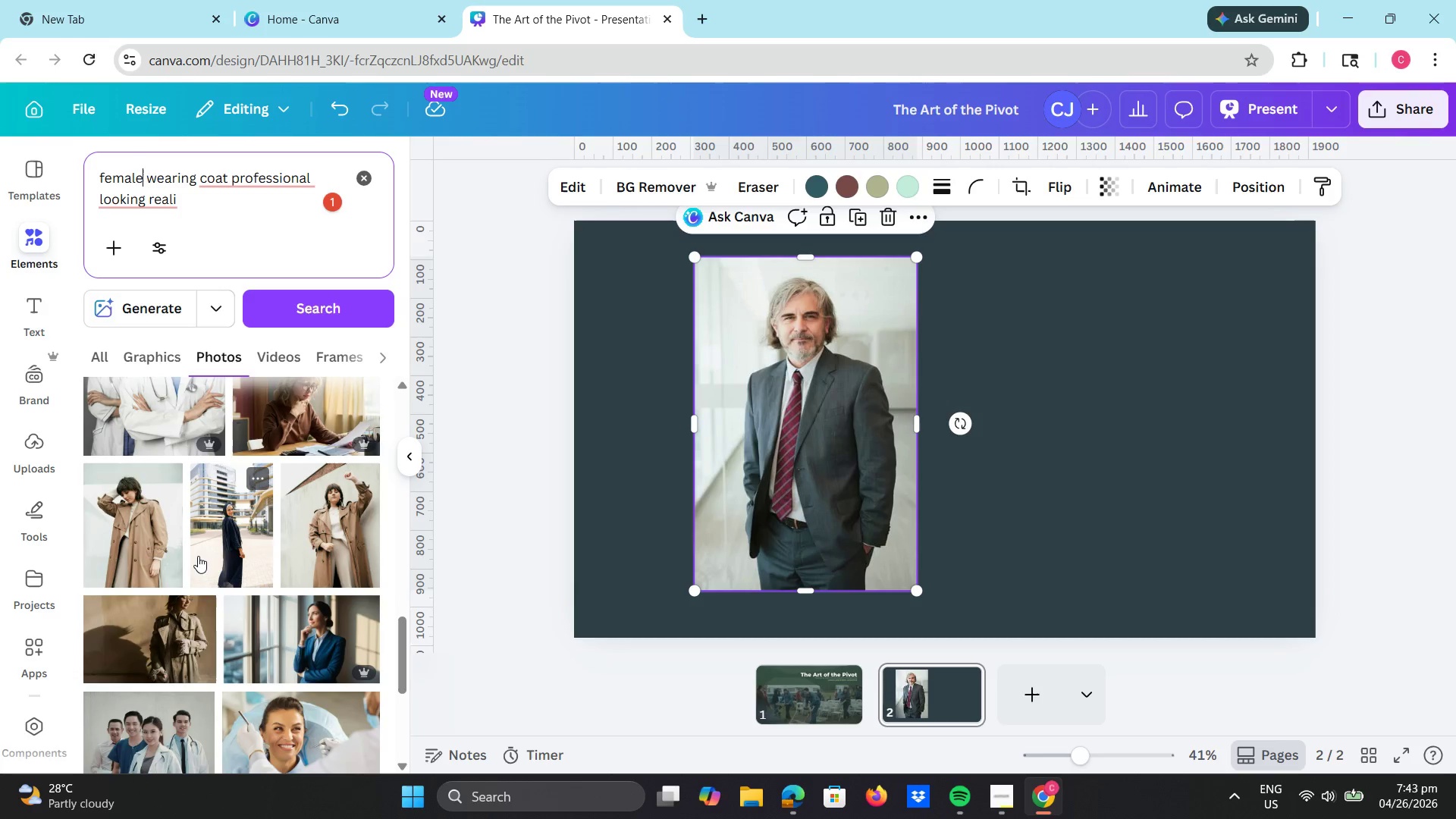 
scroll: coordinate [198, 556], scroll_direction: down, amount: 7.0
 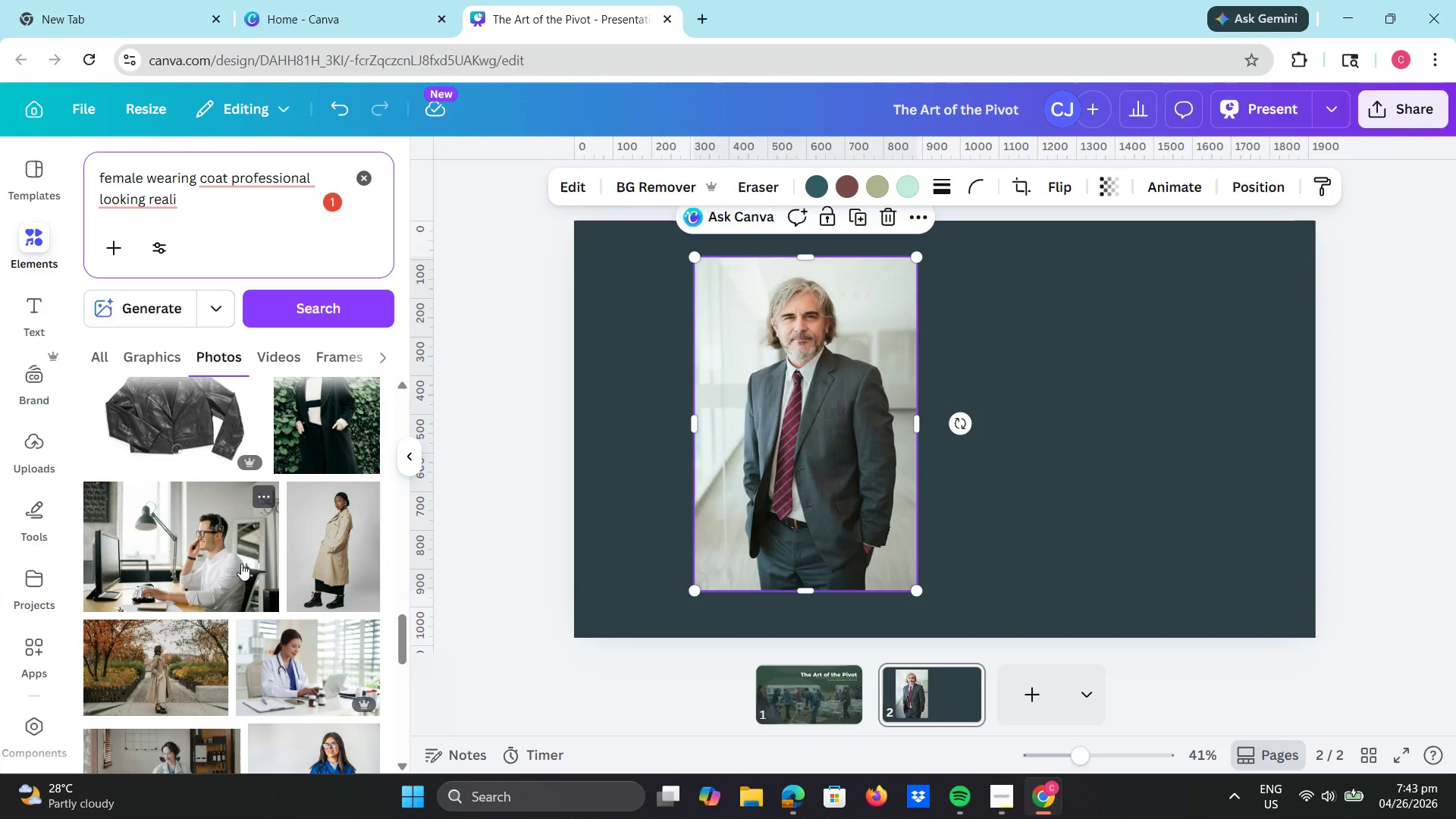 
scroll: coordinate [243, 564], scroll_direction: up, amount: 2.0
 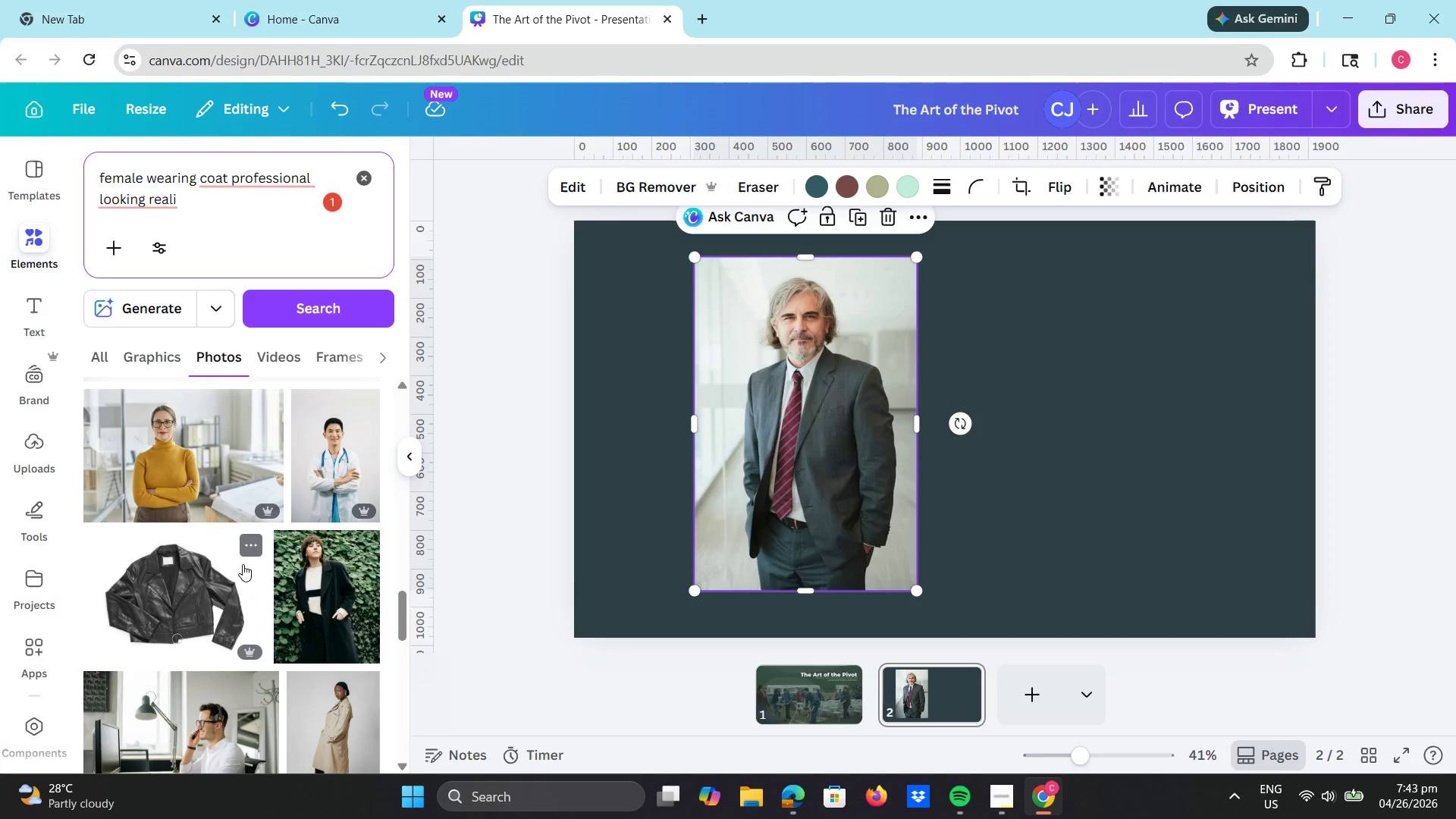 
scroll: coordinate [243, 564], scroll_direction: down, amount: 7.0
 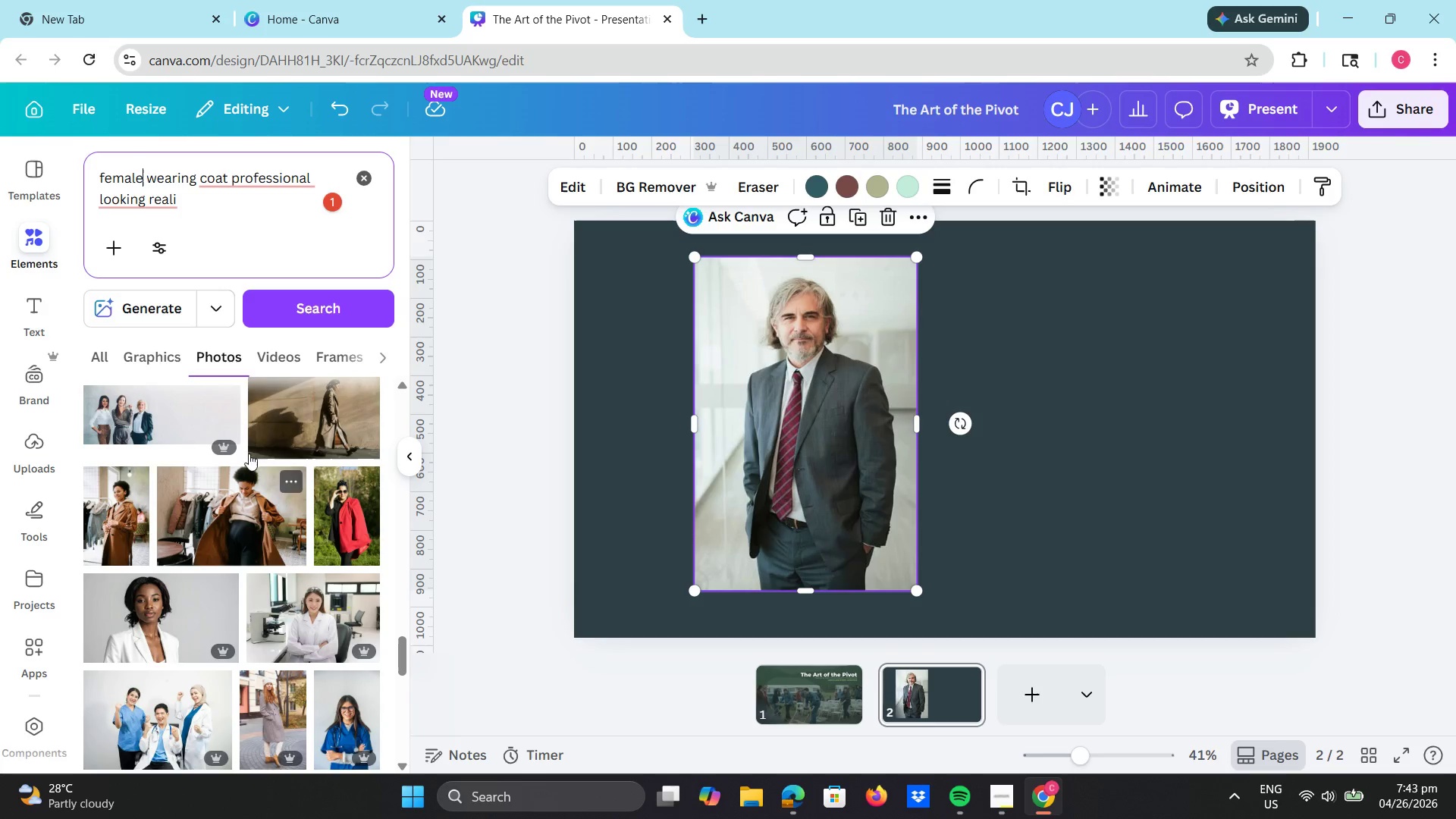 
left_click_drag(start_coordinate=[239, 225], to_coordinate=[191, 178])
 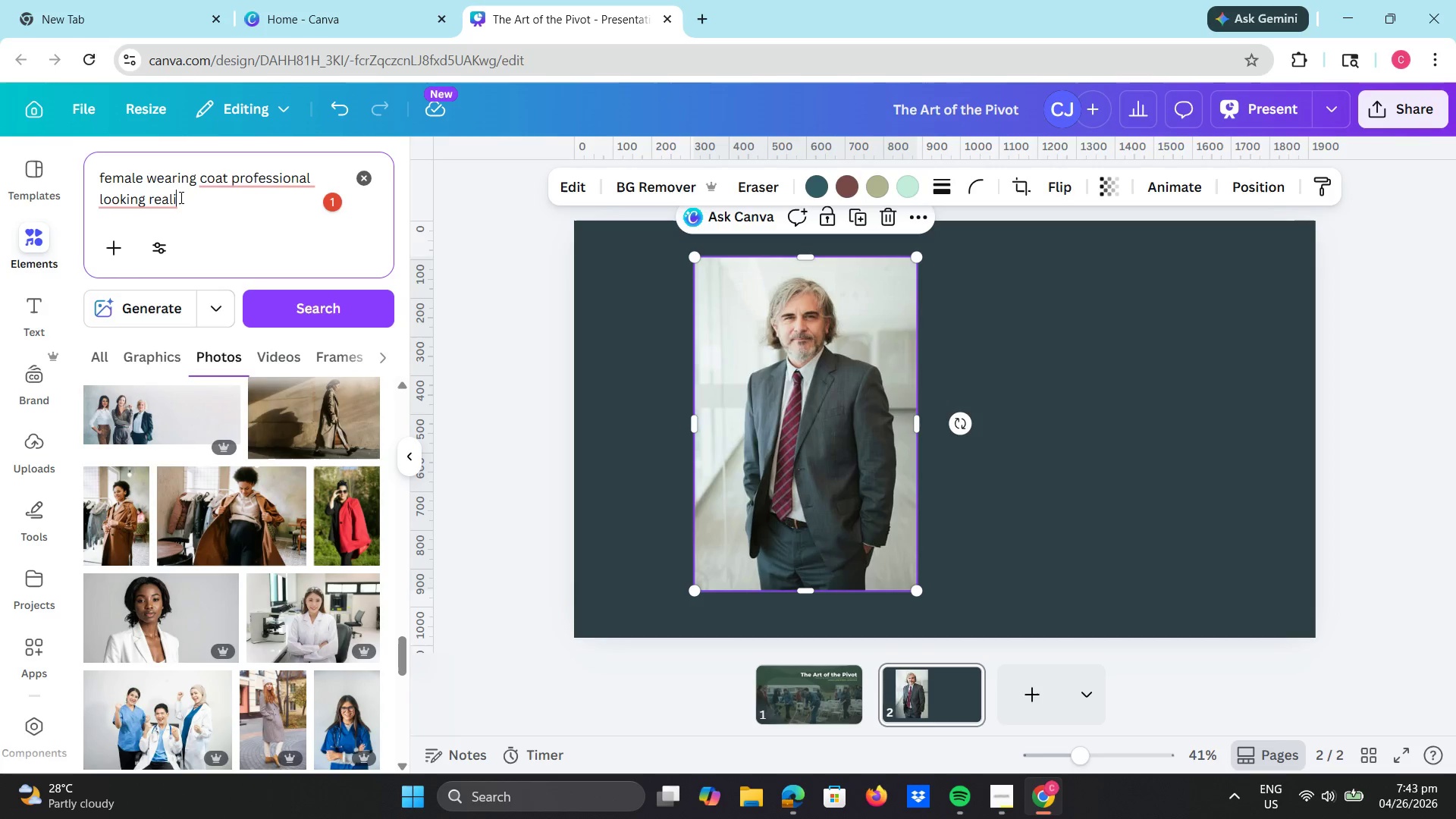 
left_click_drag(start_coordinate=[191, 197], to_coordinate=[201, 171])
 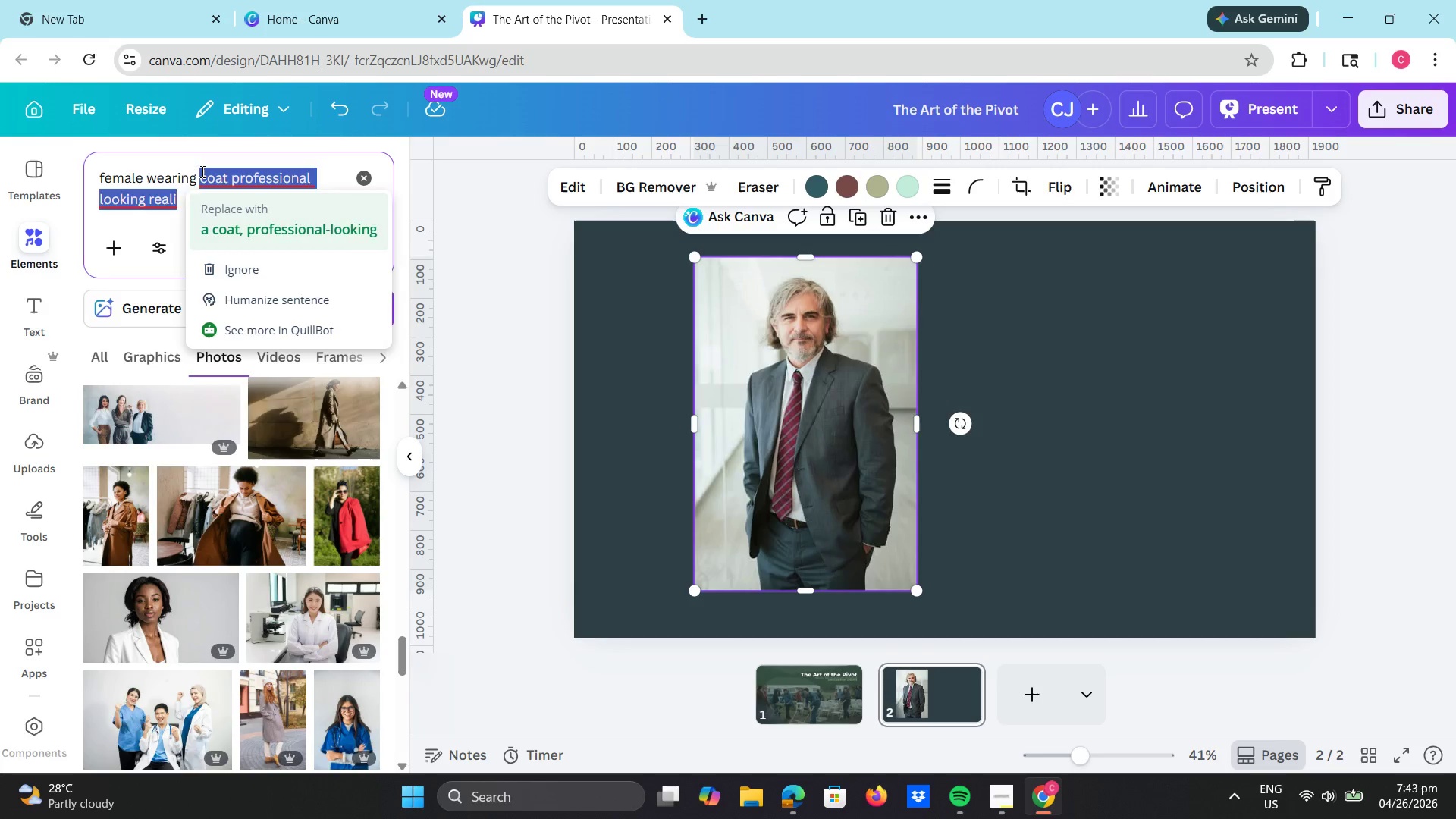 
type(corporate attire)
 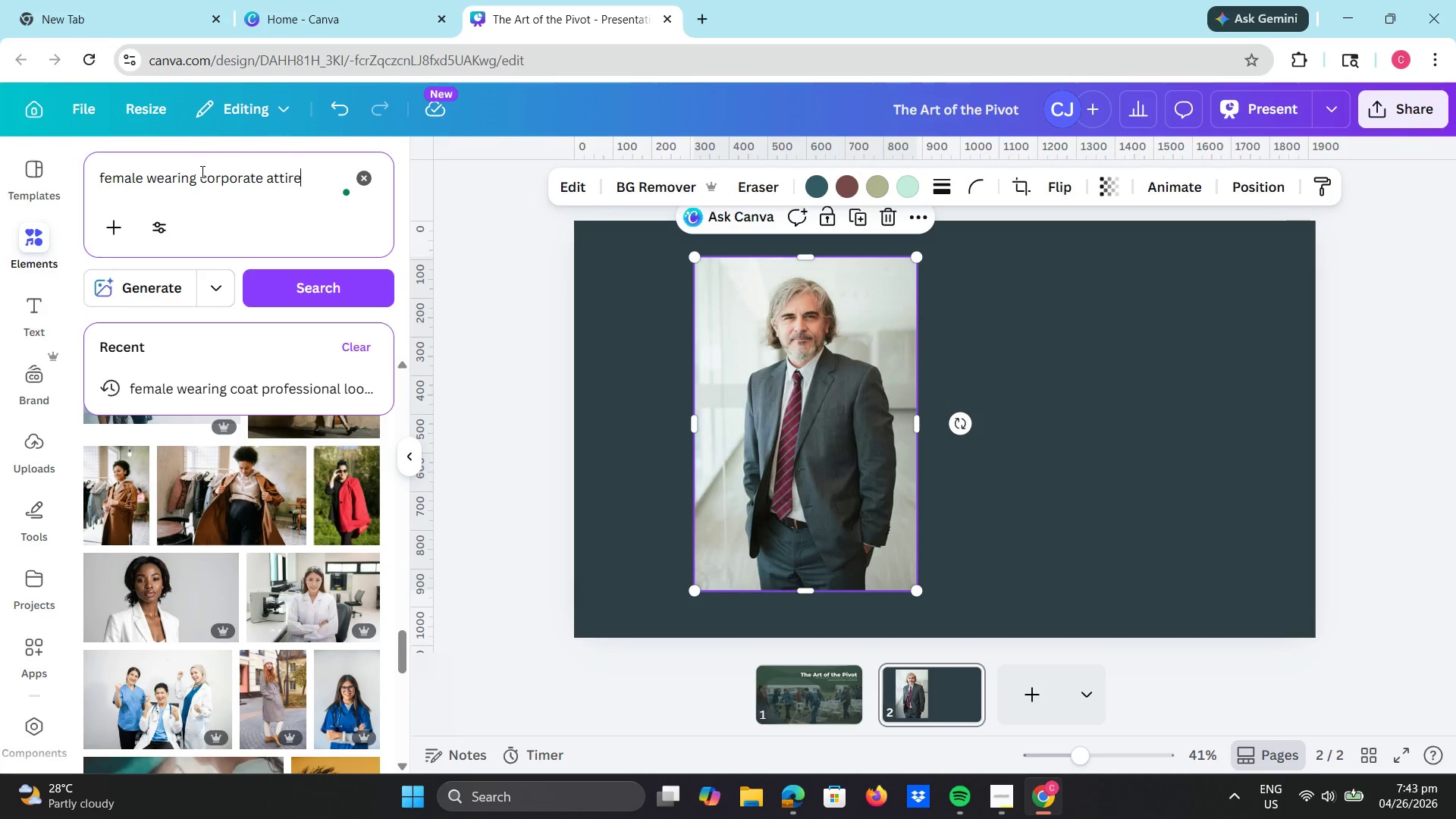 
key(Enter)
 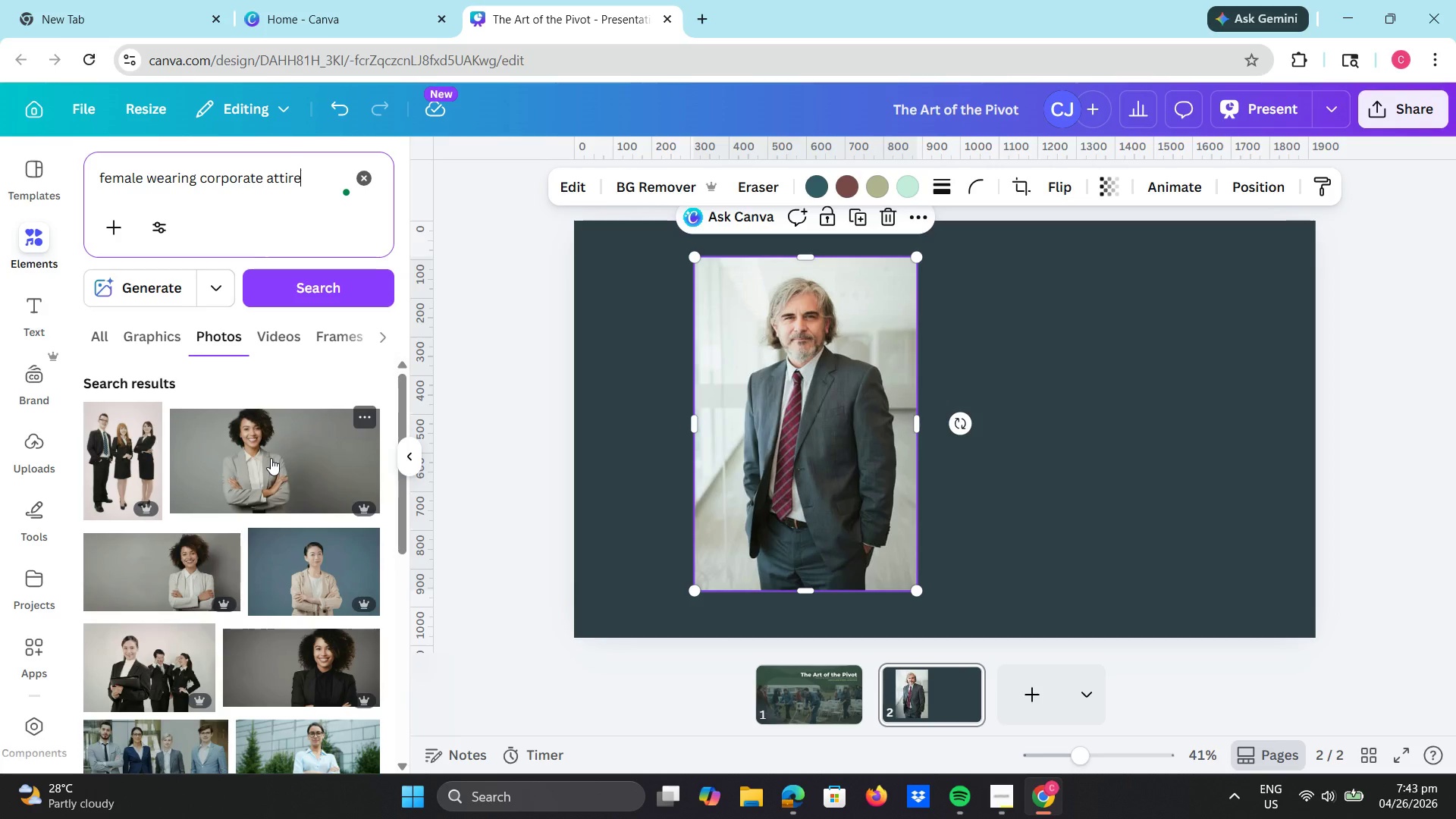 
left_click([271, 458])
 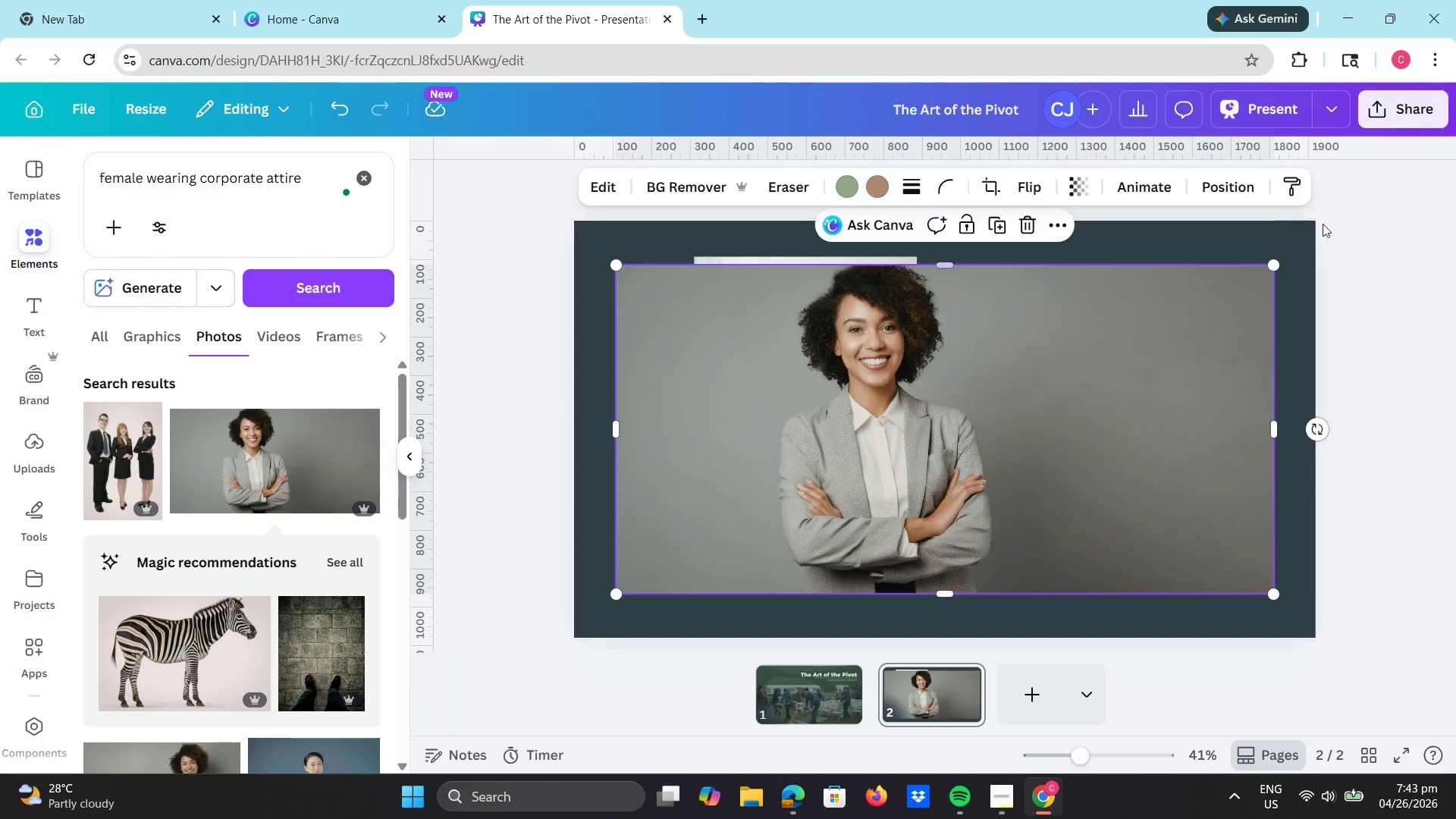 
left_click([993, 186])
 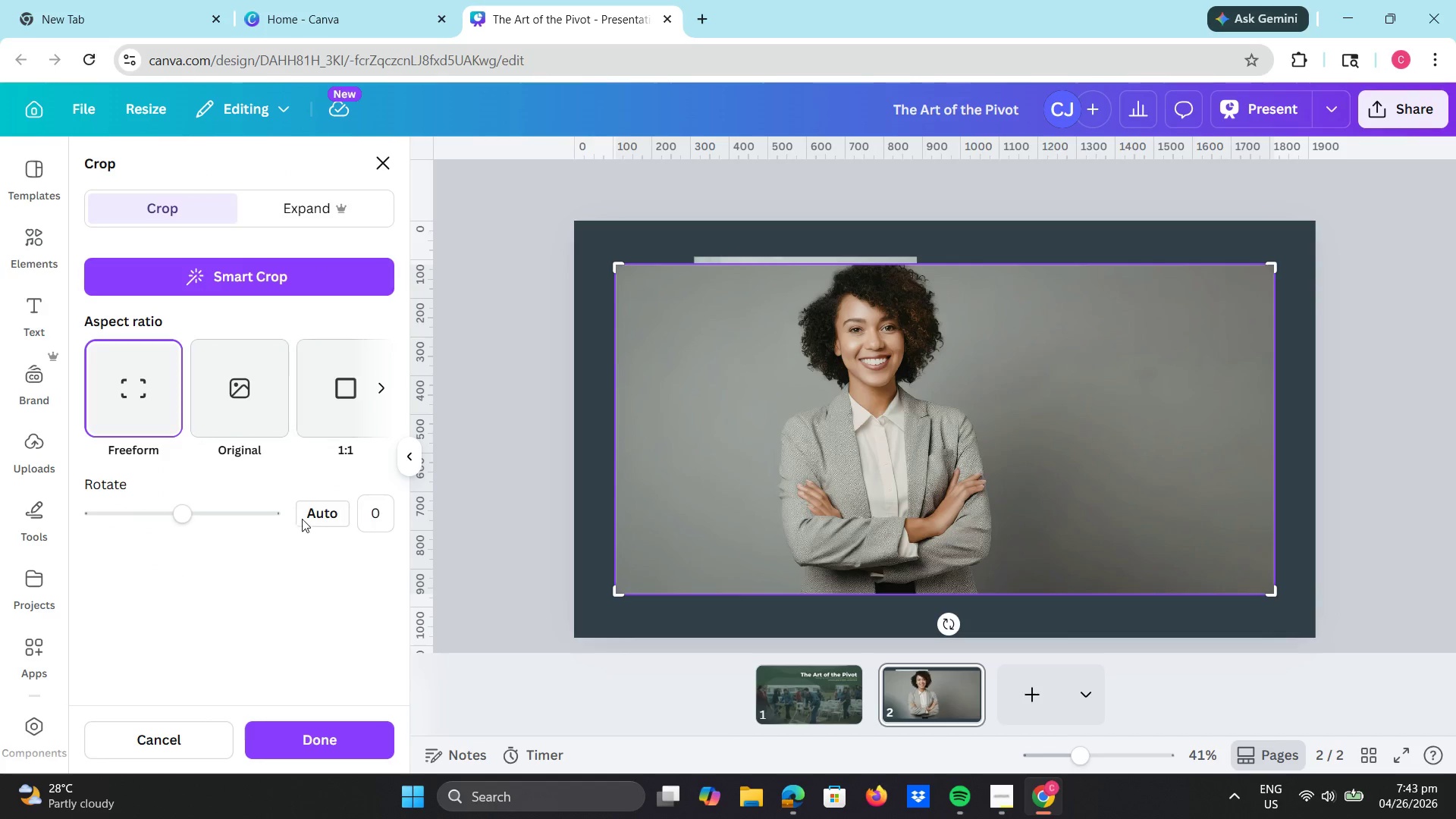 
left_click([377, 386])
 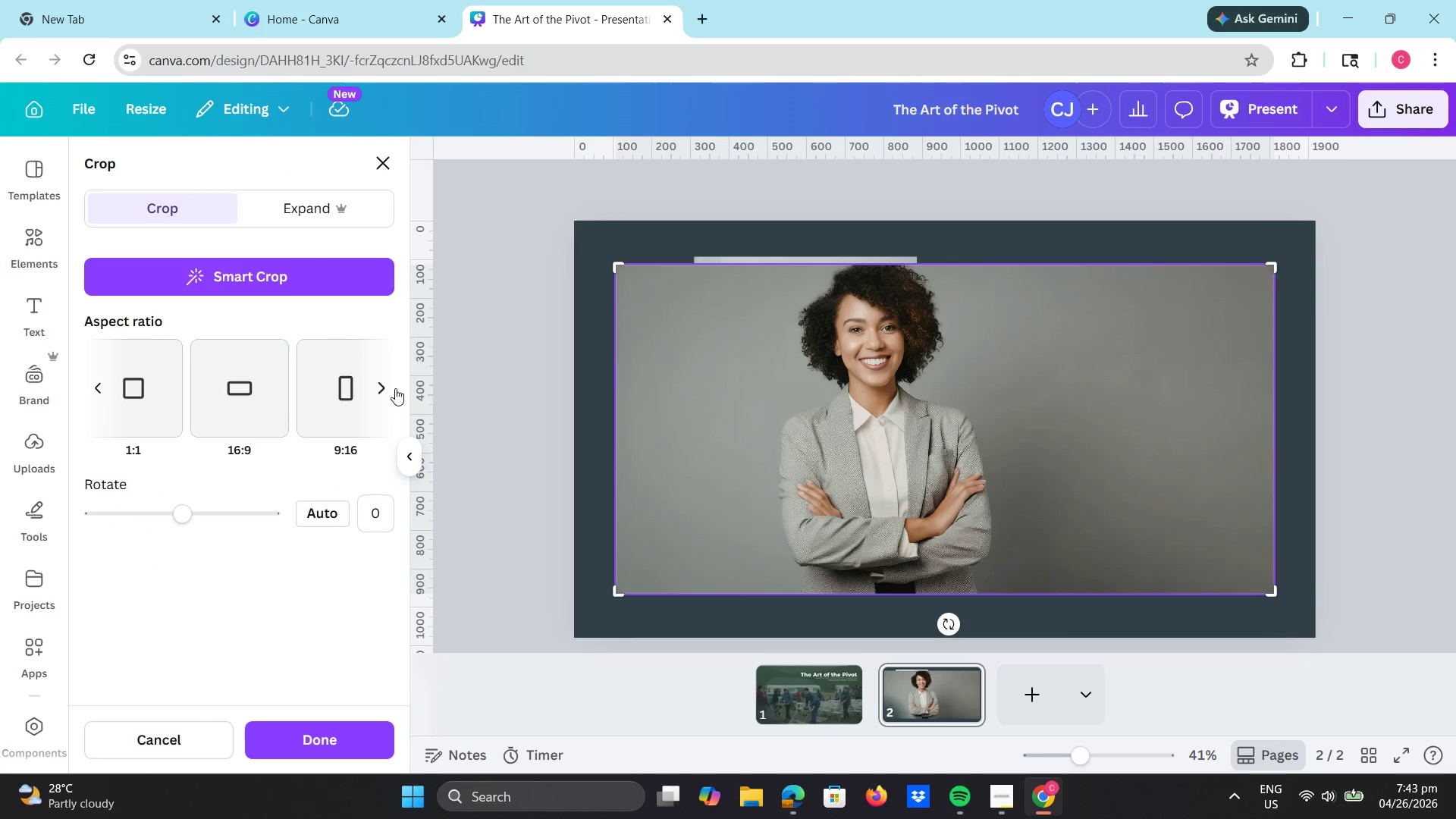 
left_click([383, 388])
 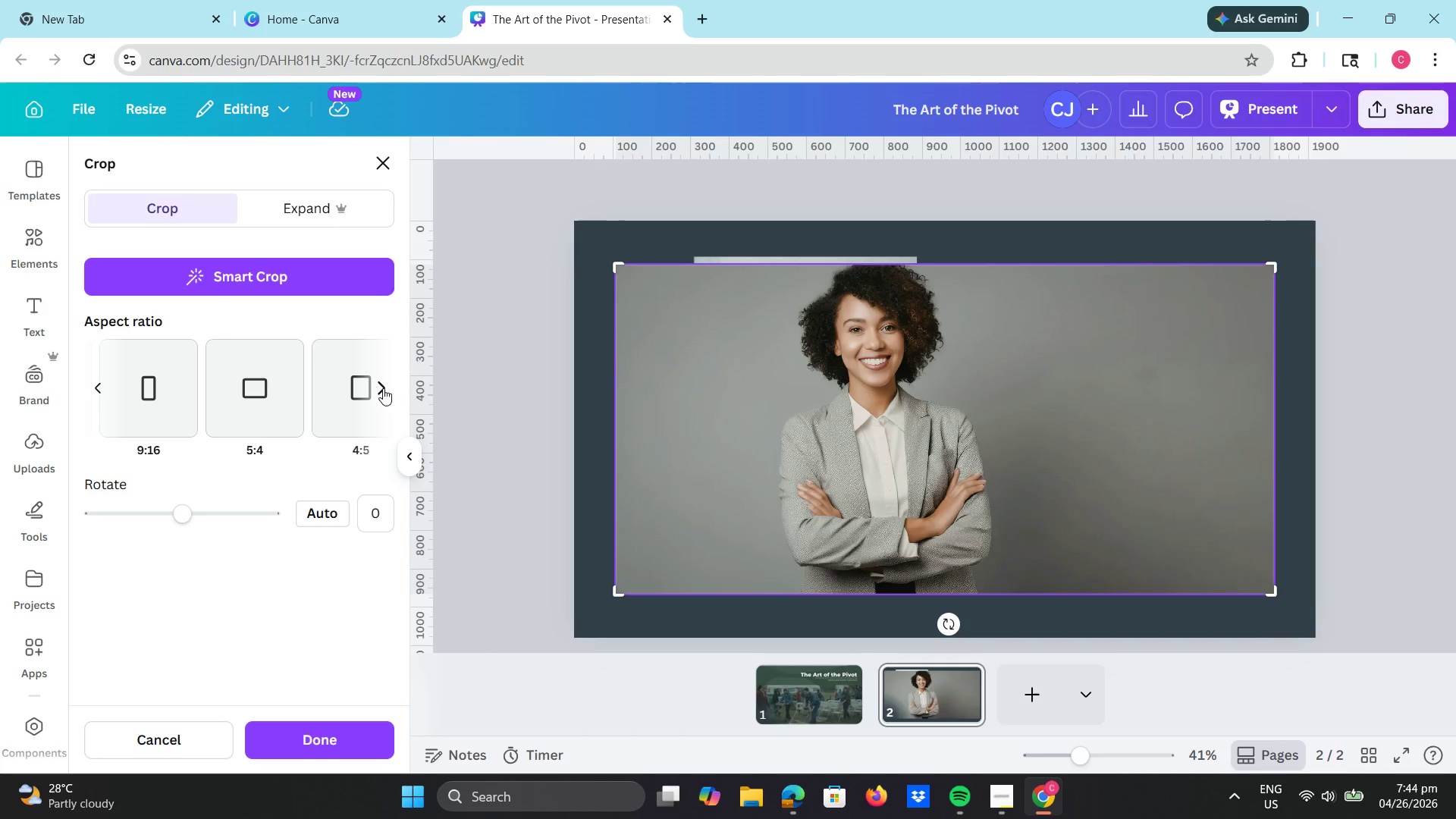 
left_click([383, 388])
 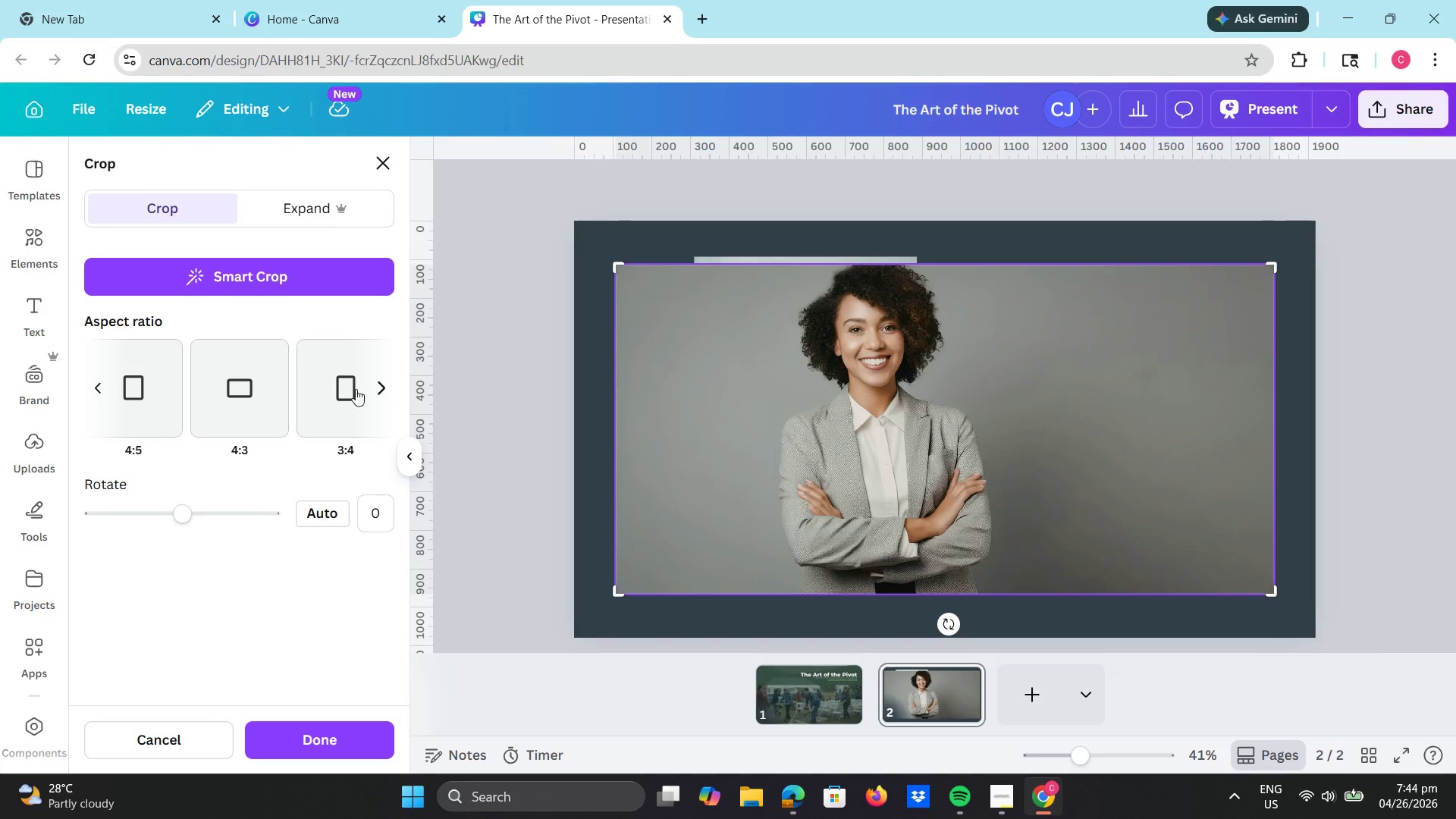 
left_click([348, 391])
 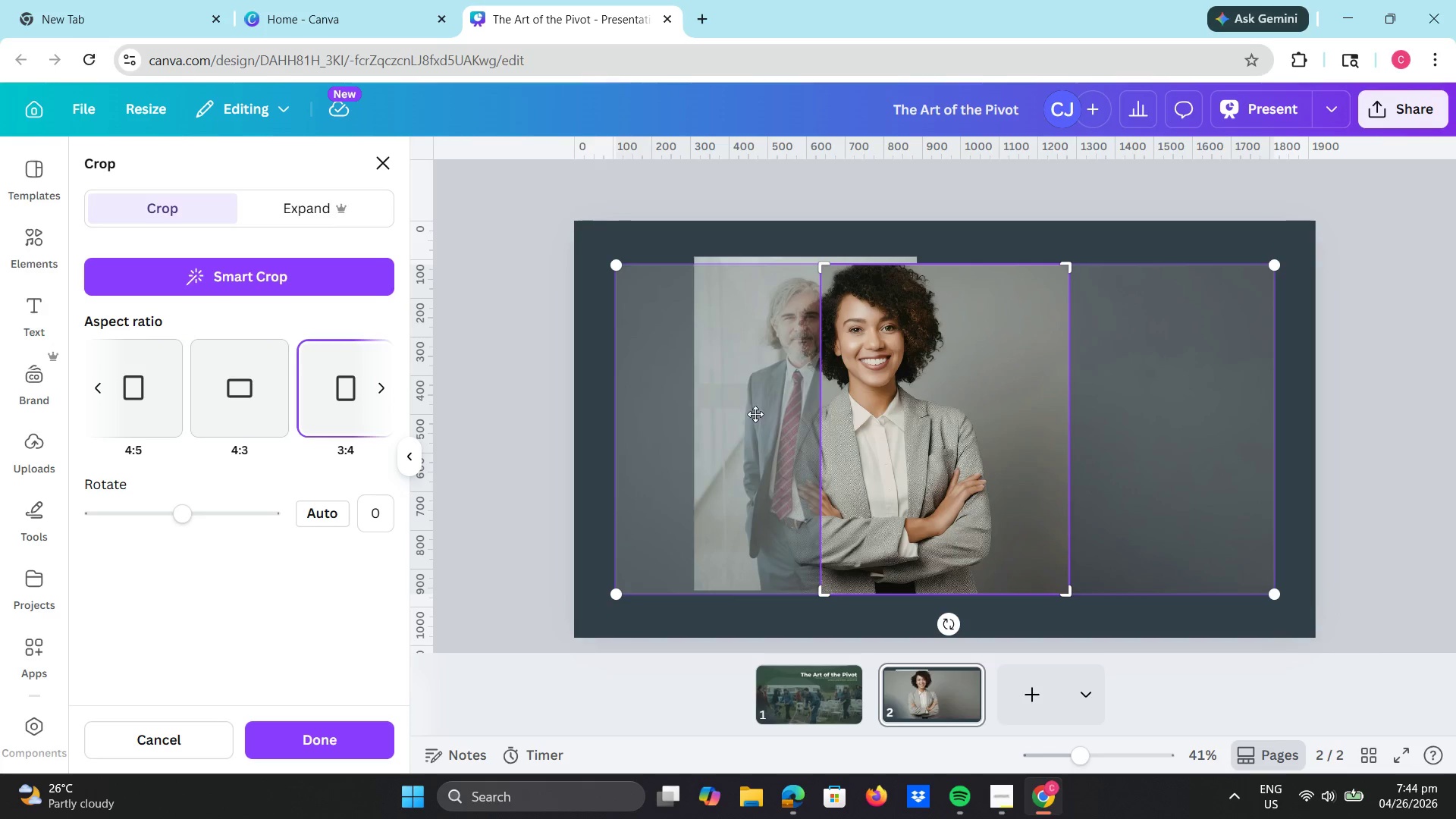 
left_click_drag(start_coordinate=[908, 423], to_coordinate=[960, 424])
 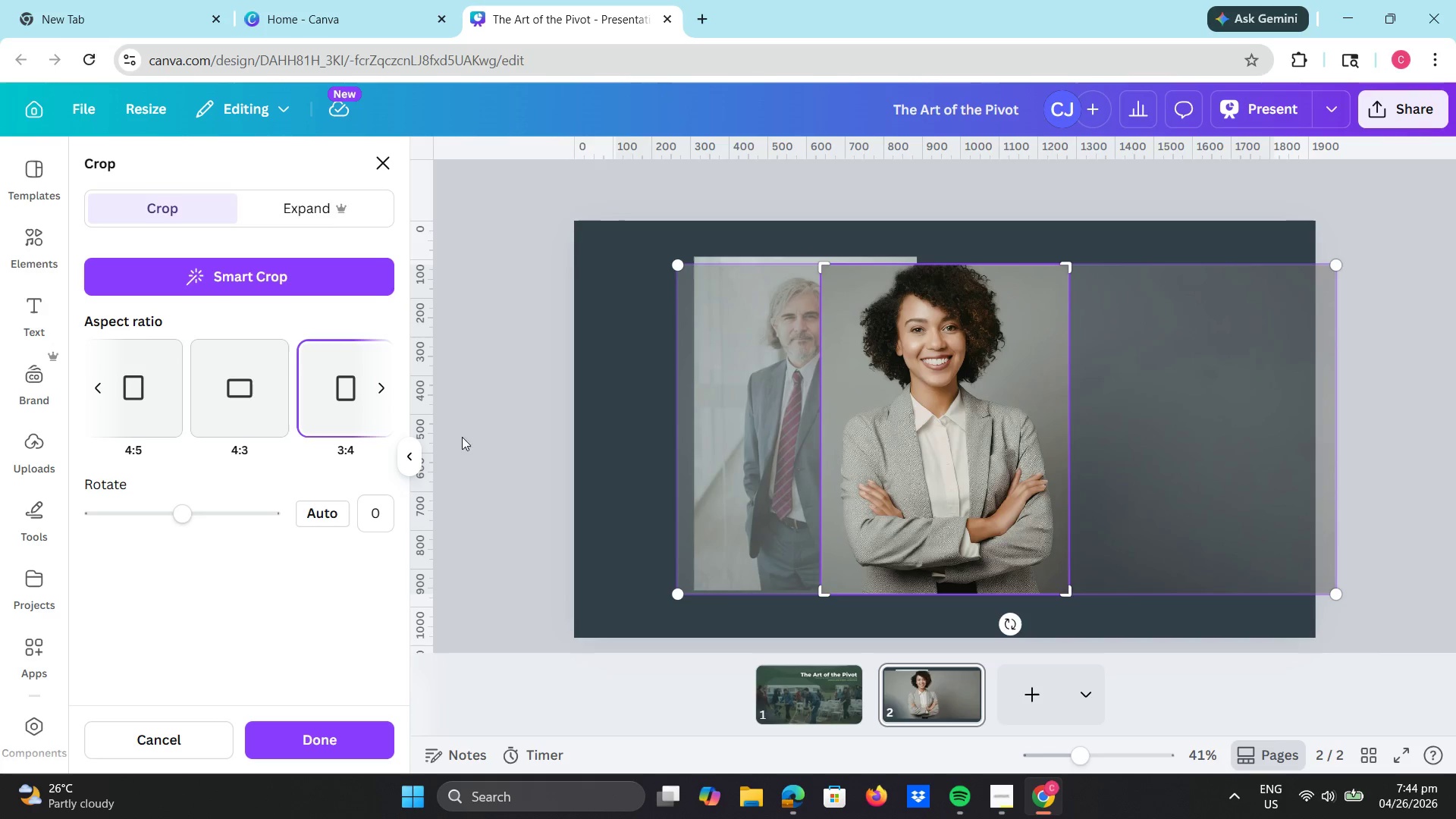 
left_click_drag(start_coordinate=[897, 427], to_coordinate=[914, 431])
 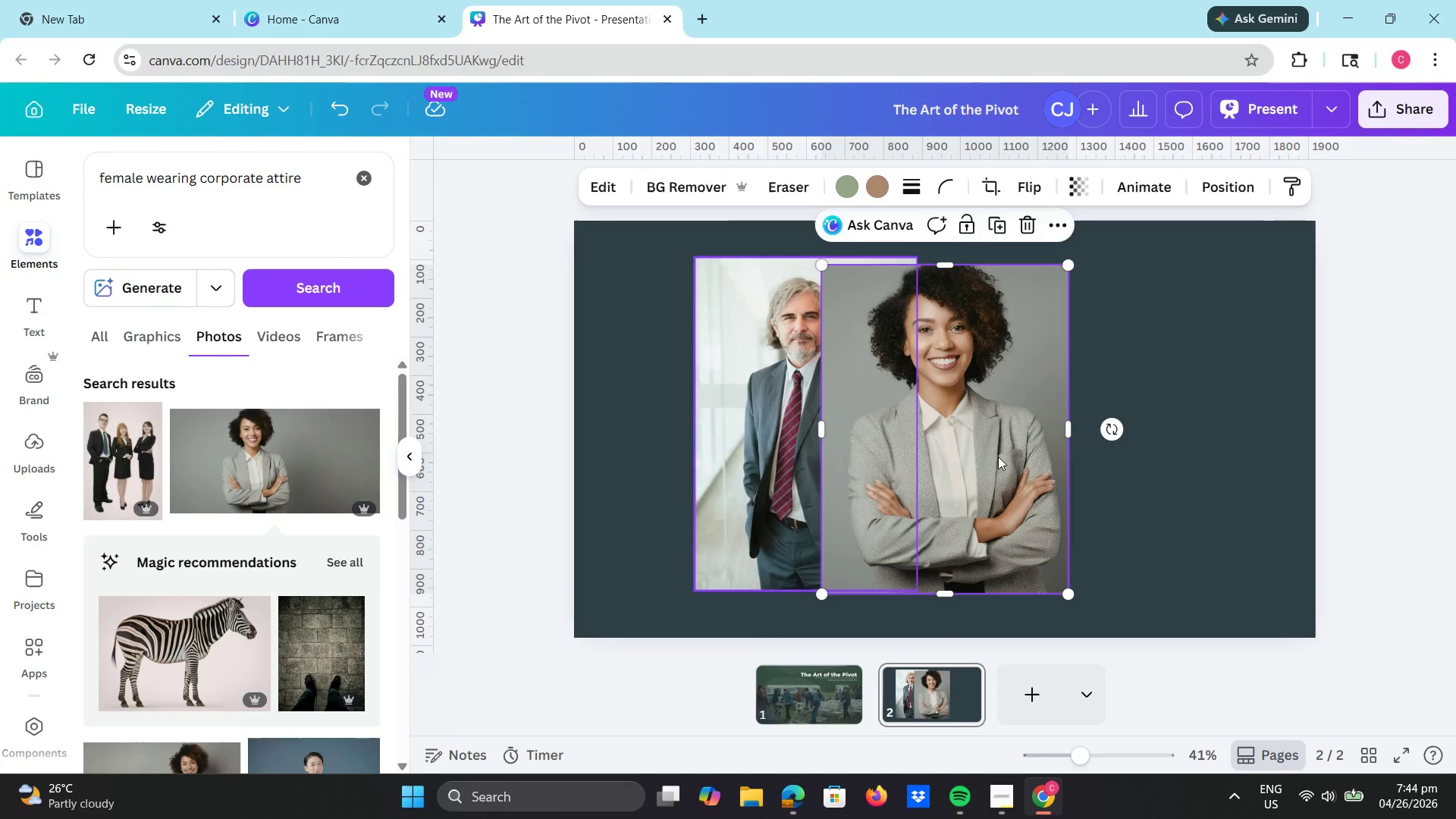 
left_click_drag(start_coordinate=[996, 469], to_coordinate=[1141, 463])
 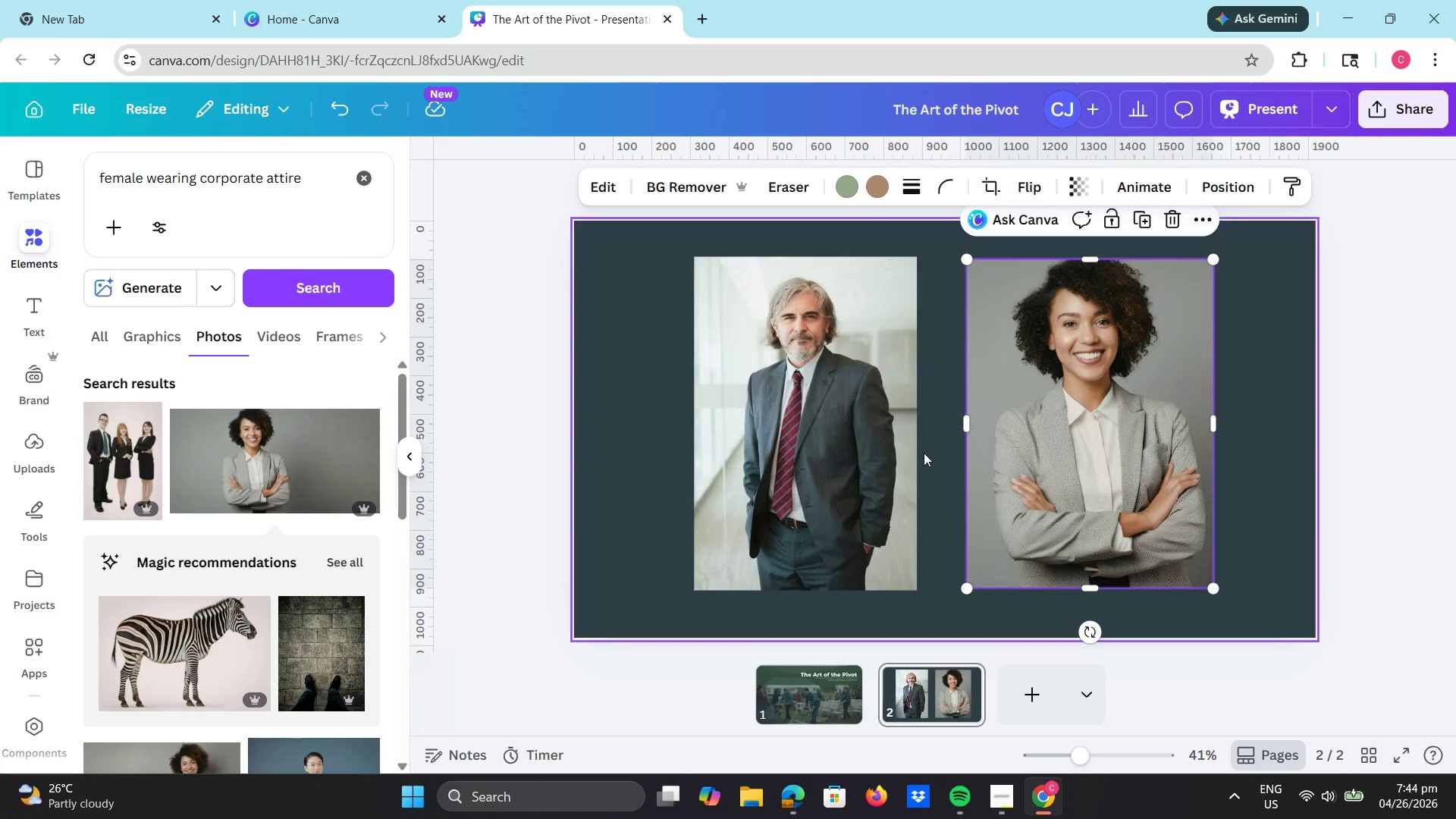 
left_click([924, 452])
 